 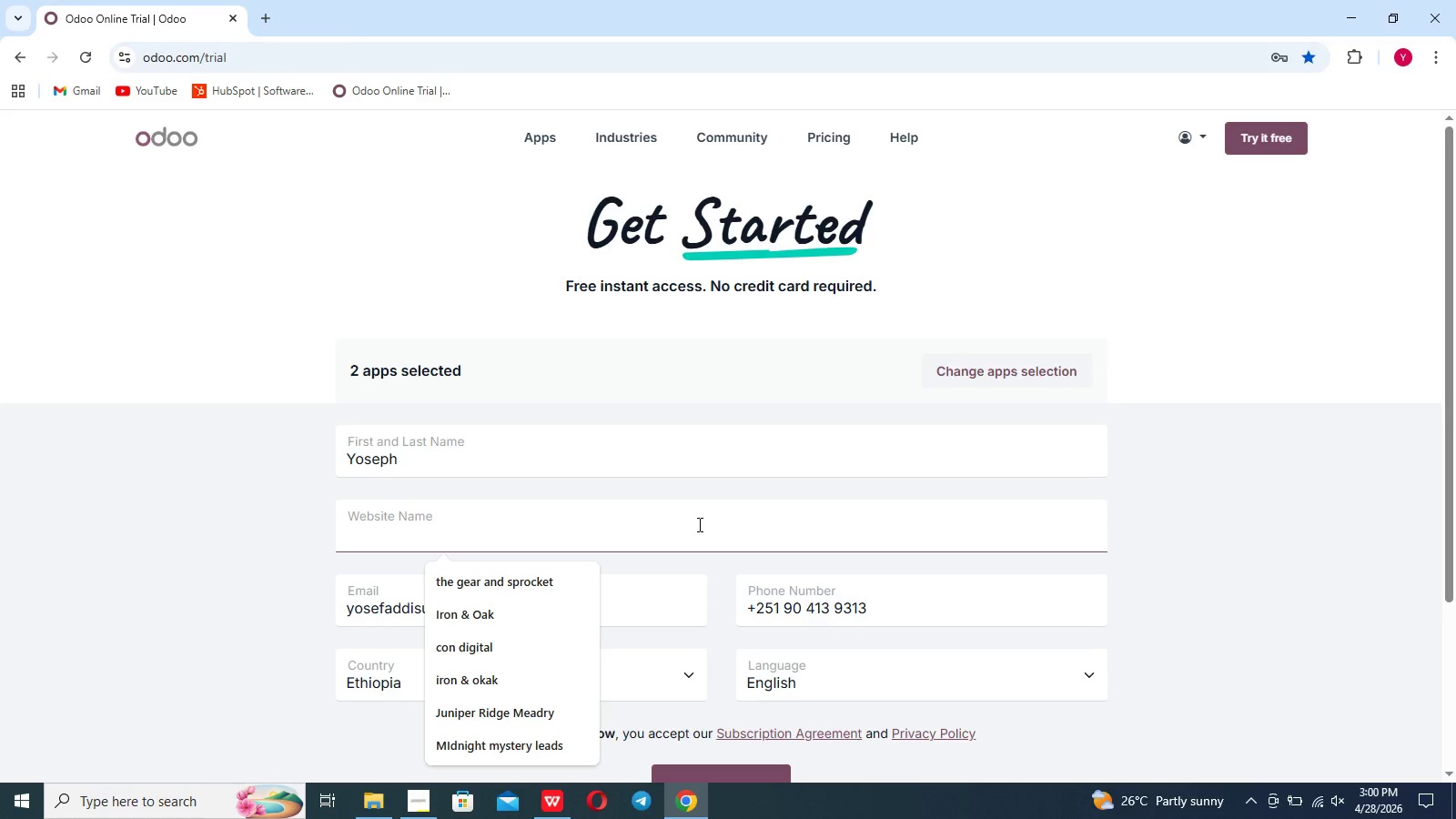 
type(Velvet & VA)
 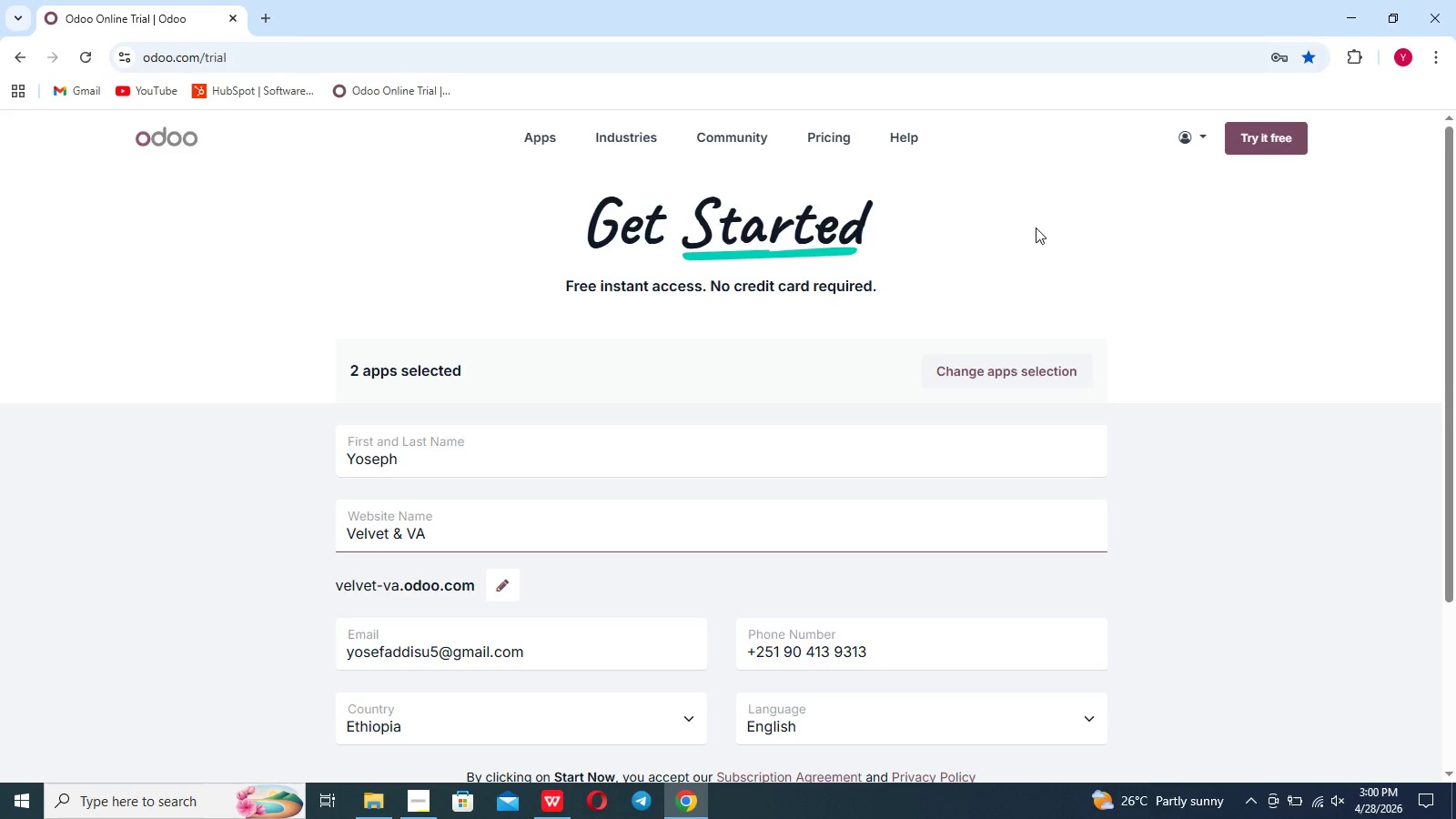 
type(r)
key(Backspace)
key(Backspace)
type(arnish)
 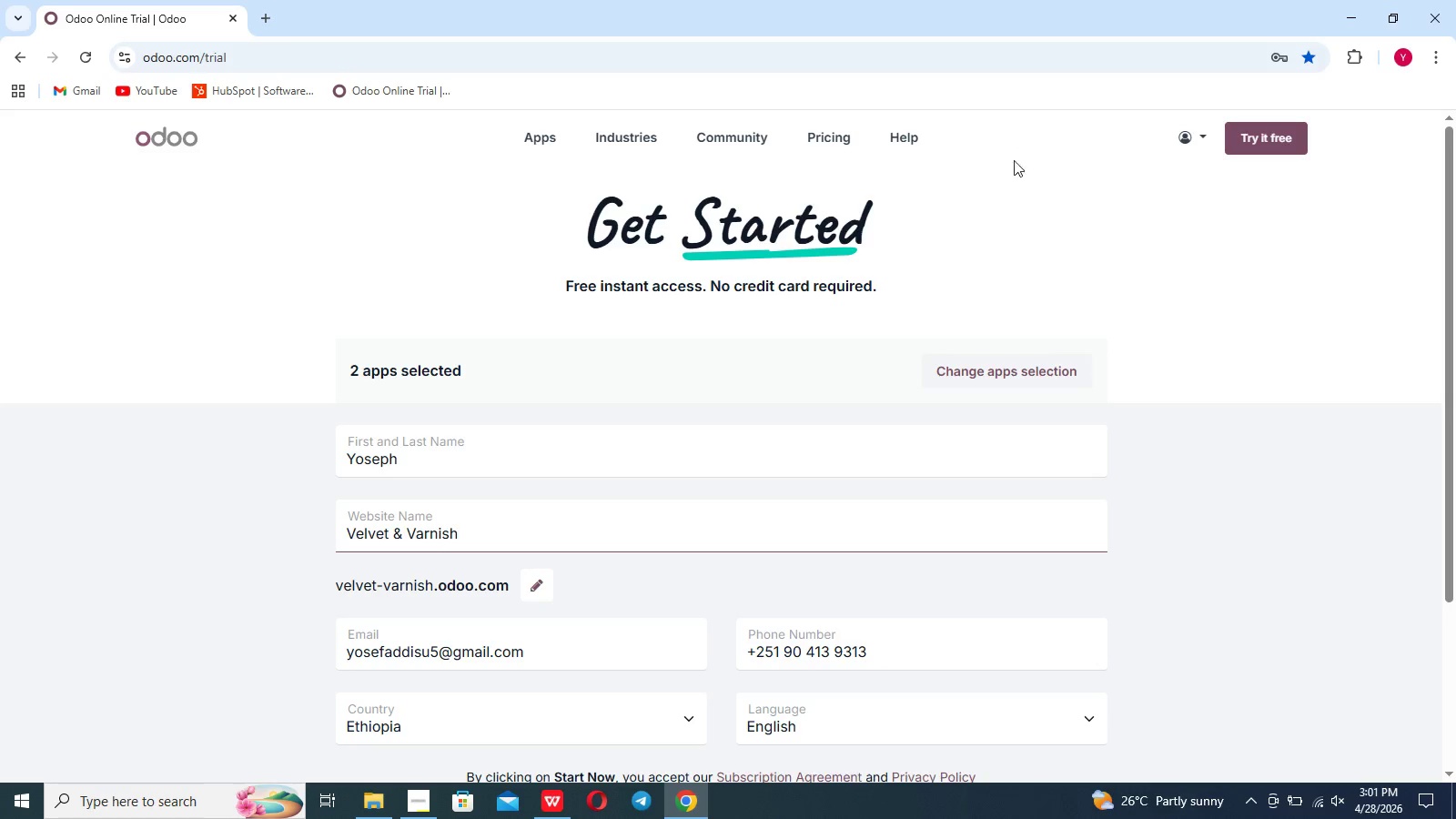 
scroll: coordinate [1005, 174], scroll_direction: down, amount: 95.0
 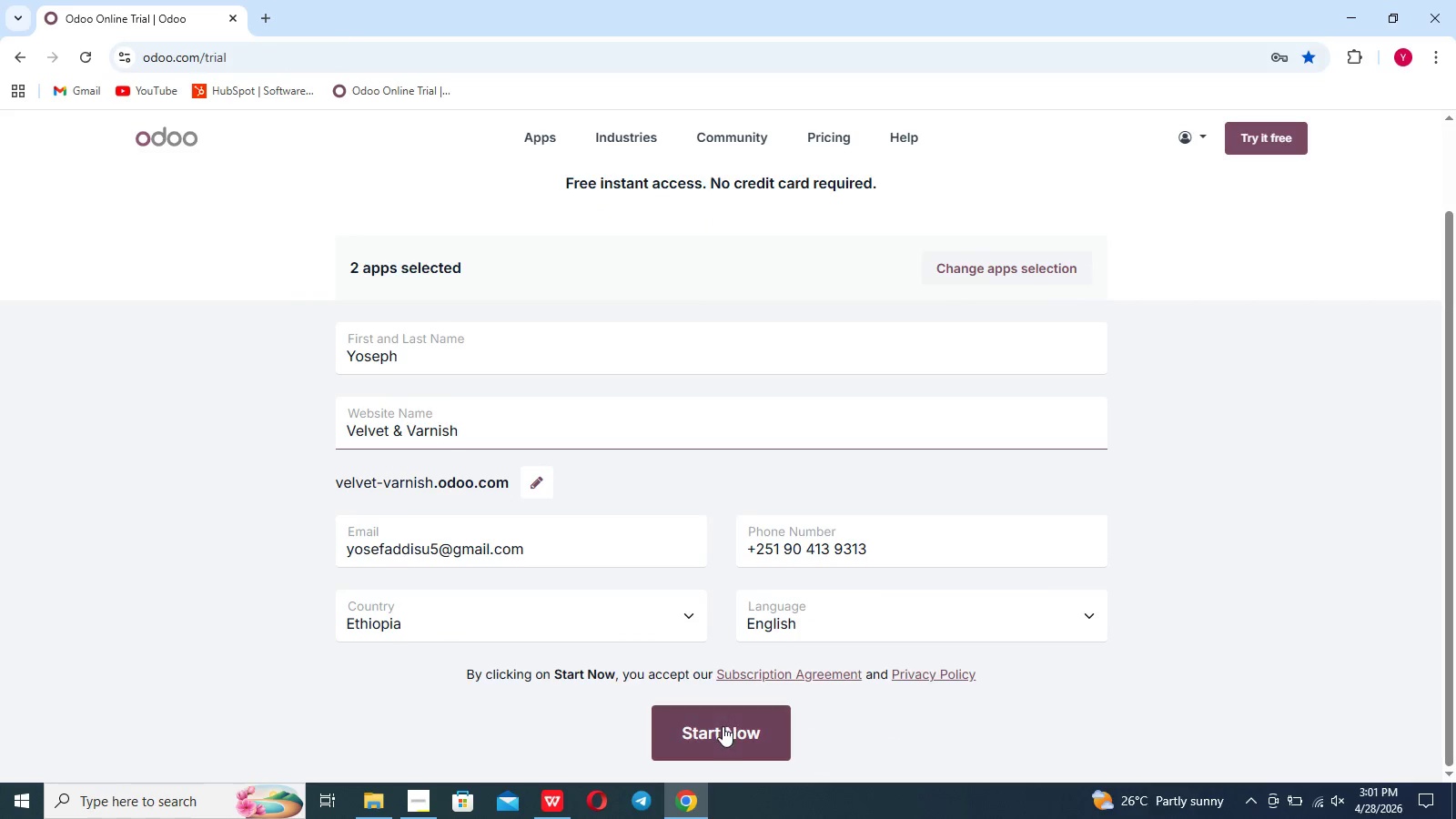 
left_click([723, 726])
 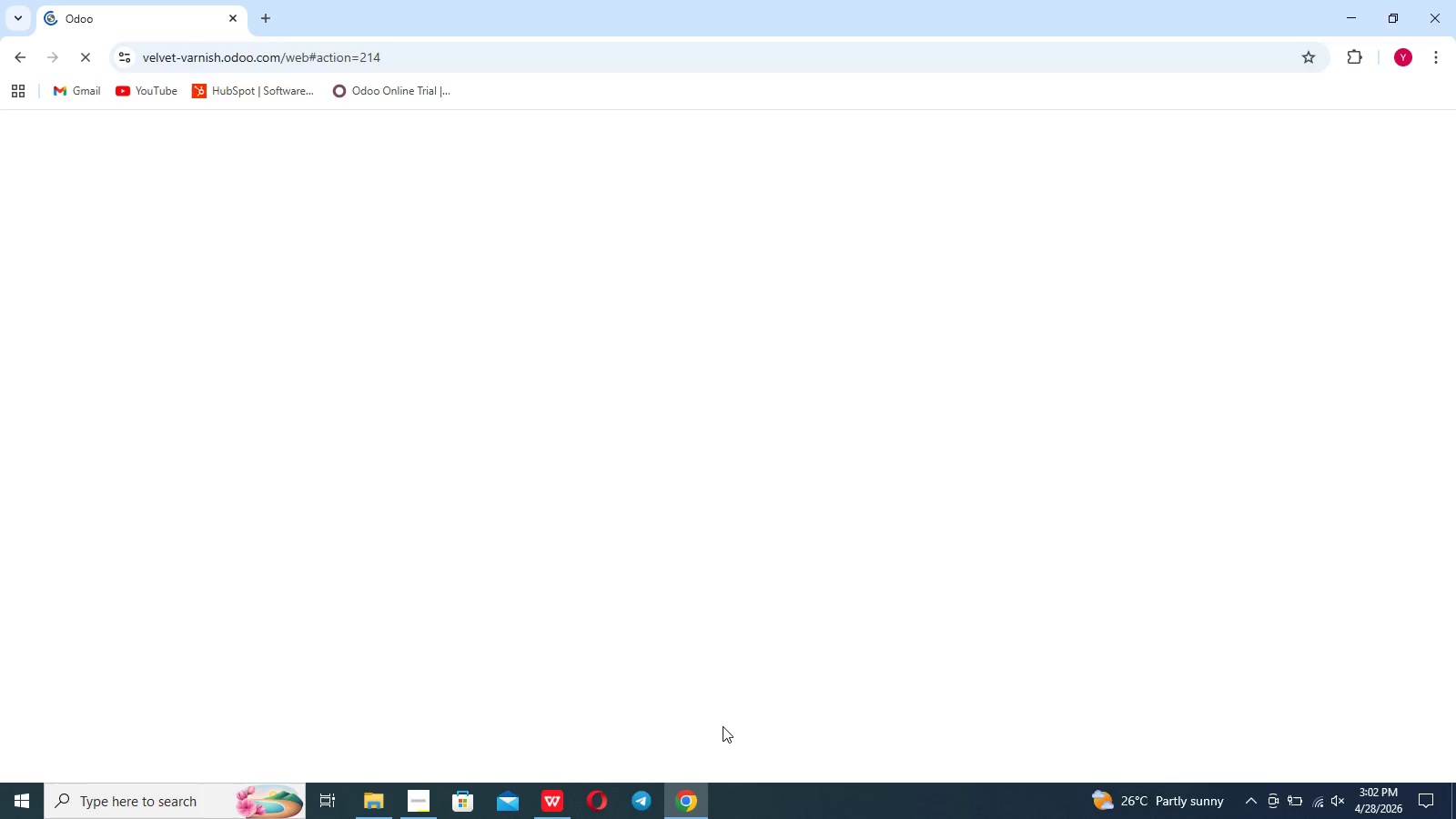 
wait(61.95)
 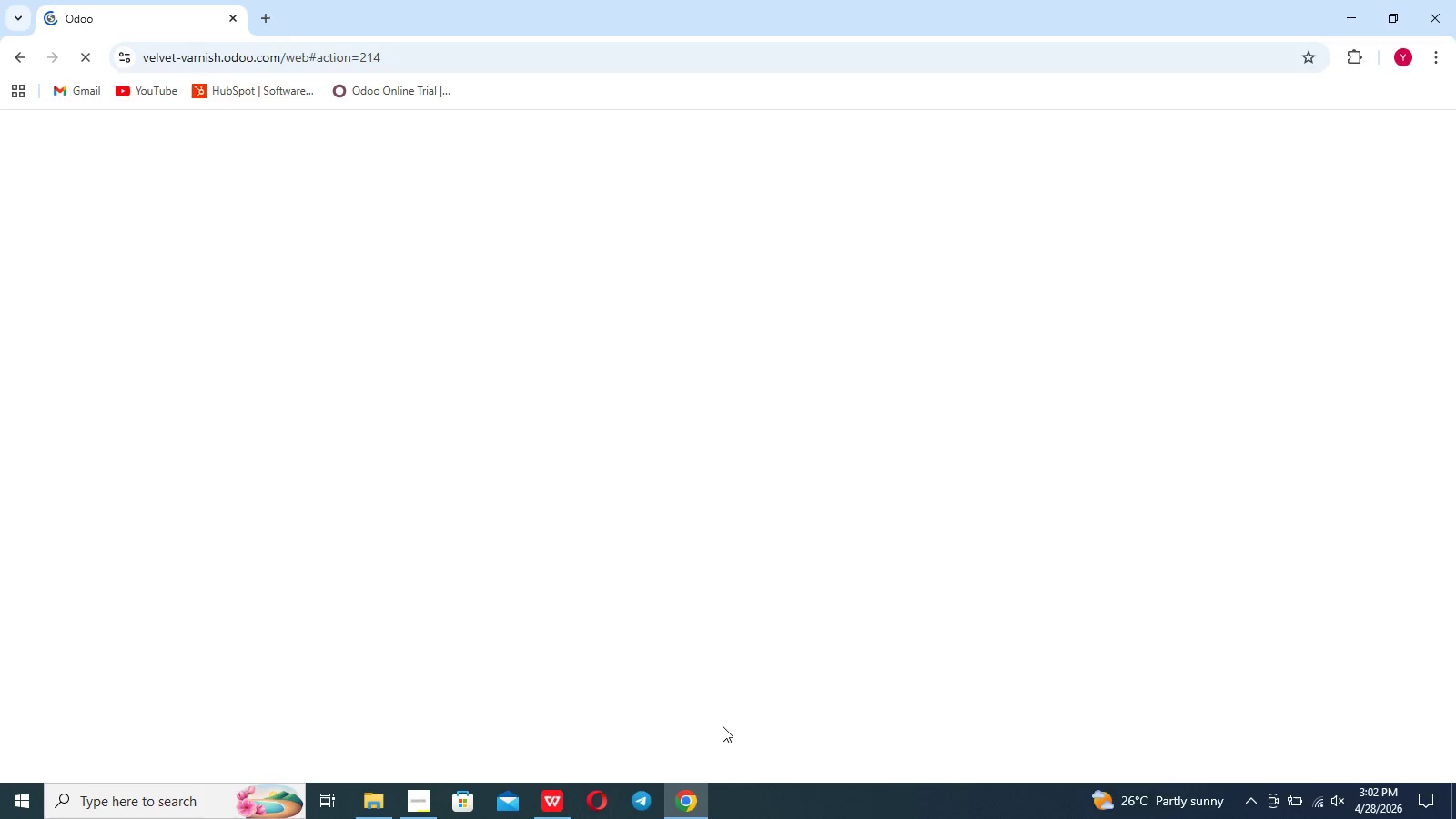 
left_click([943, 480])
 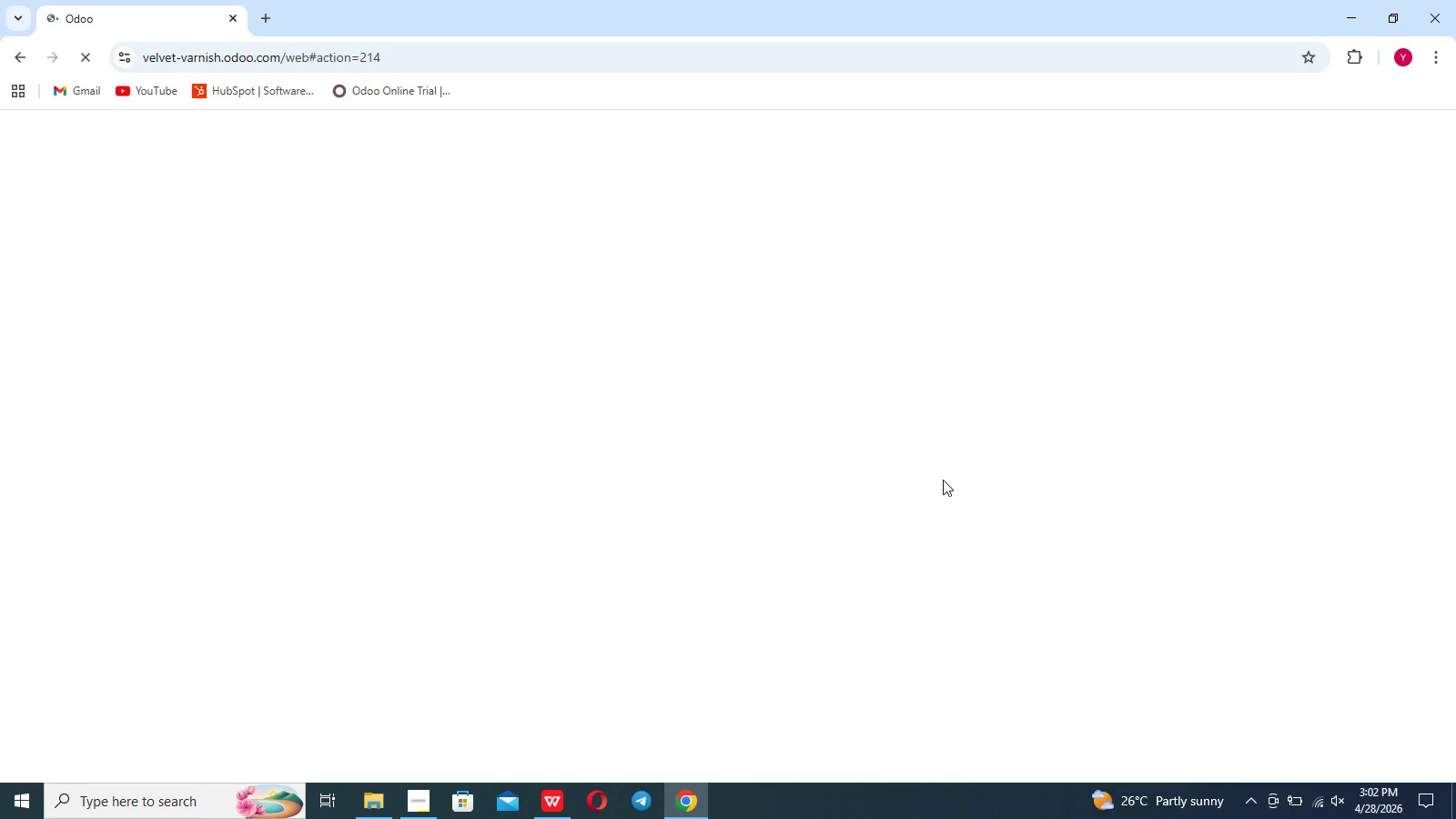 
wait(18.07)
 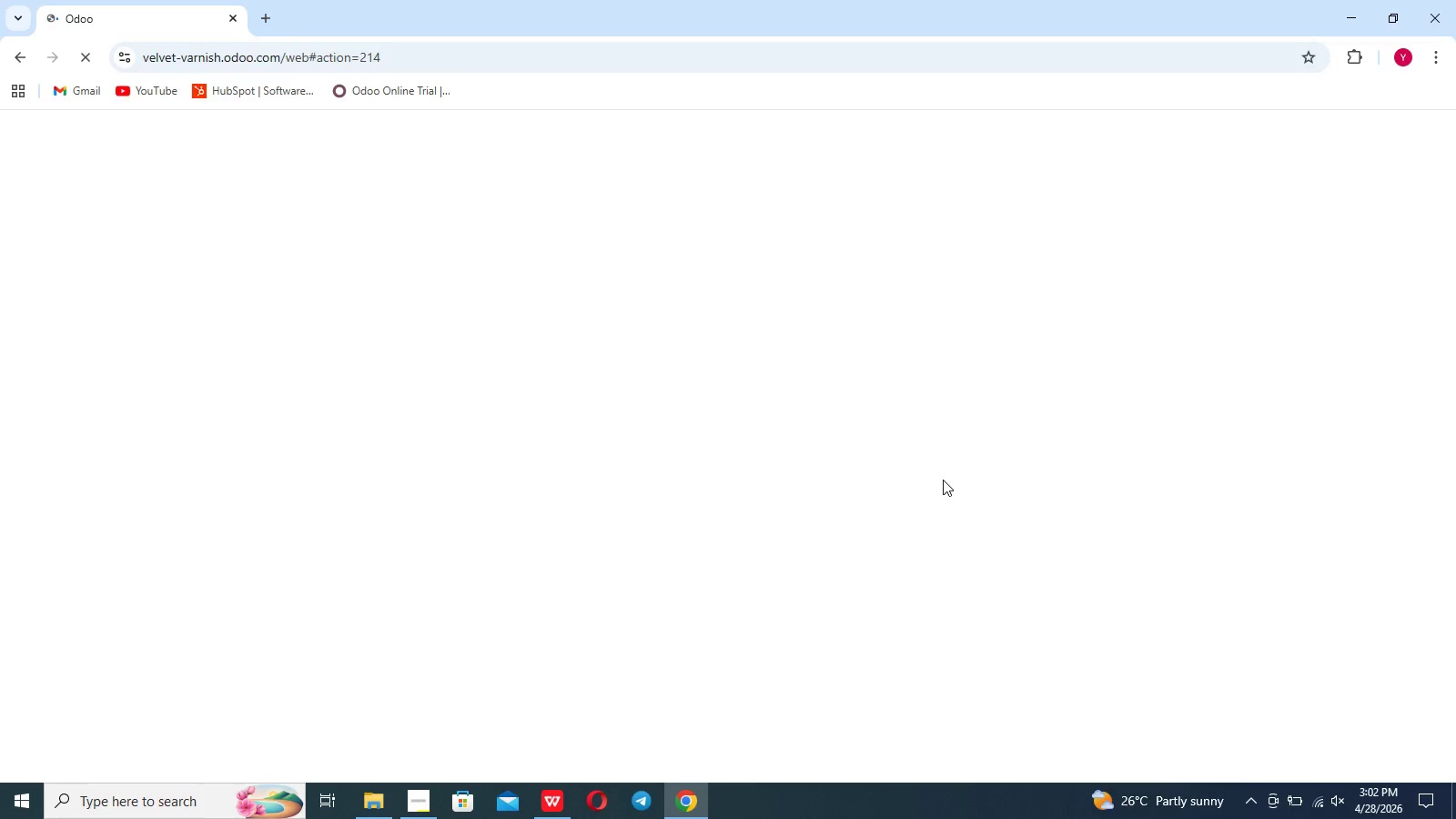 
mouse_move([1308, 770])
 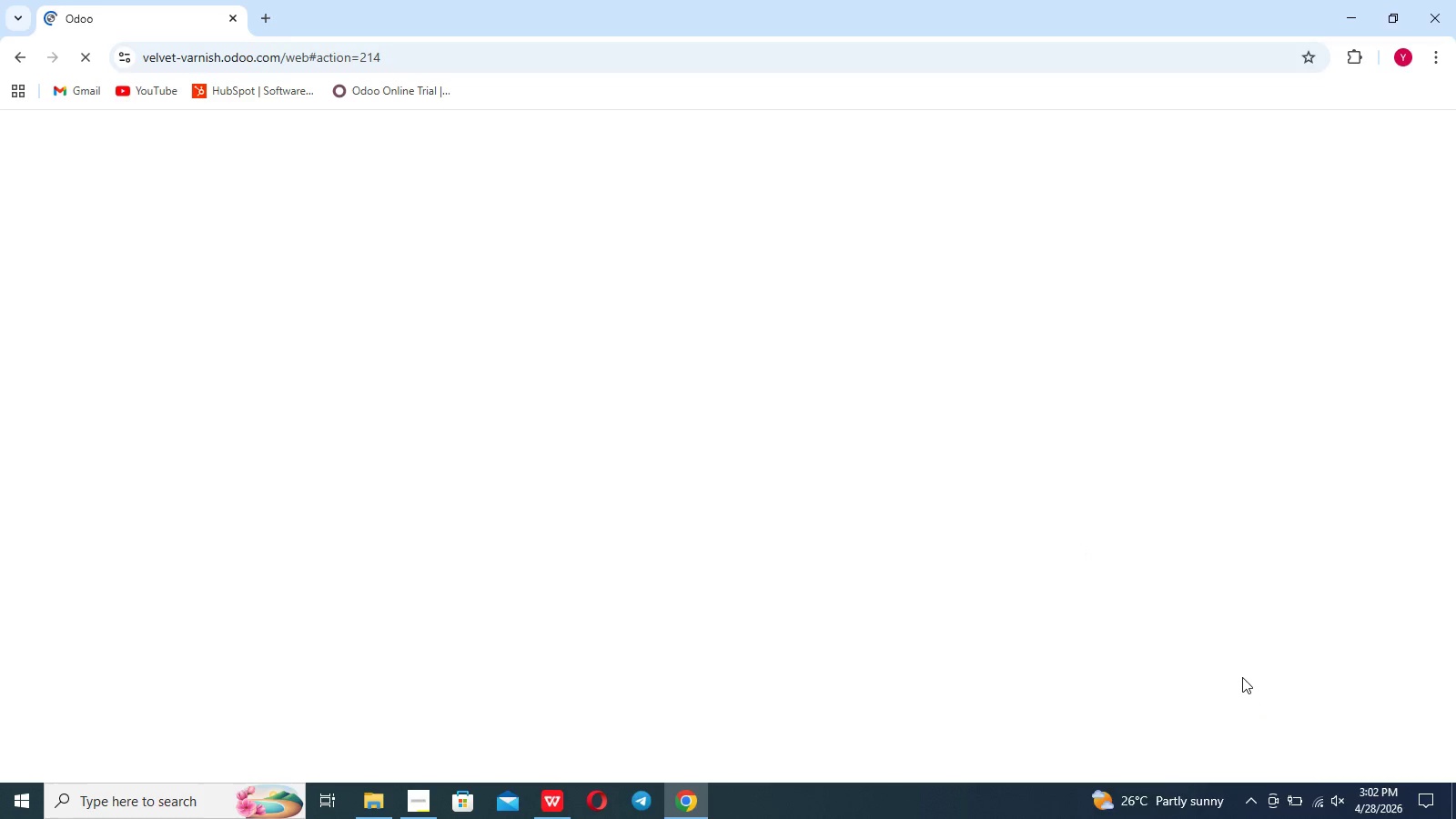 
left_click([1242, 677])
 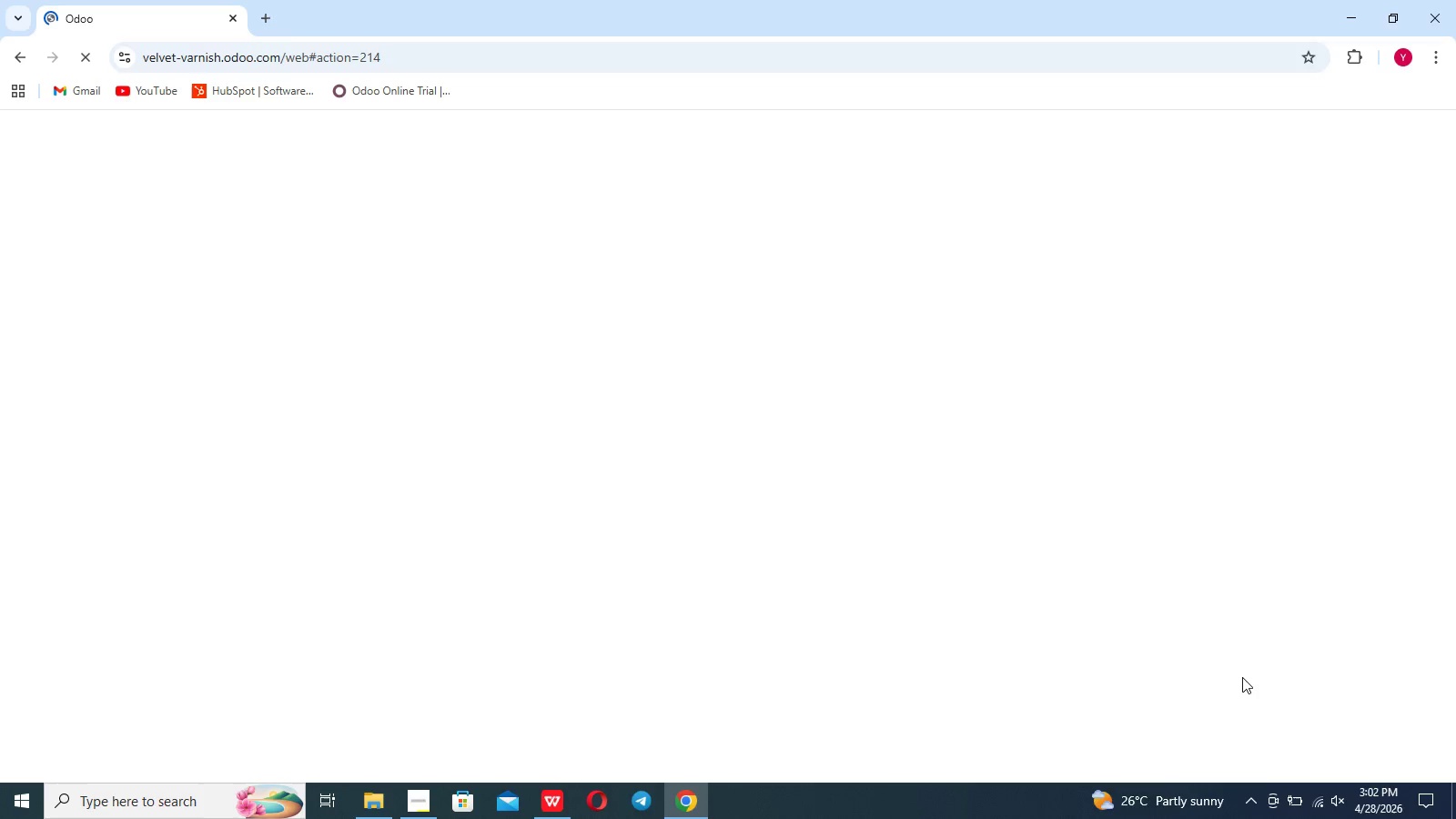 
wait(11.59)
 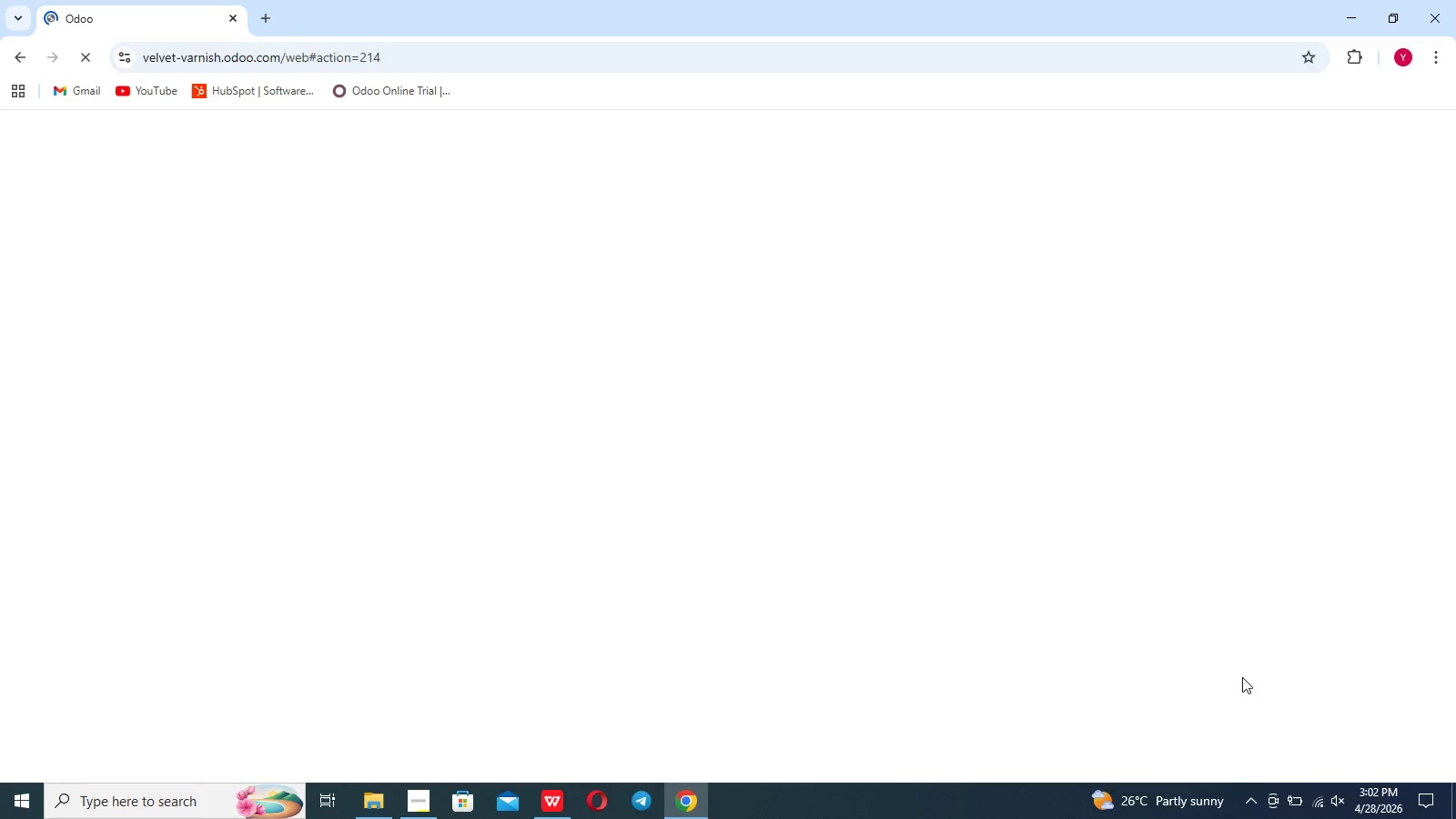 
left_click([1318, 802])
 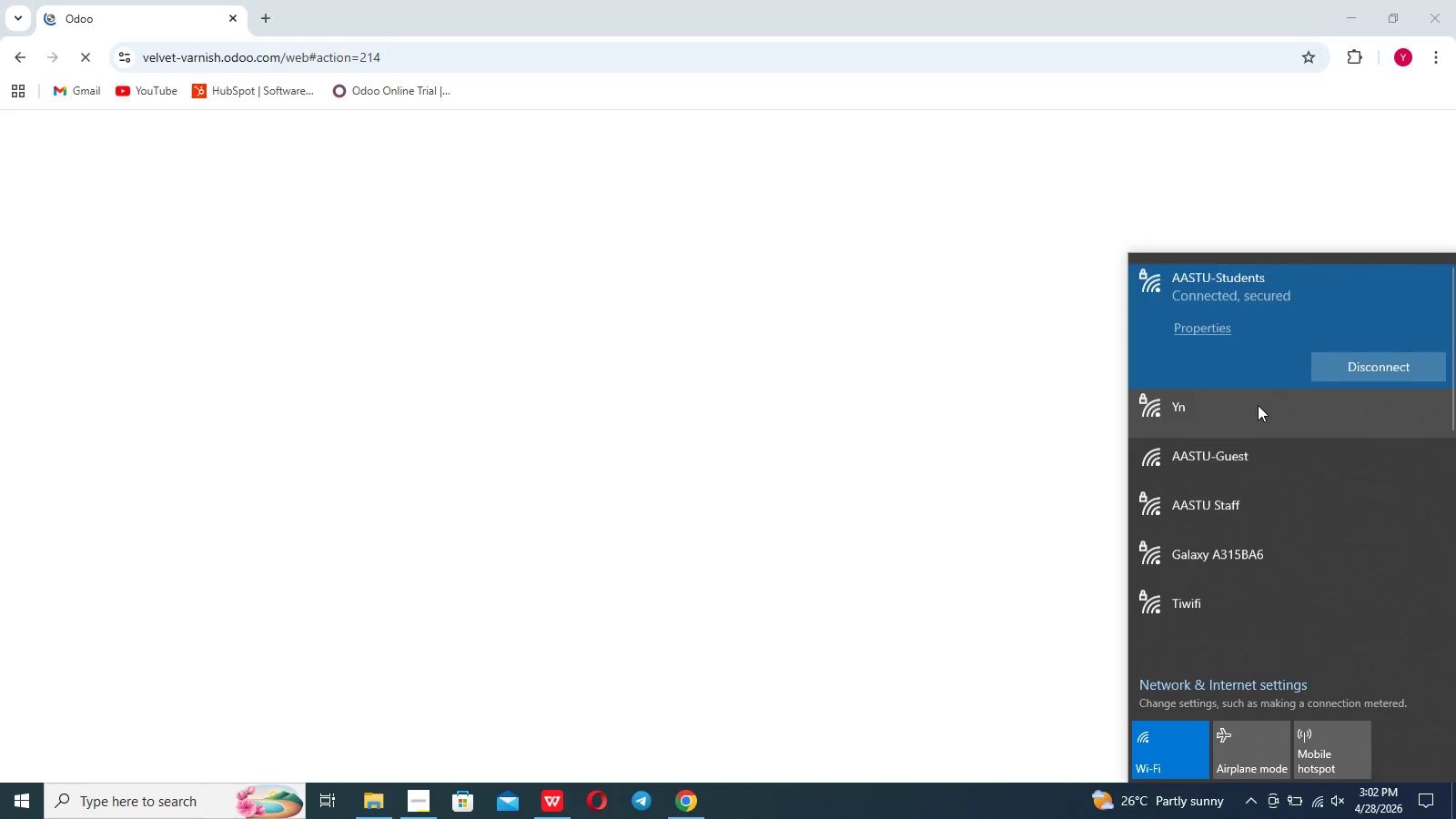 
left_click([1258, 405])
 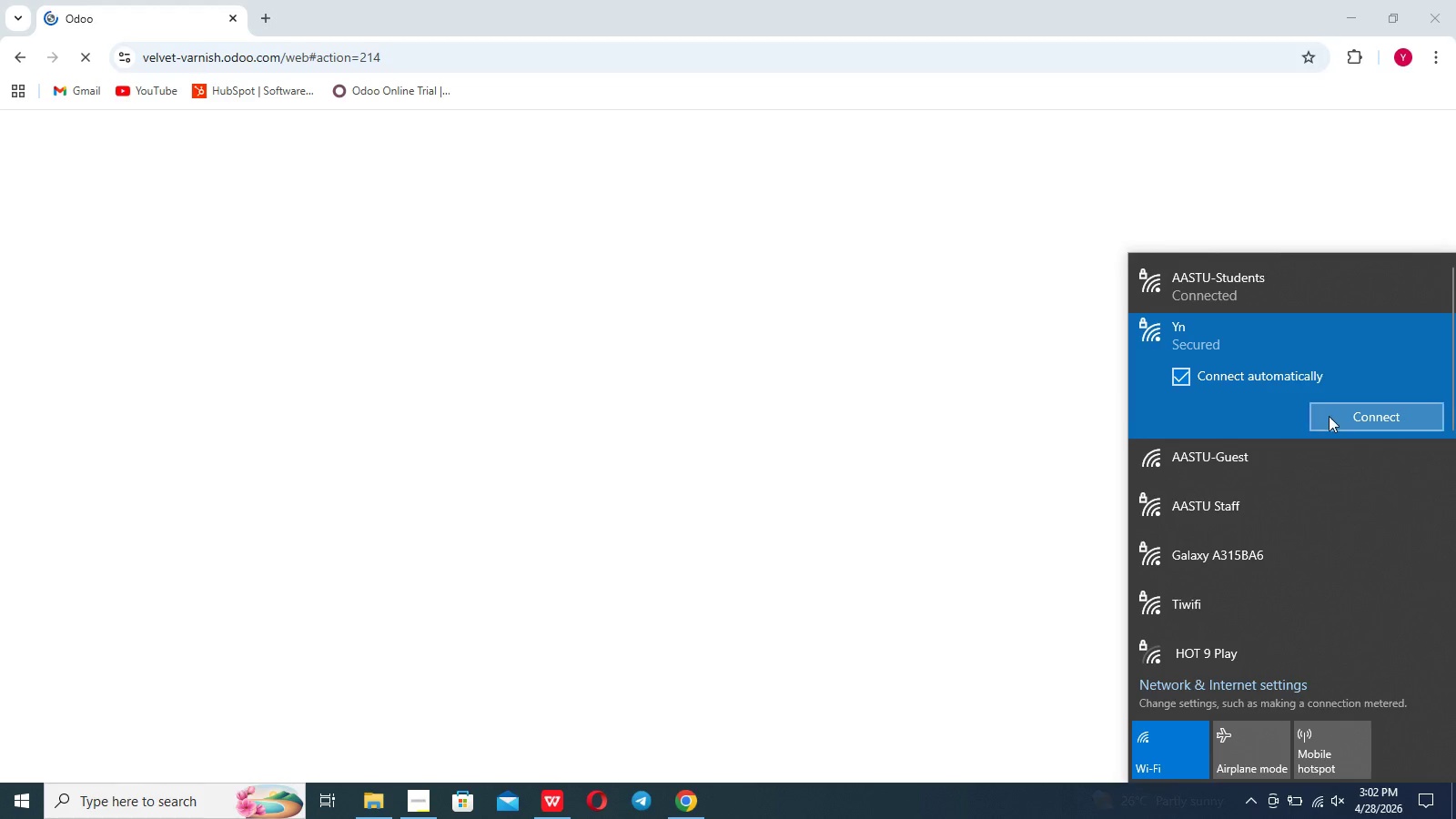 
left_click([1329, 416])
 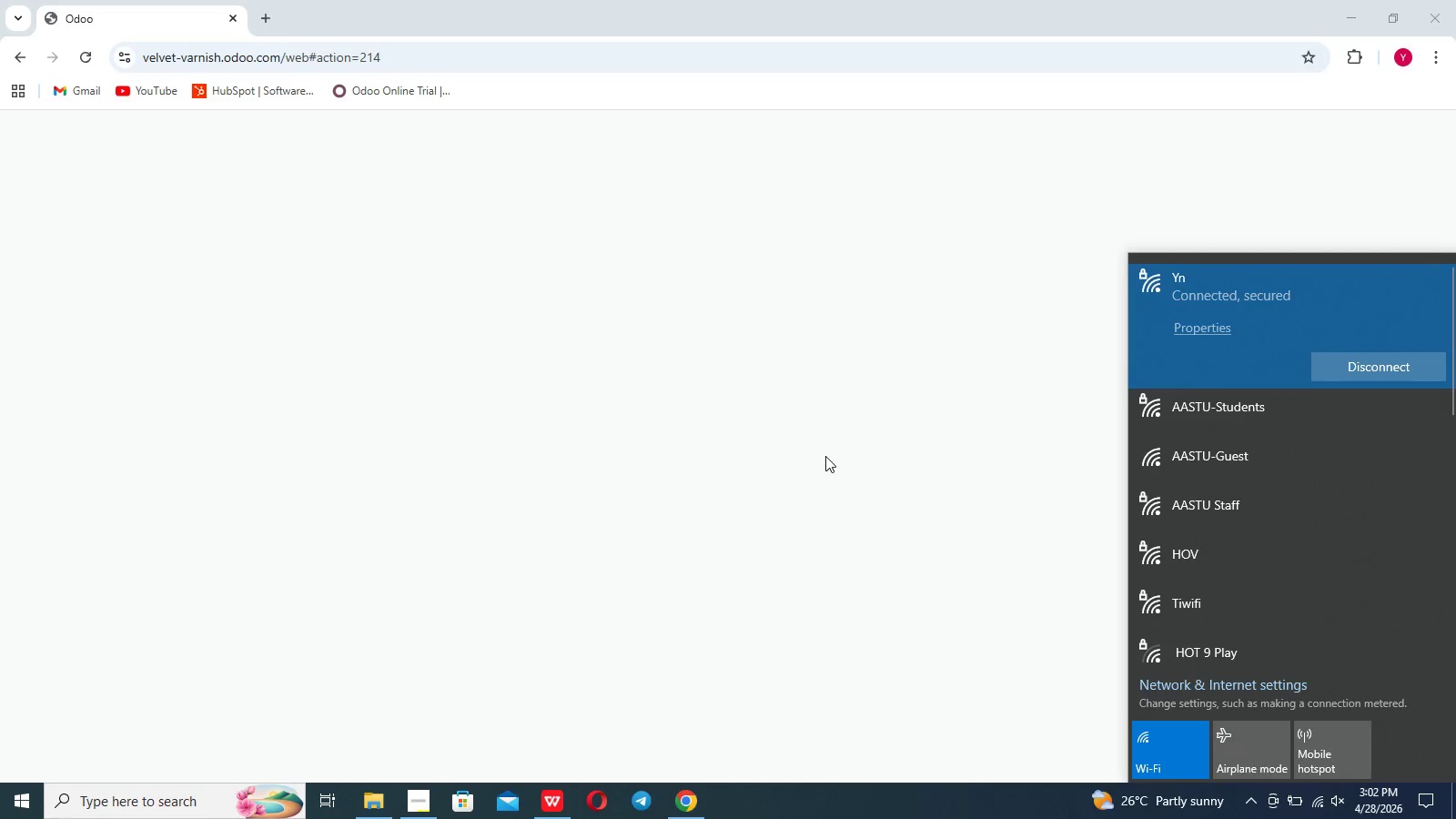 
wait(6.61)
 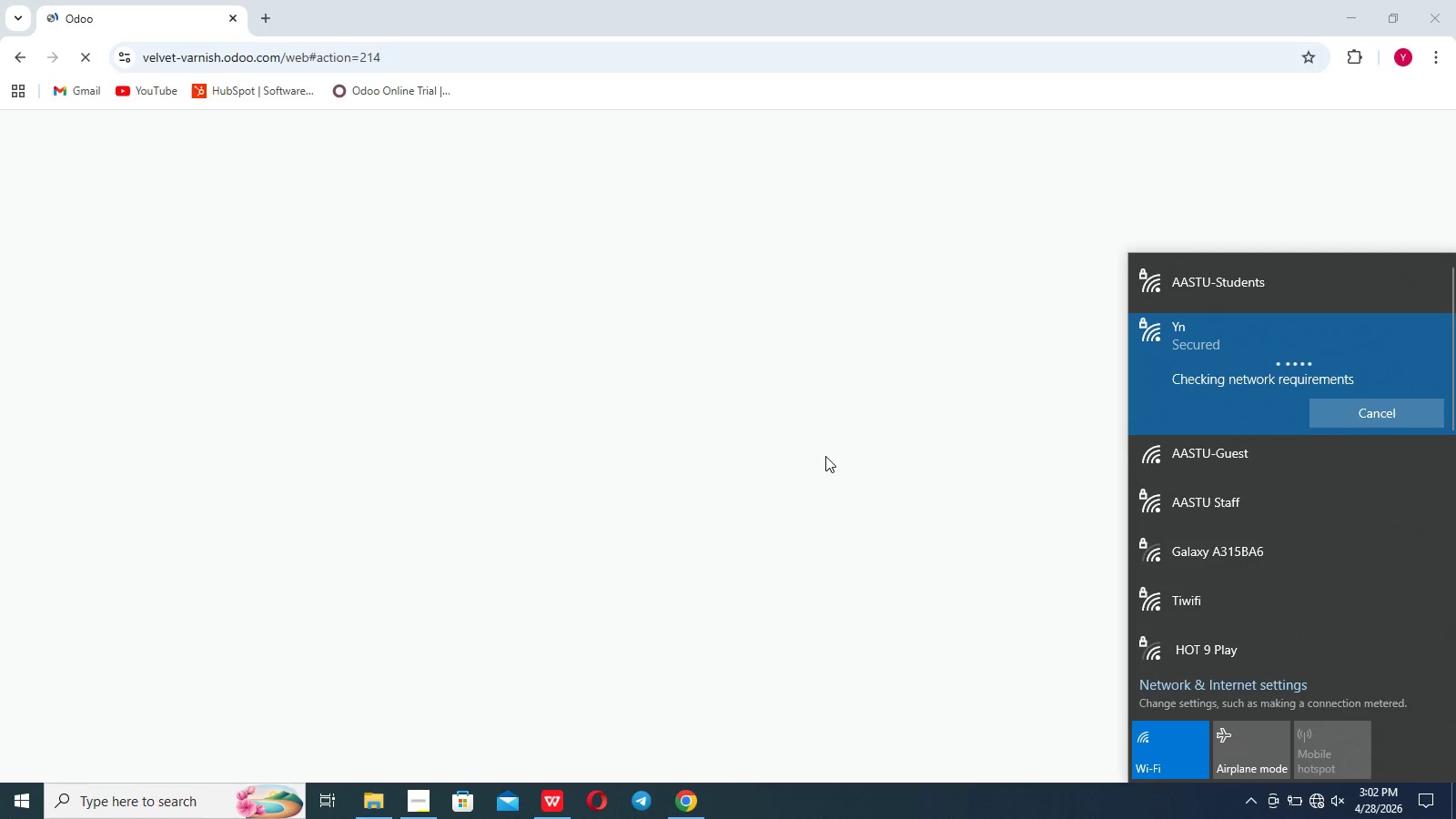 
left_click([525, 299])
 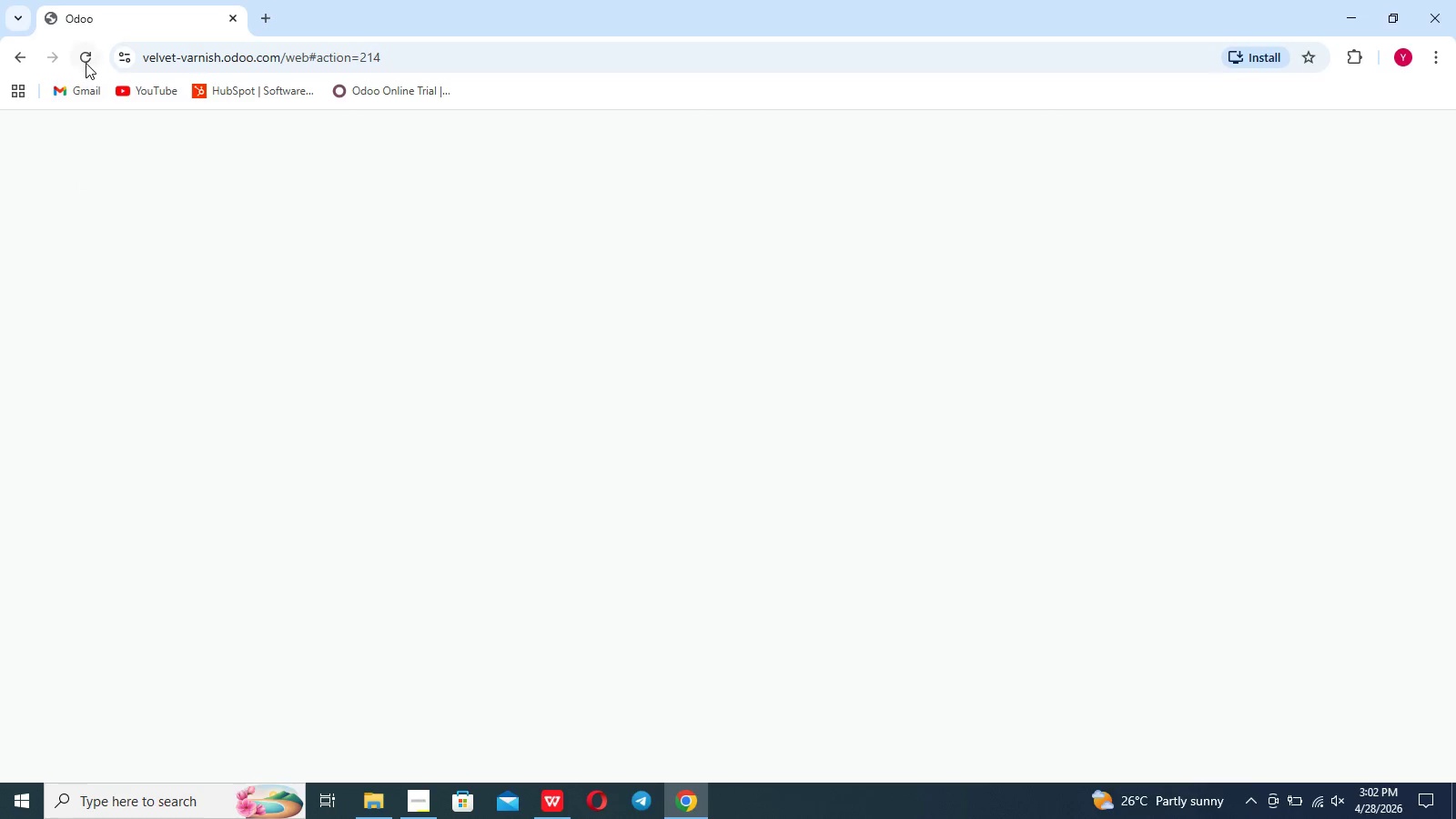 
left_click([86, 62])
 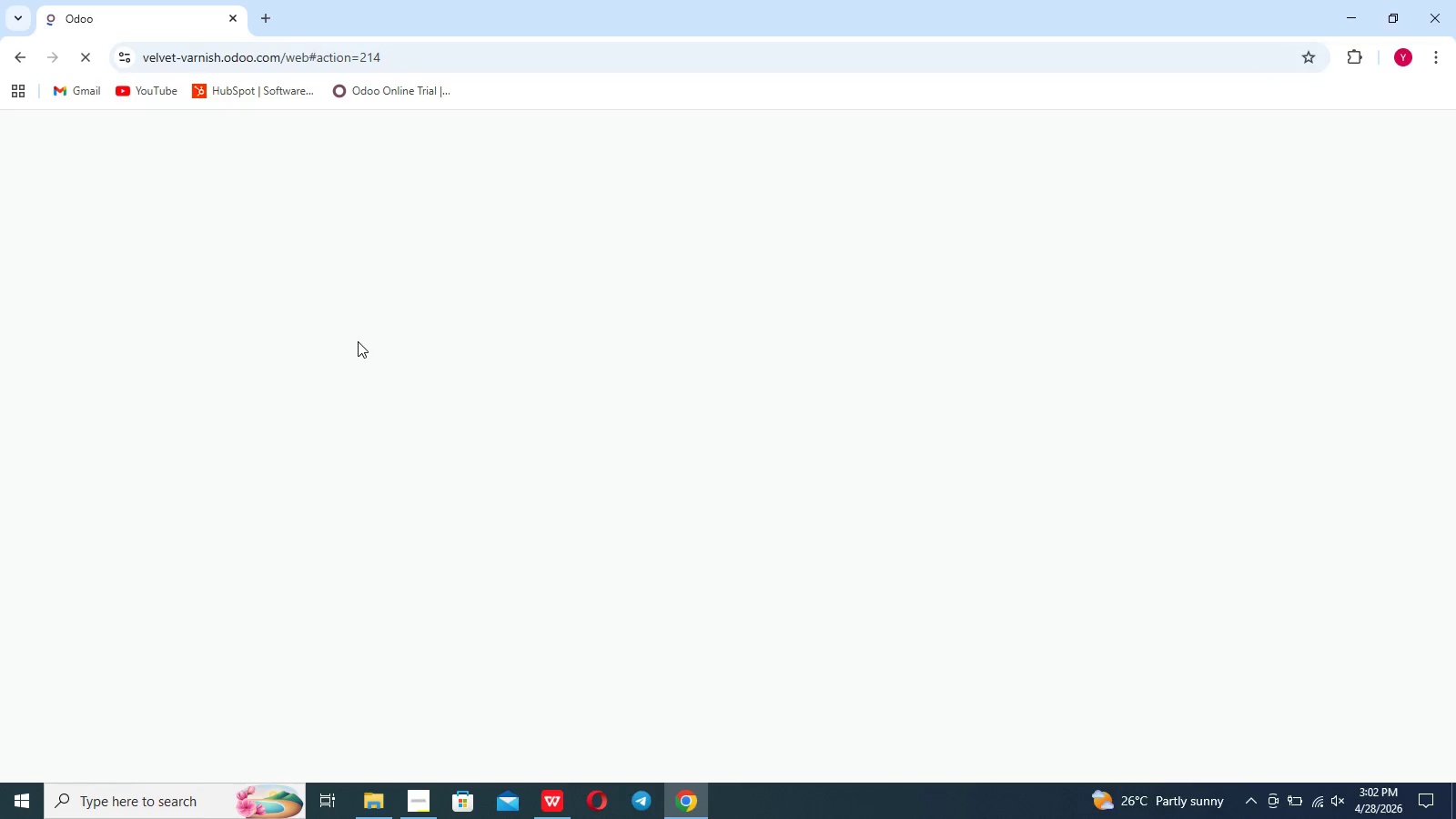 
wait(10.66)
 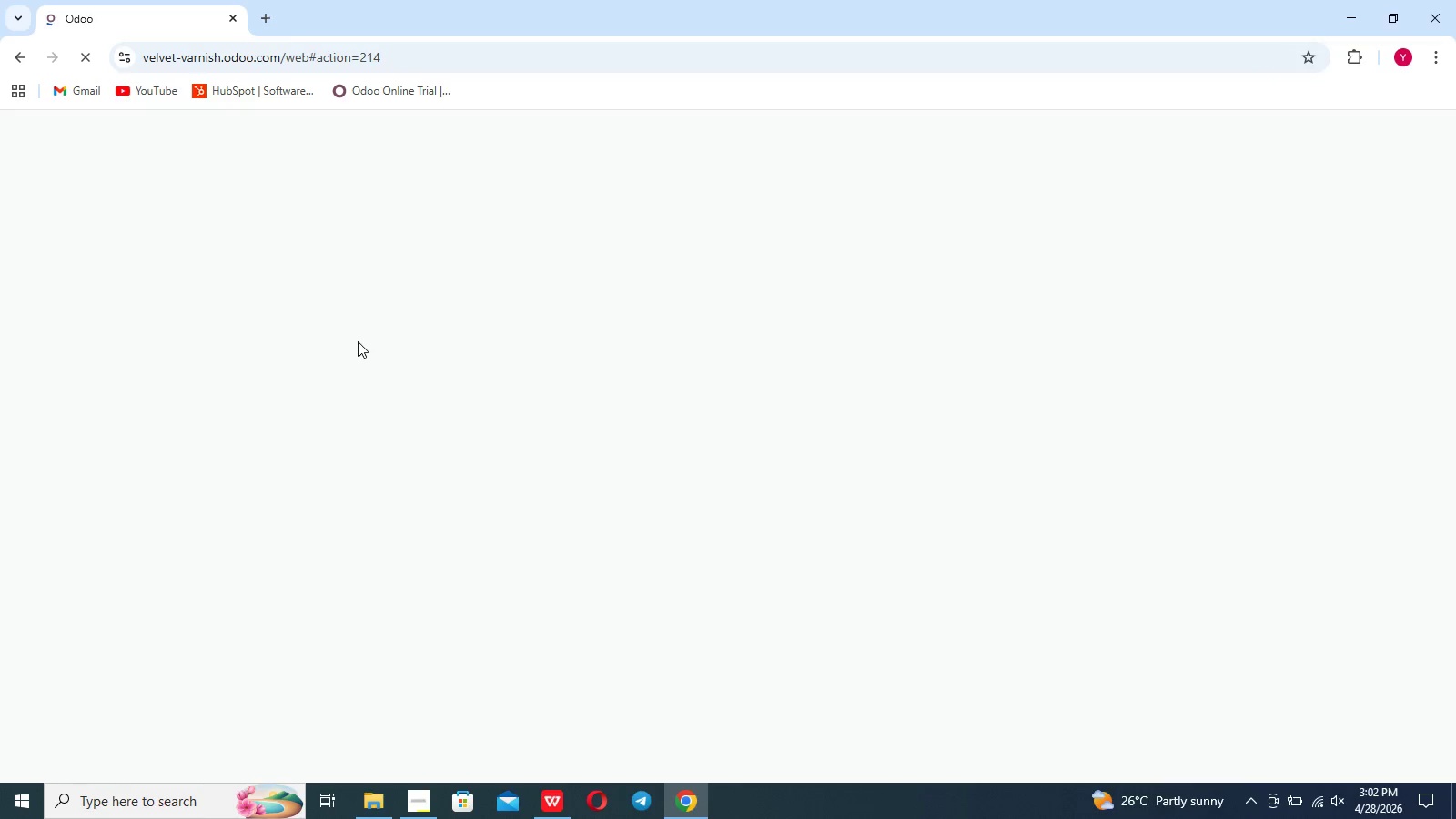 
left_click([408, 327])
 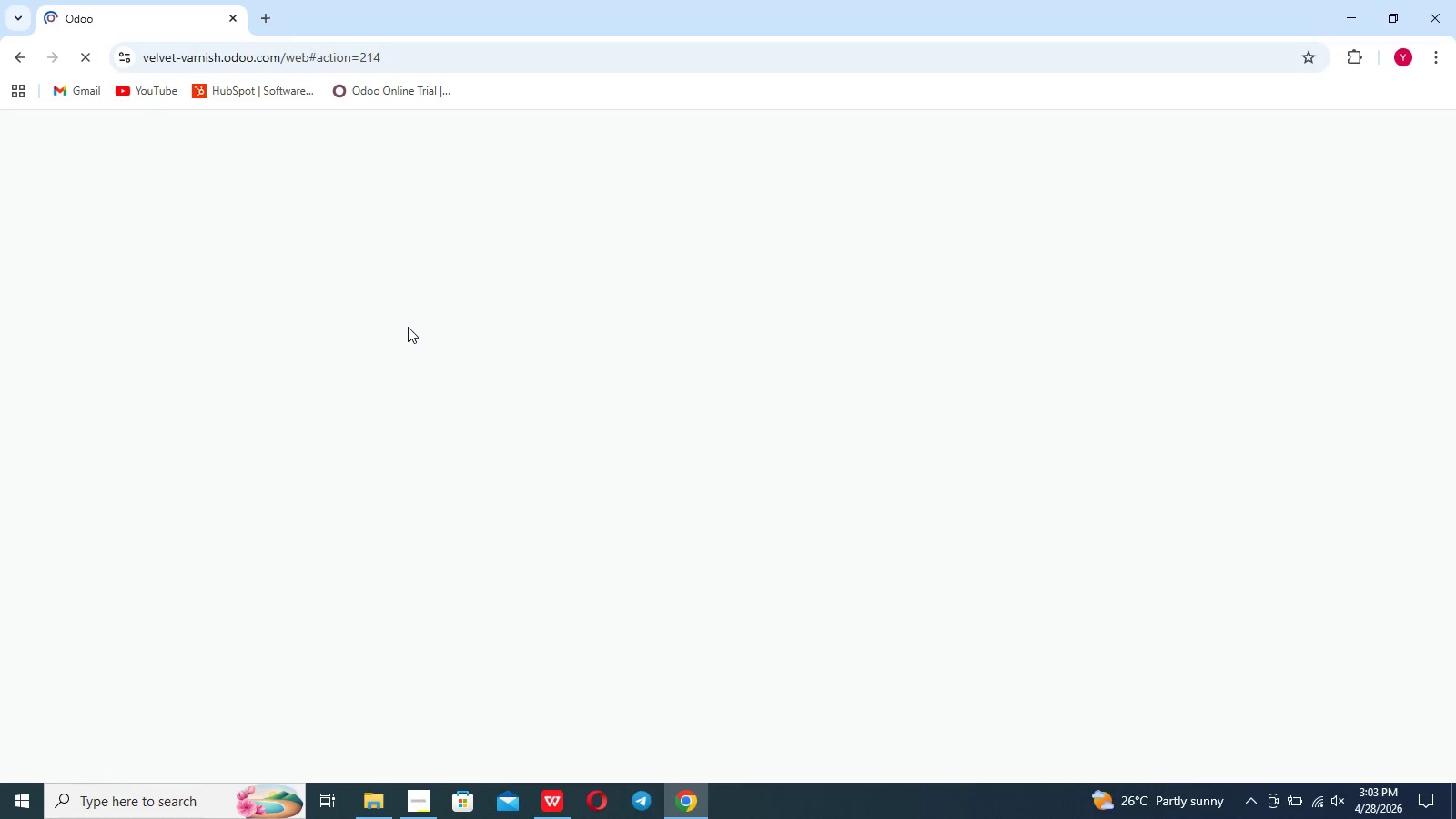 
wait(33.56)
 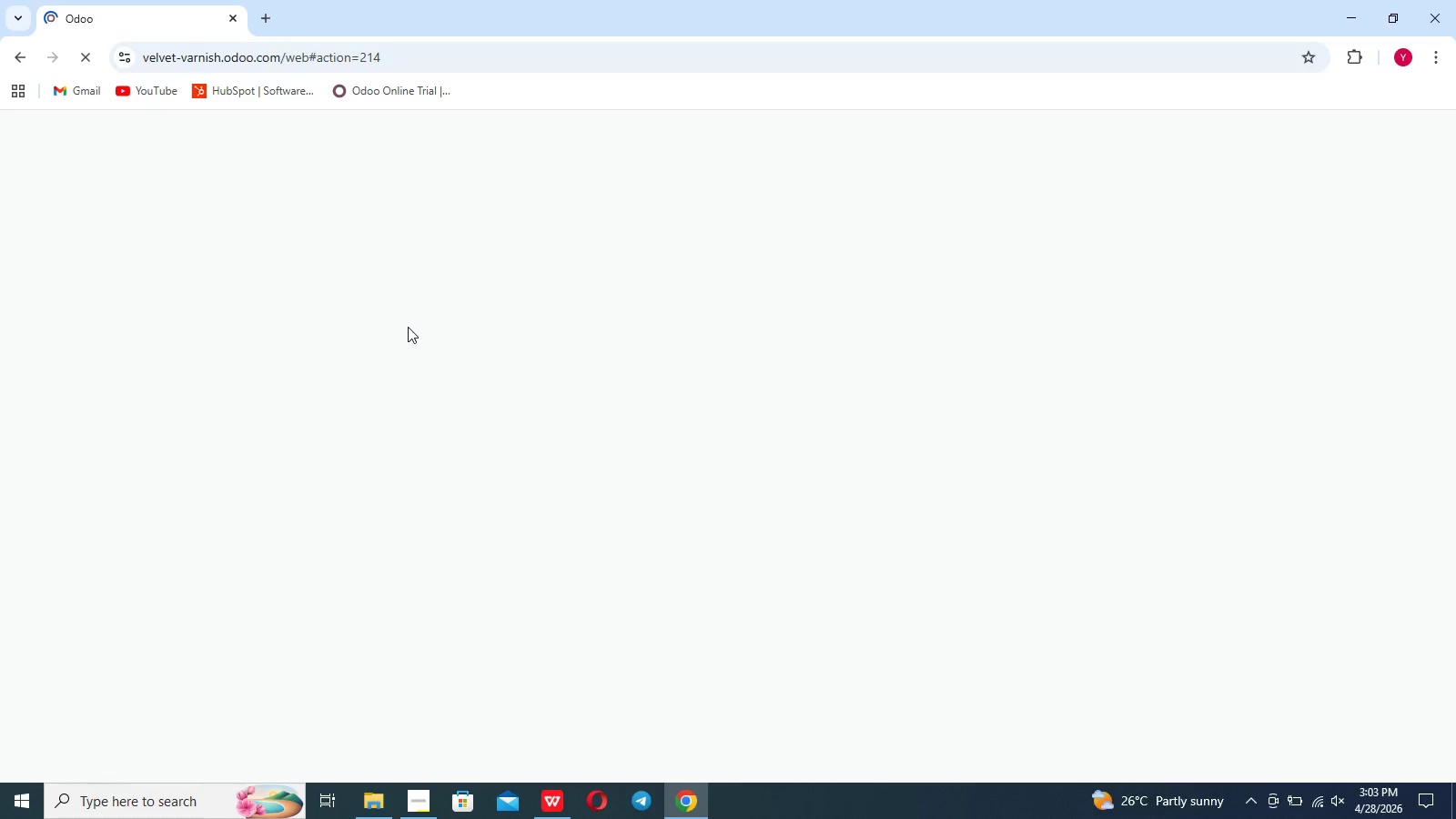 
left_click([322, 312])
 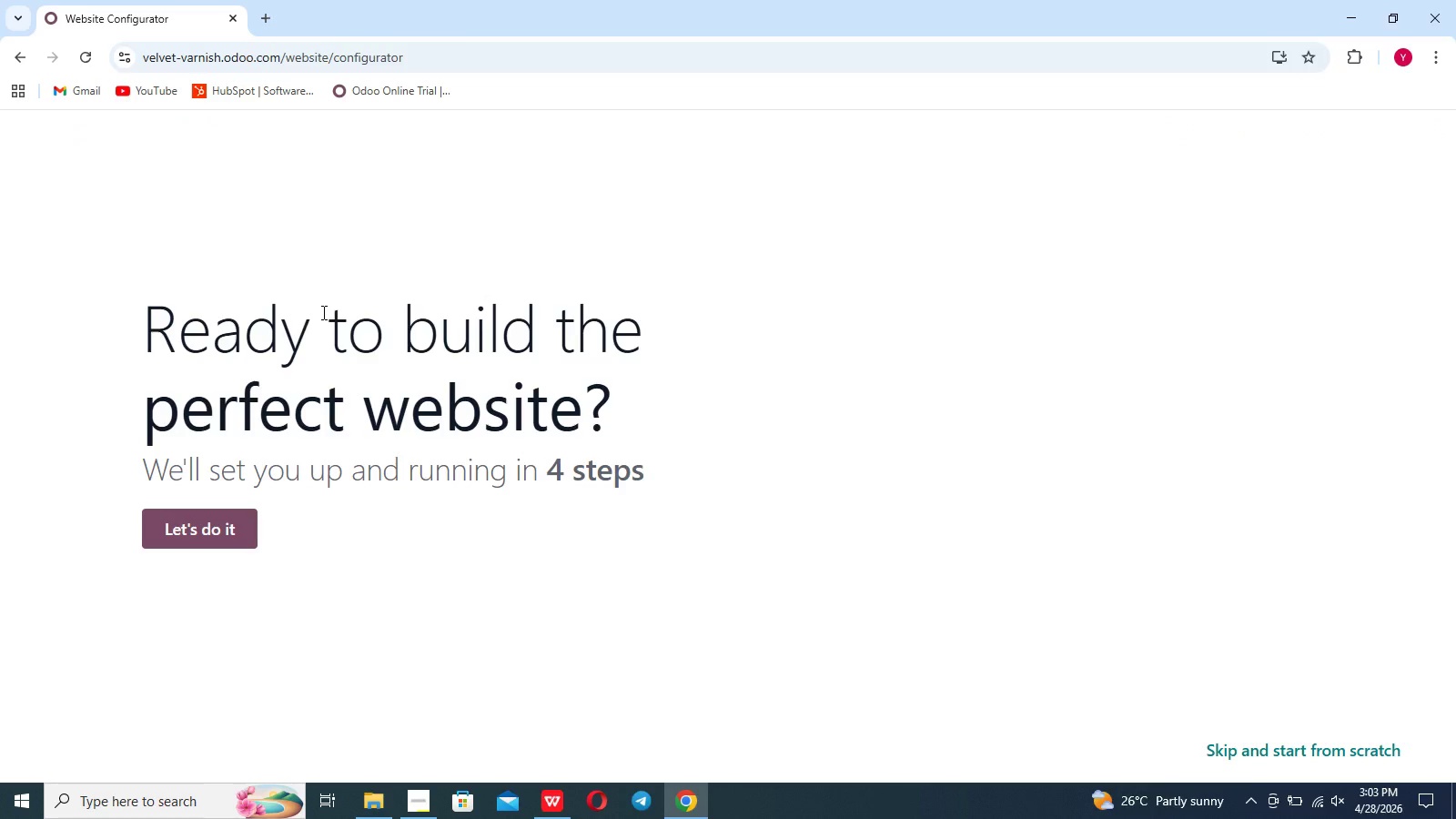 
wait(12.24)
 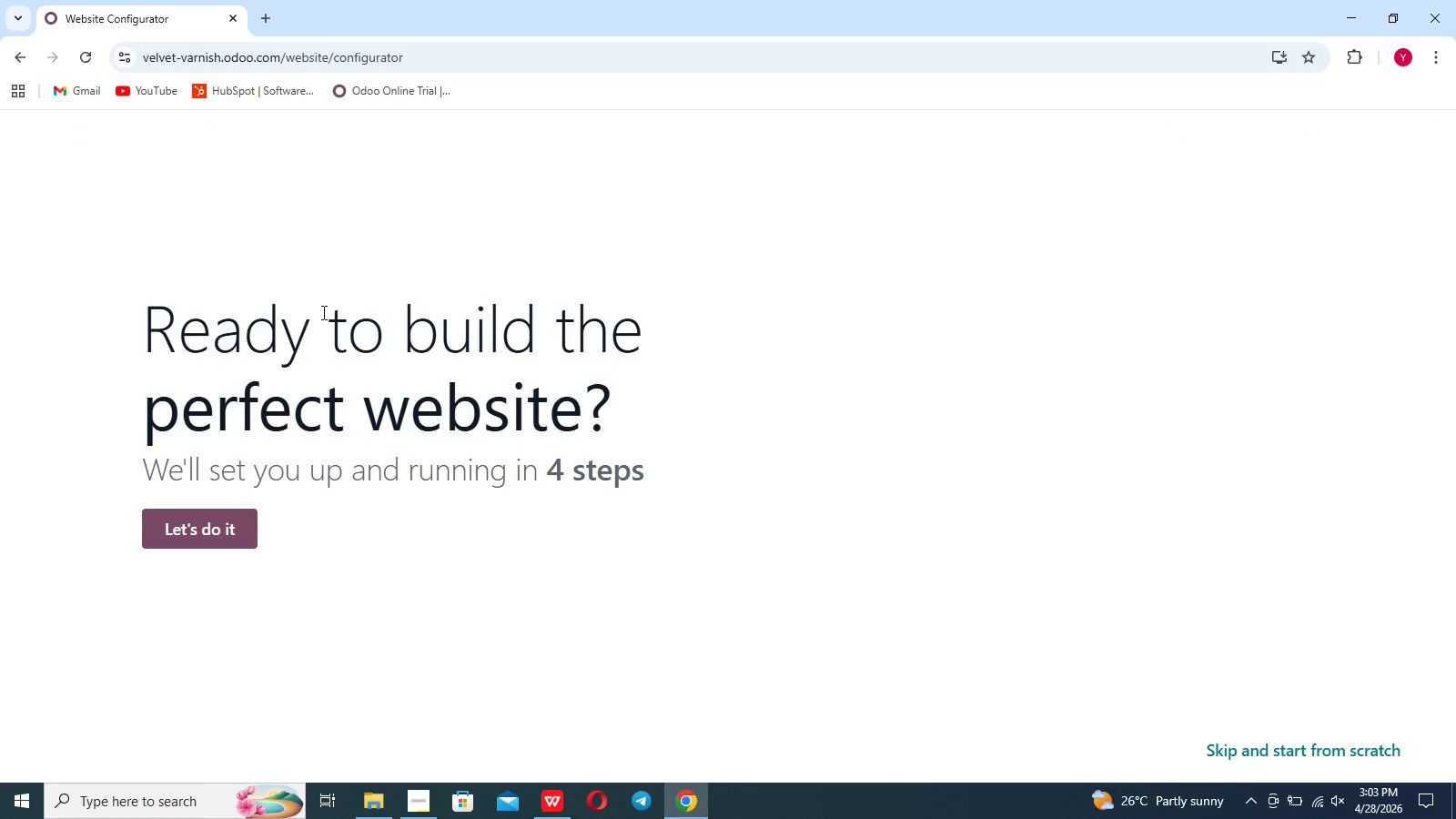 
mouse_move([1236, 729])
 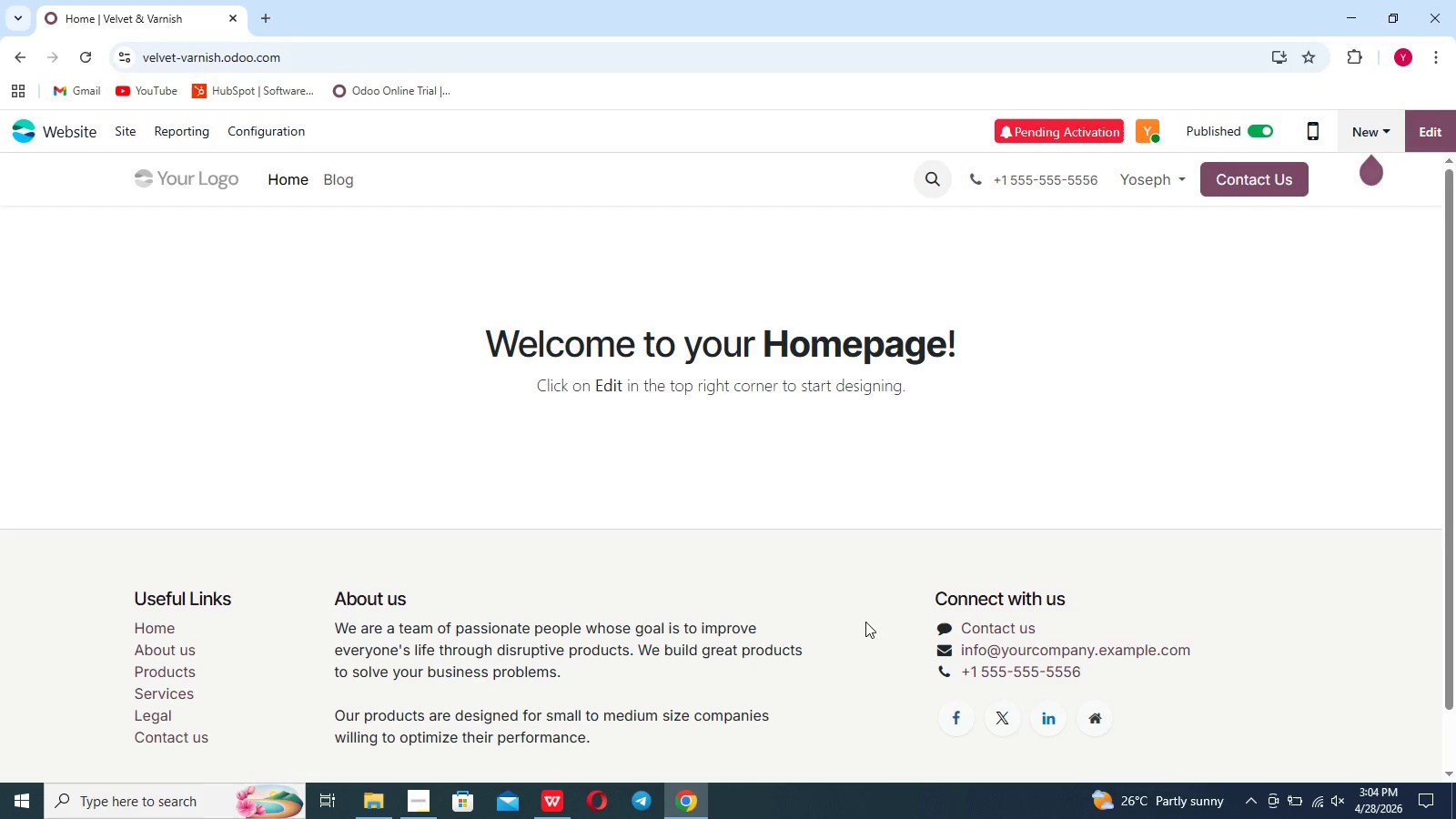 
wait(16.93)
 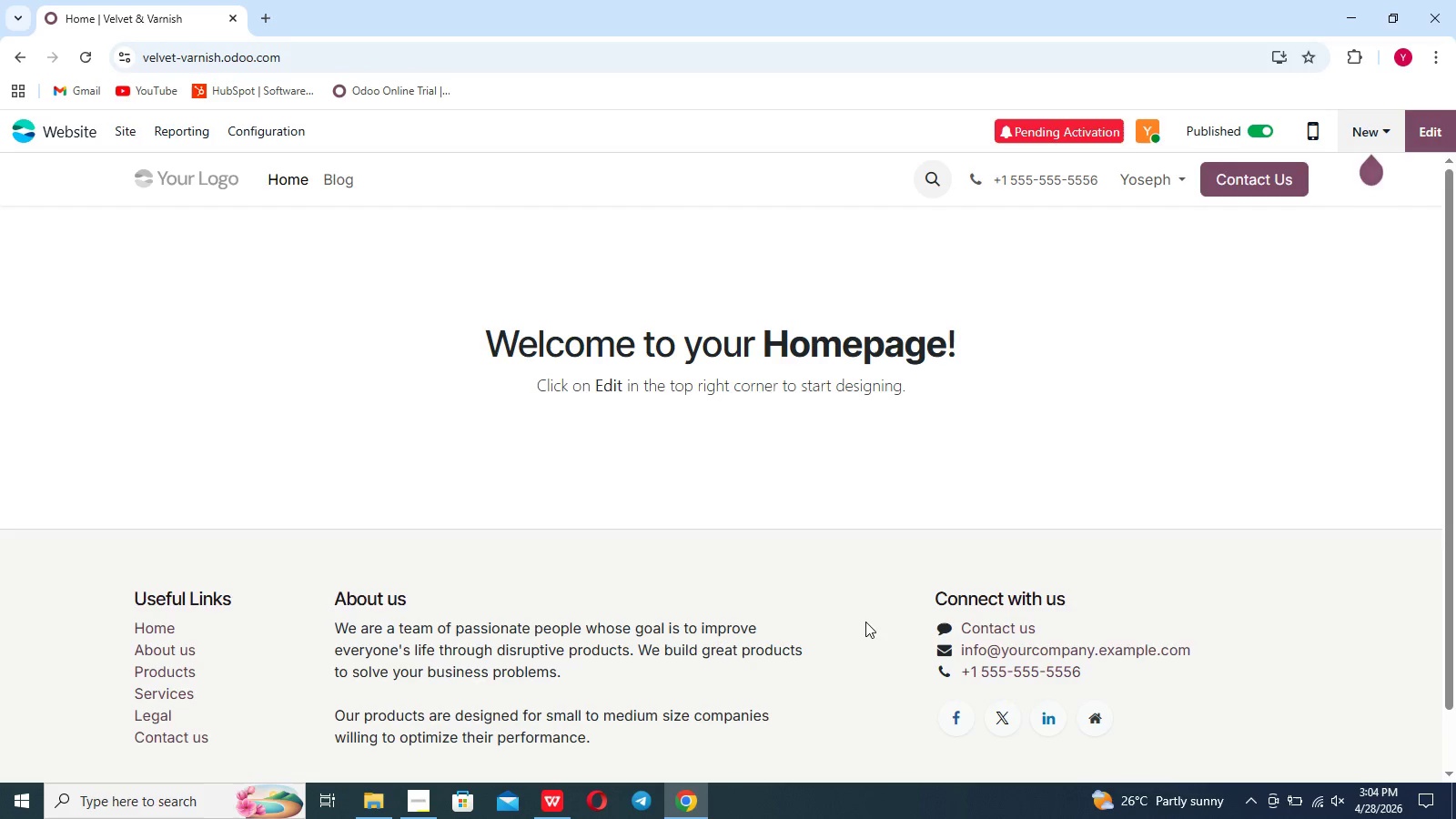 
left_click([282, 137])
 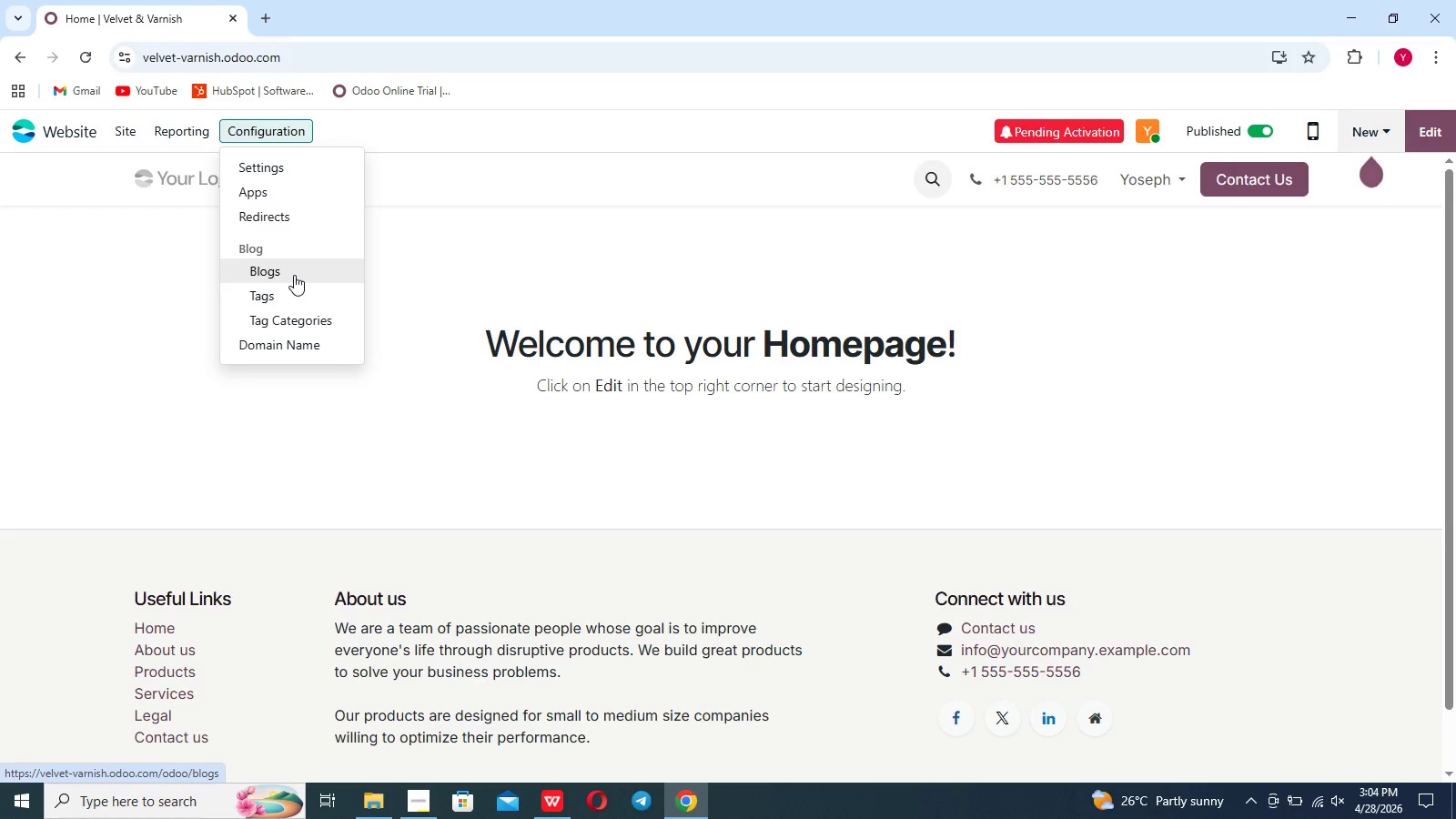 
wait(5.14)
 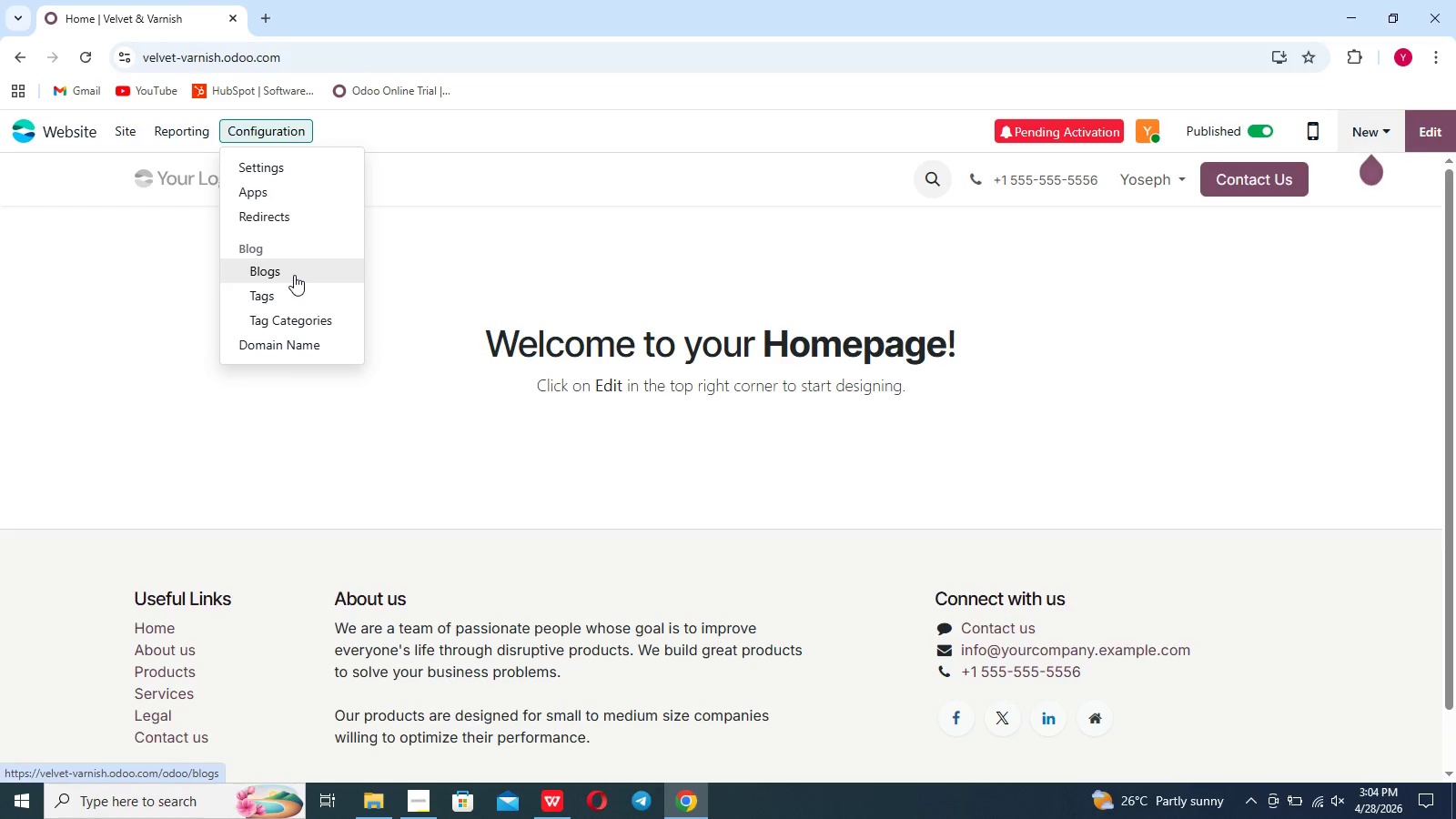 
left_click([294, 275])
 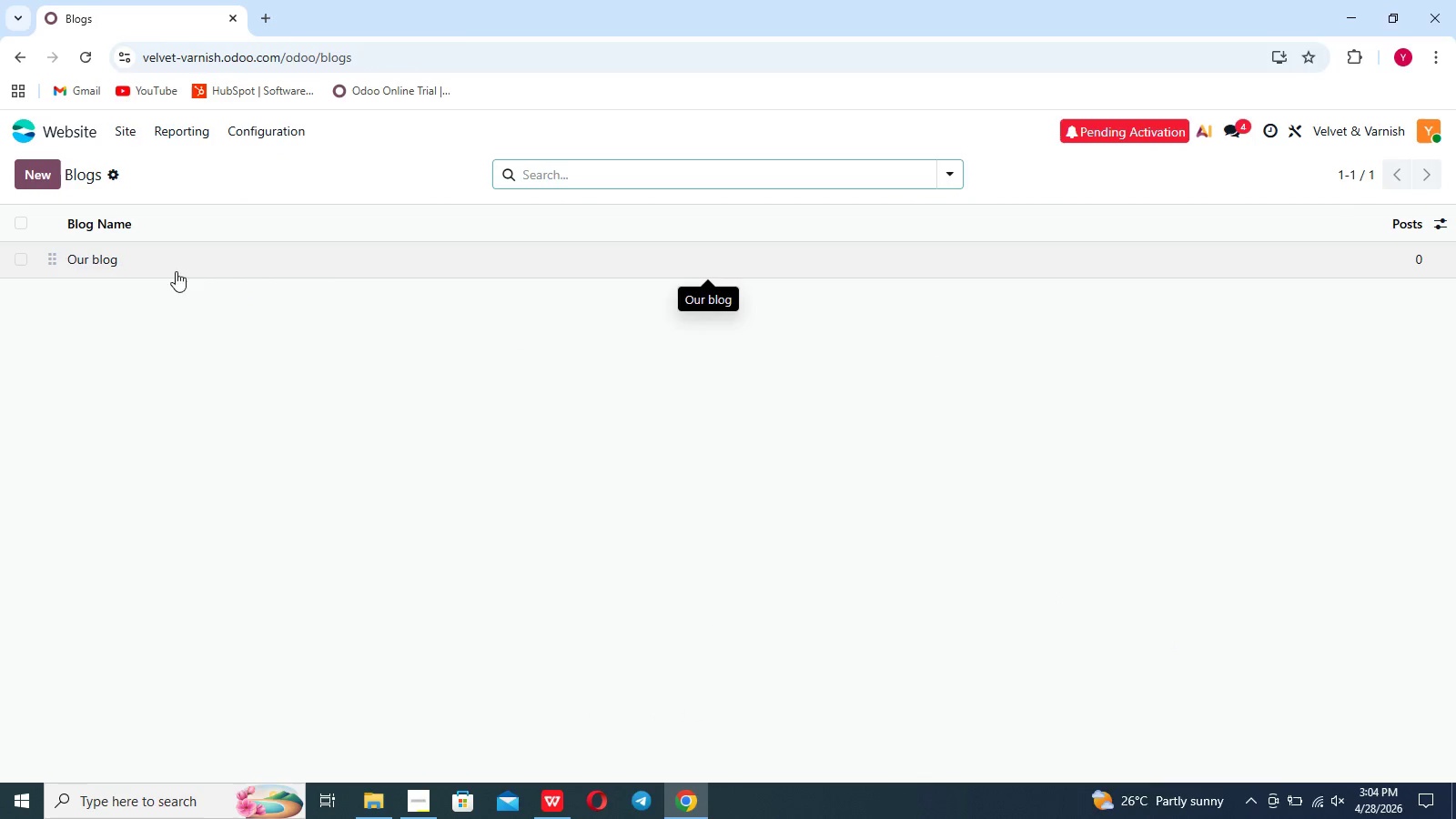 
left_click([37, 185])
 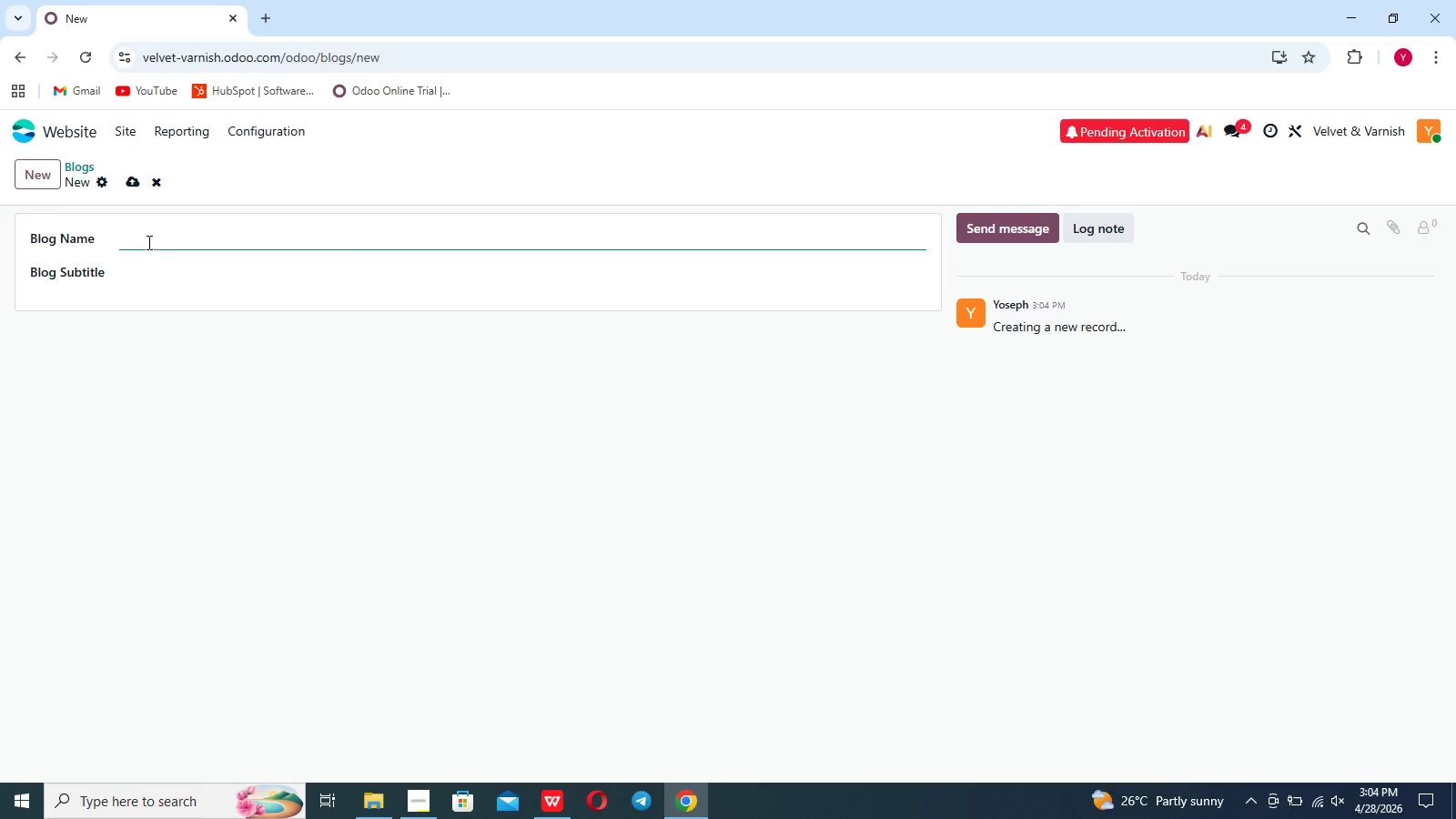 
type(Nail ca)
 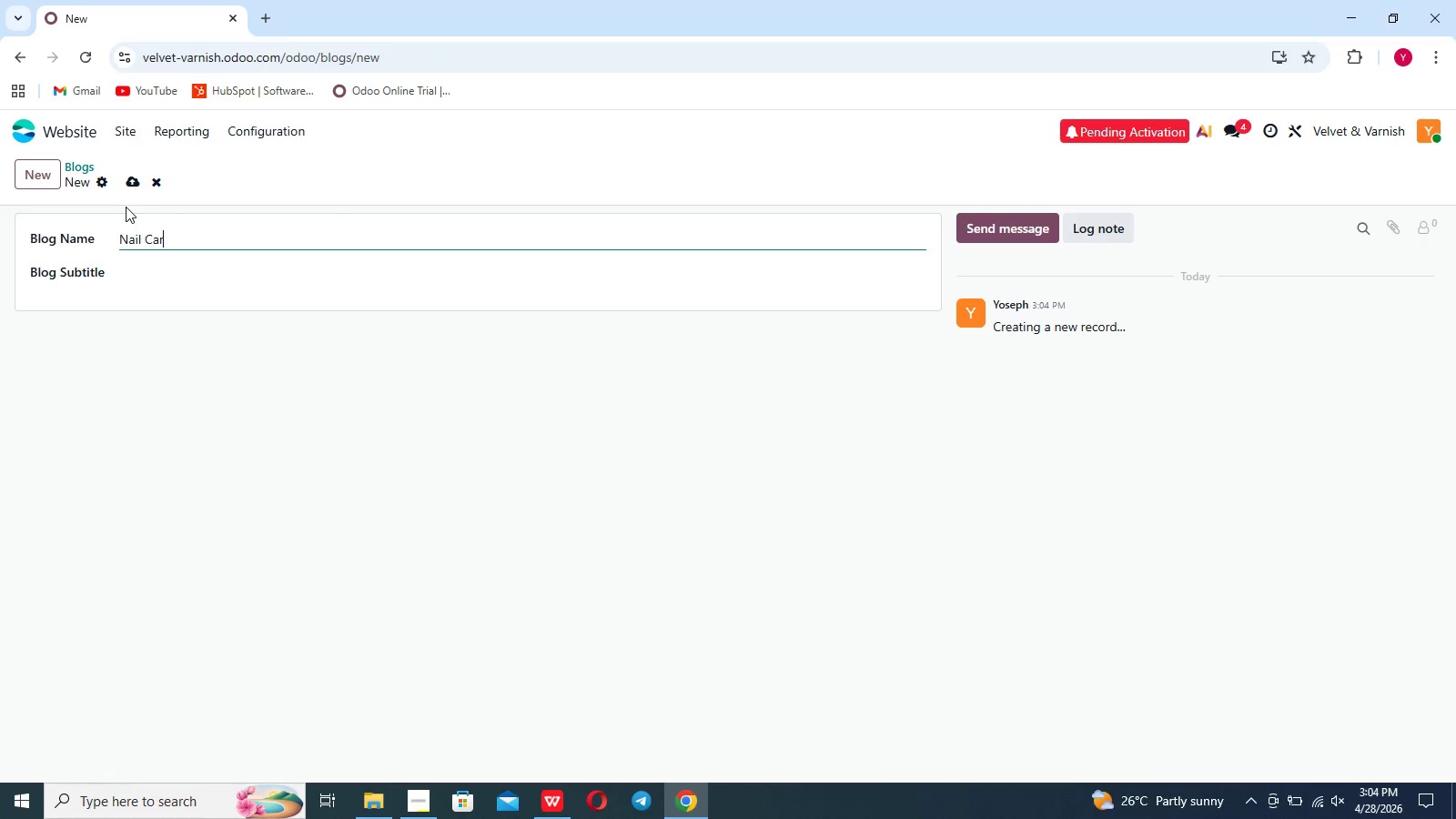 
 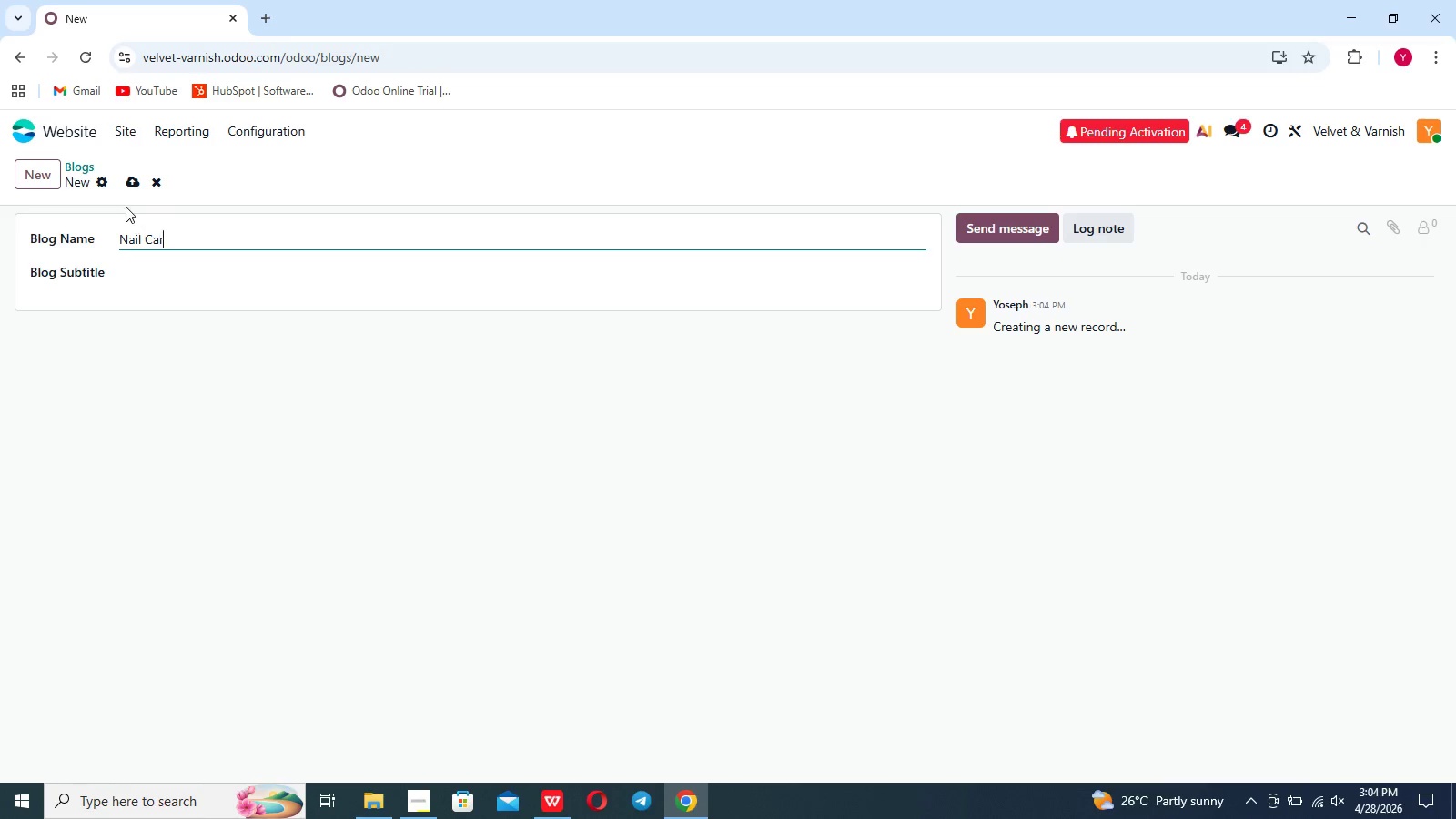 
type(re & Art)
 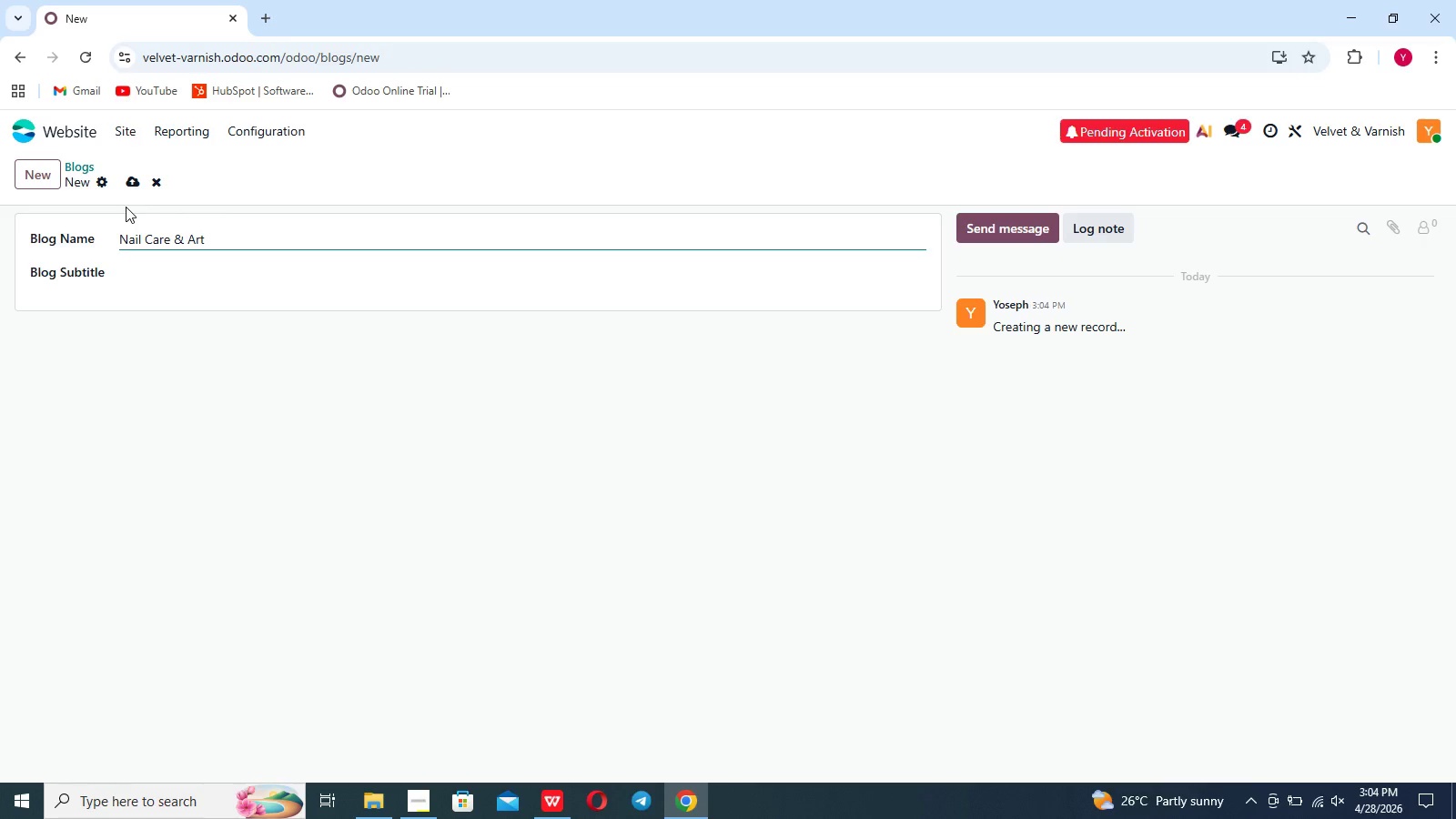 
wait(7.62)
 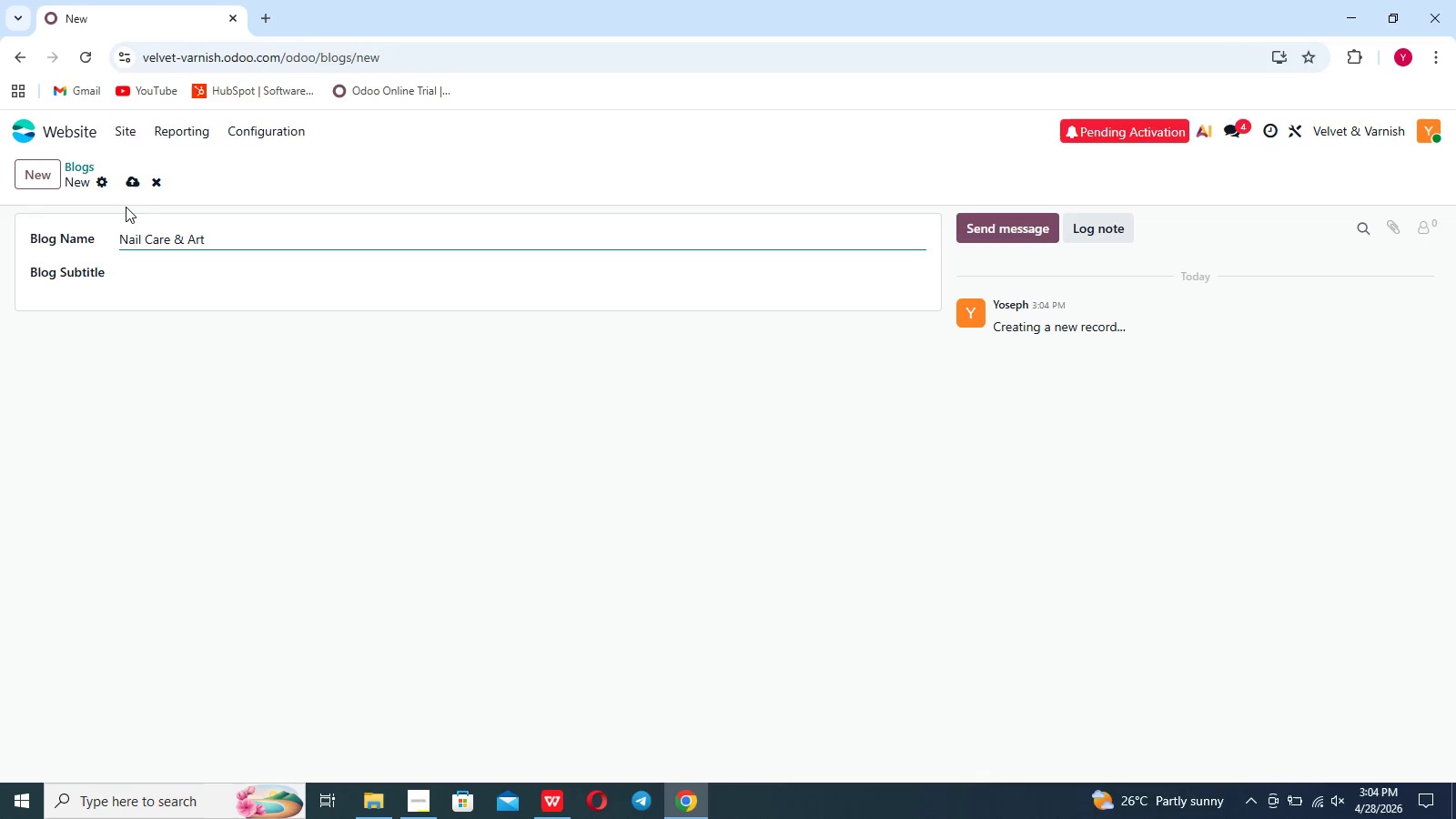 
left_click_drag(start_coordinate=[126, 207], to_coordinate=[174, 264])
 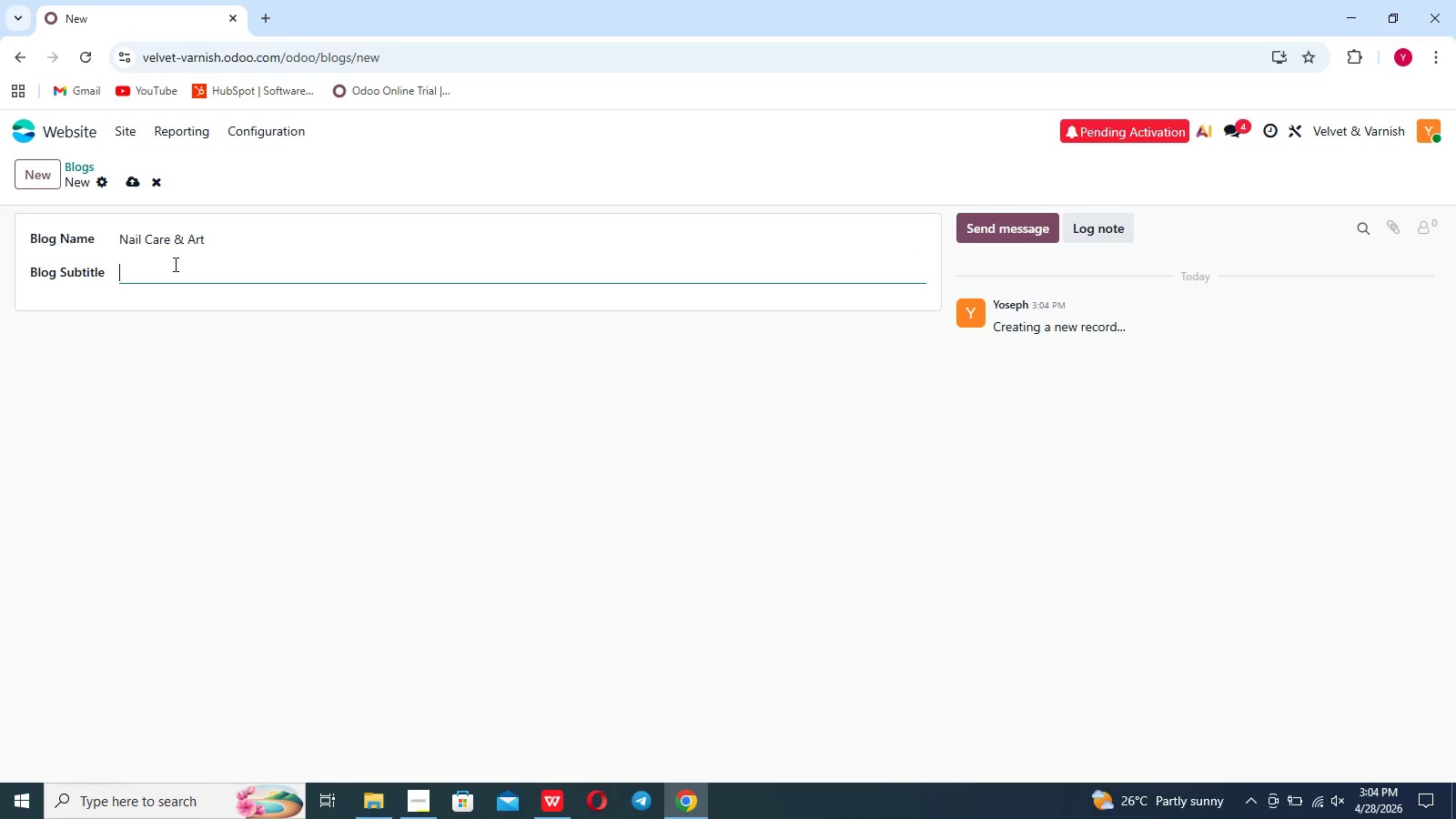 
left_click([174, 264])
 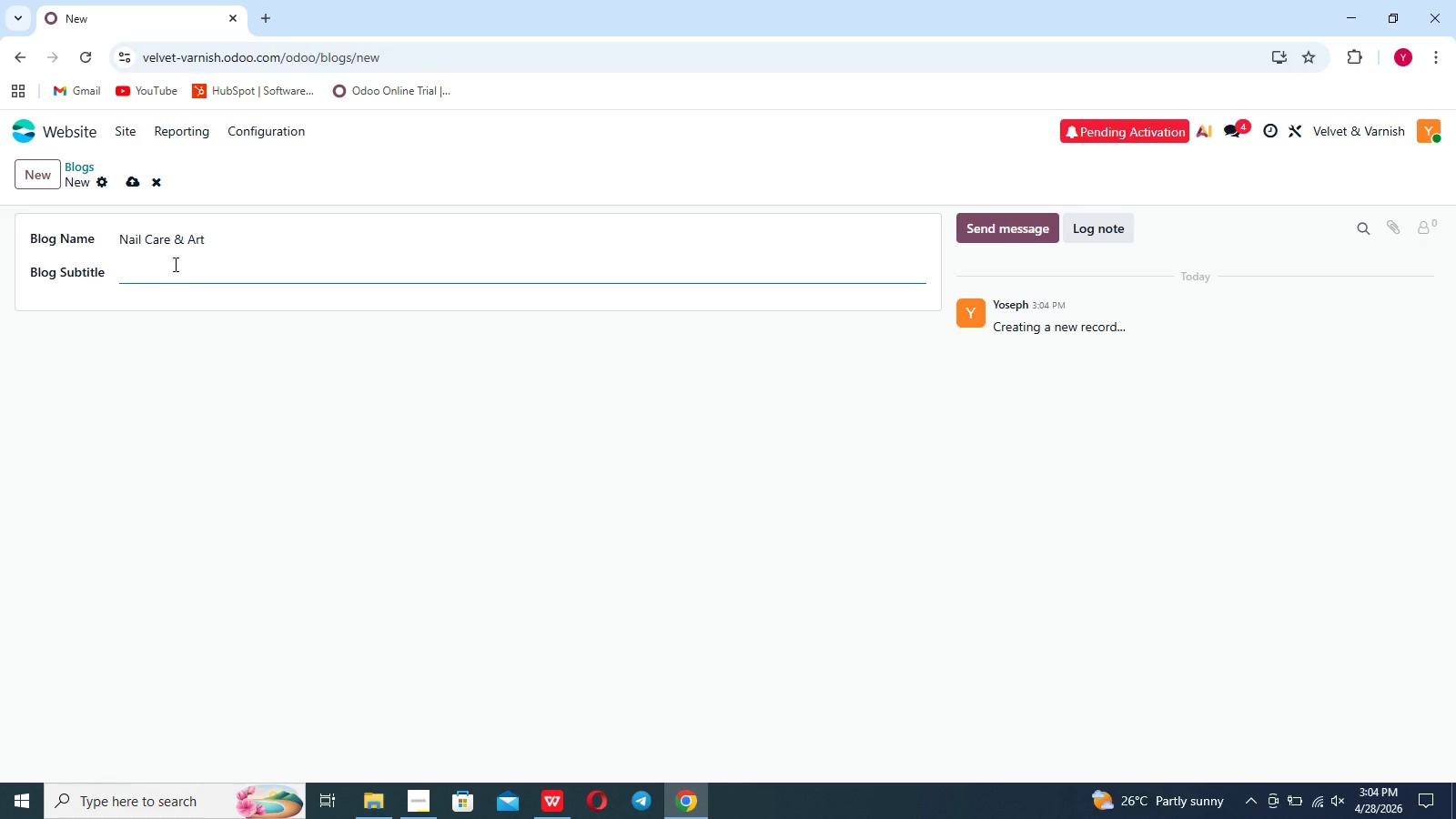 
type(Your )
 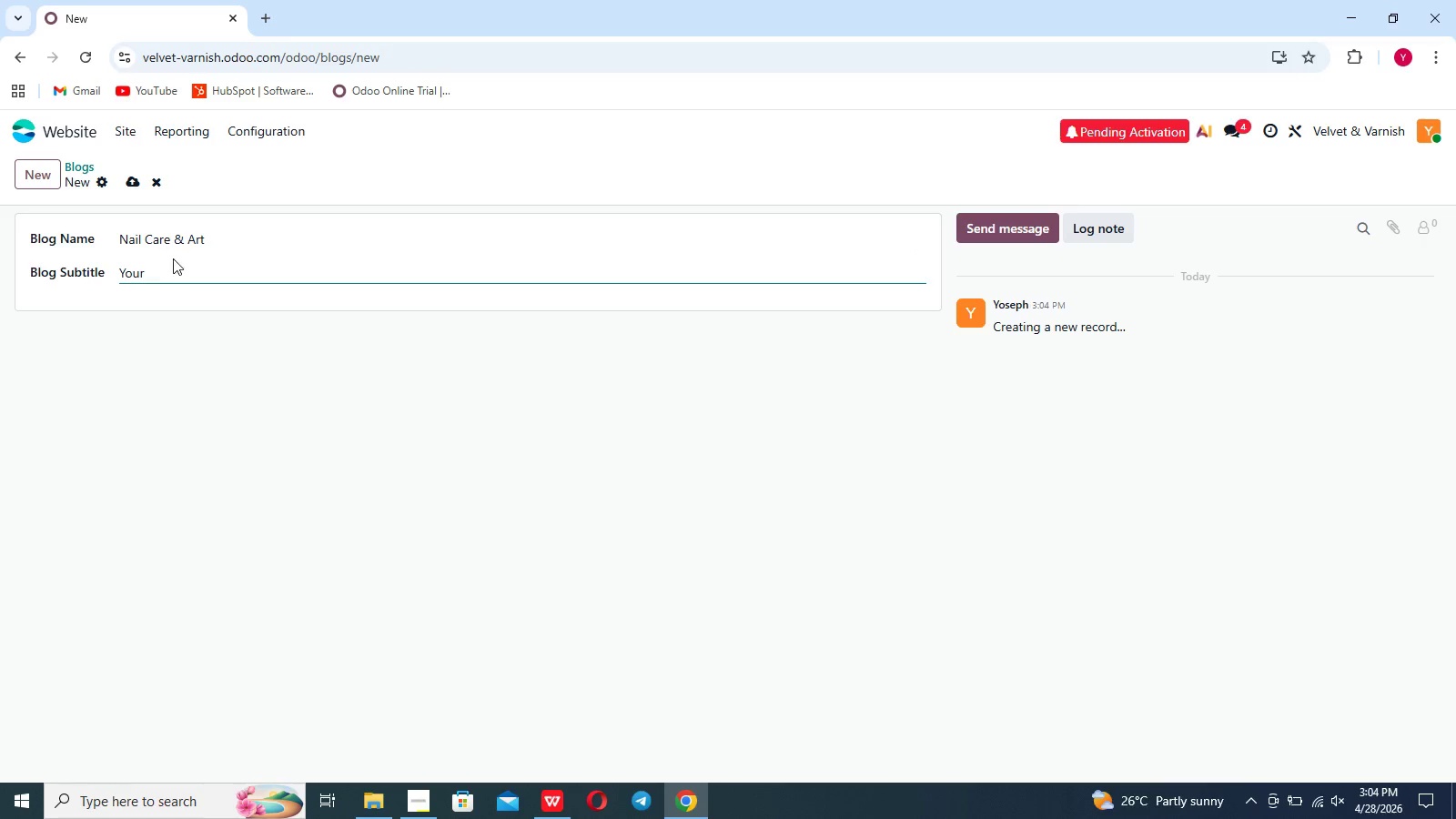 
type(guide to optimal nail health and medical 0)
key(Backspace)
key(Backspace)
type(- grade artistry)
 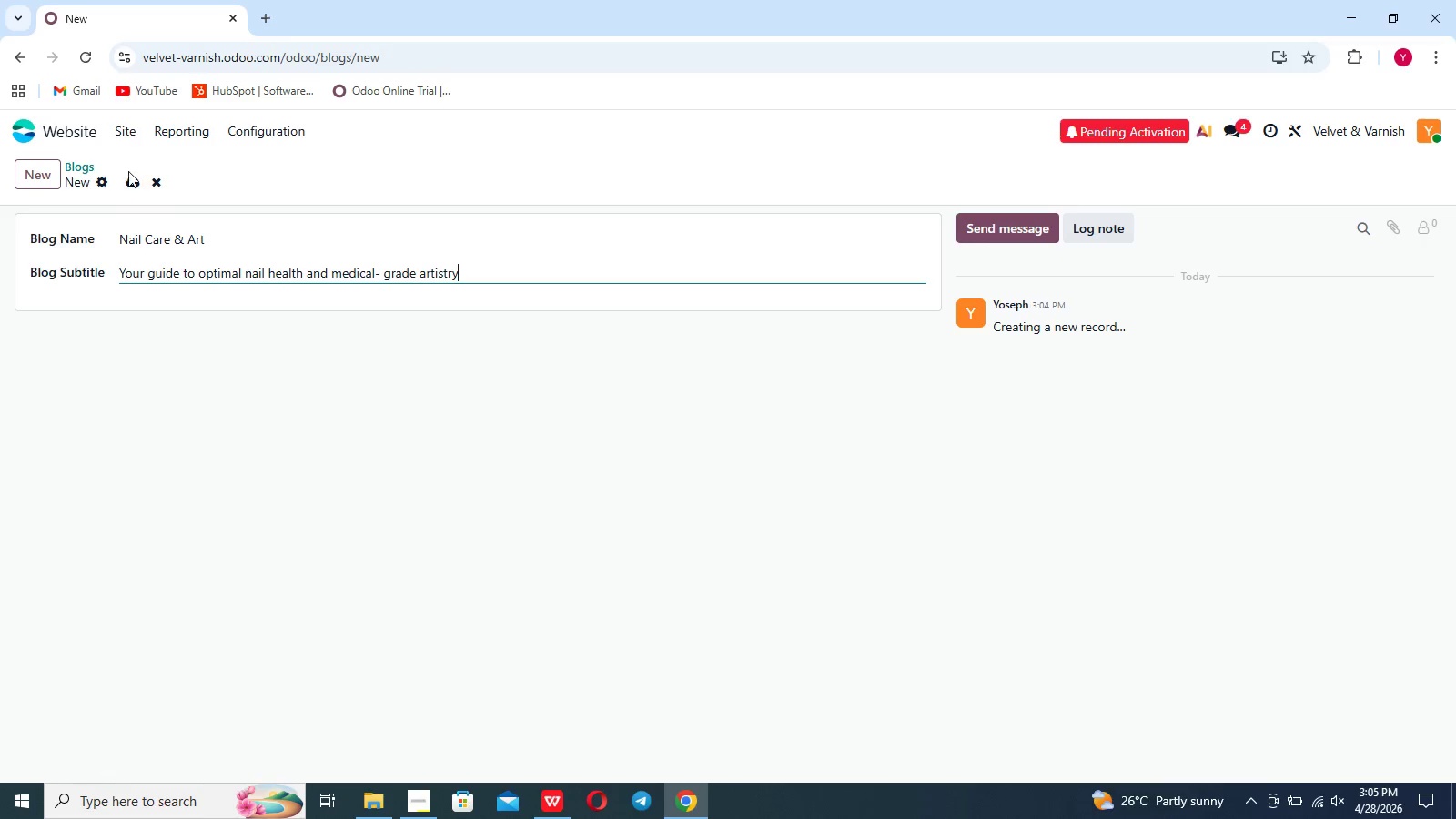 
left_click([131, 172])
 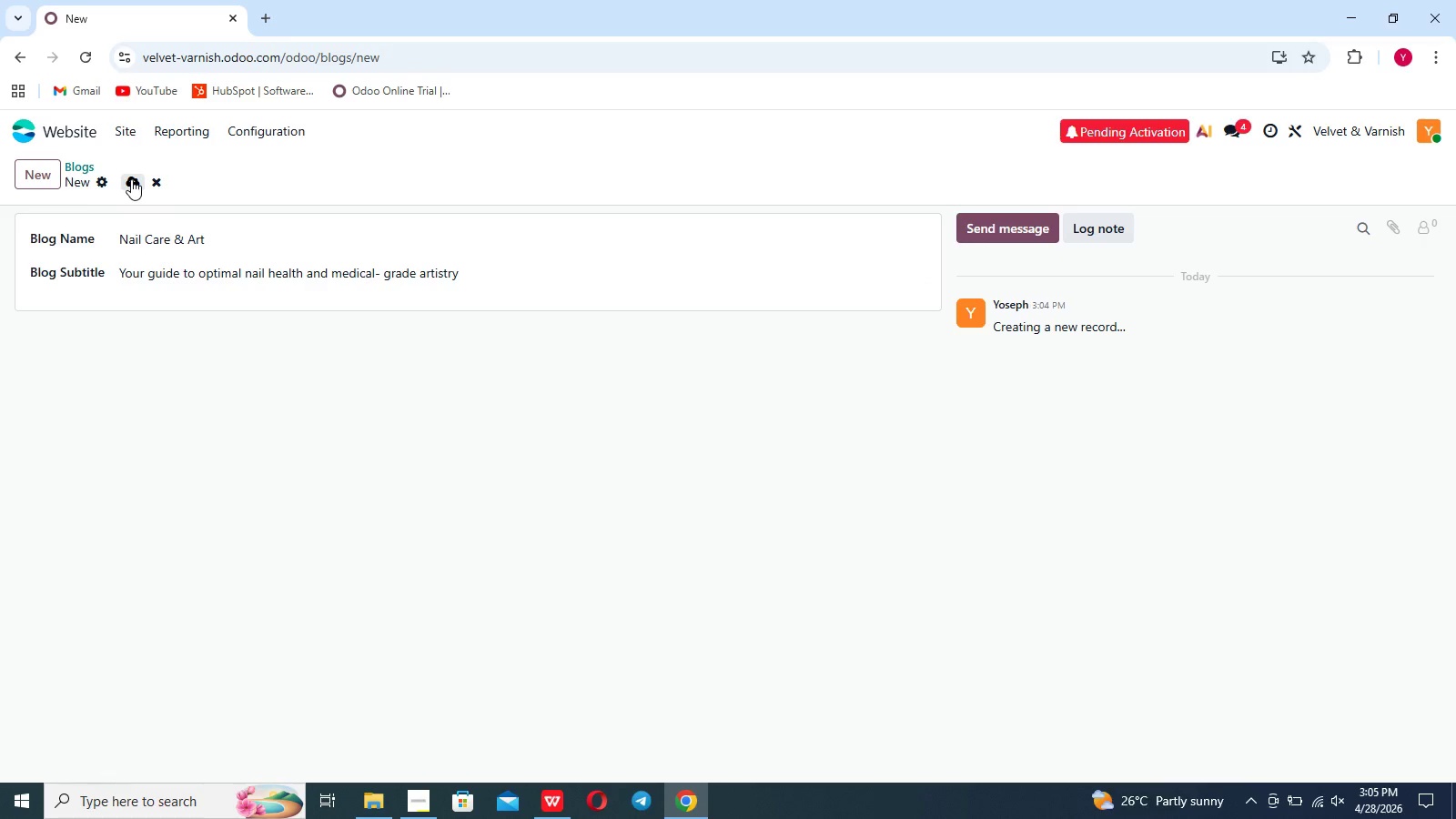 
left_click([131, 179])
 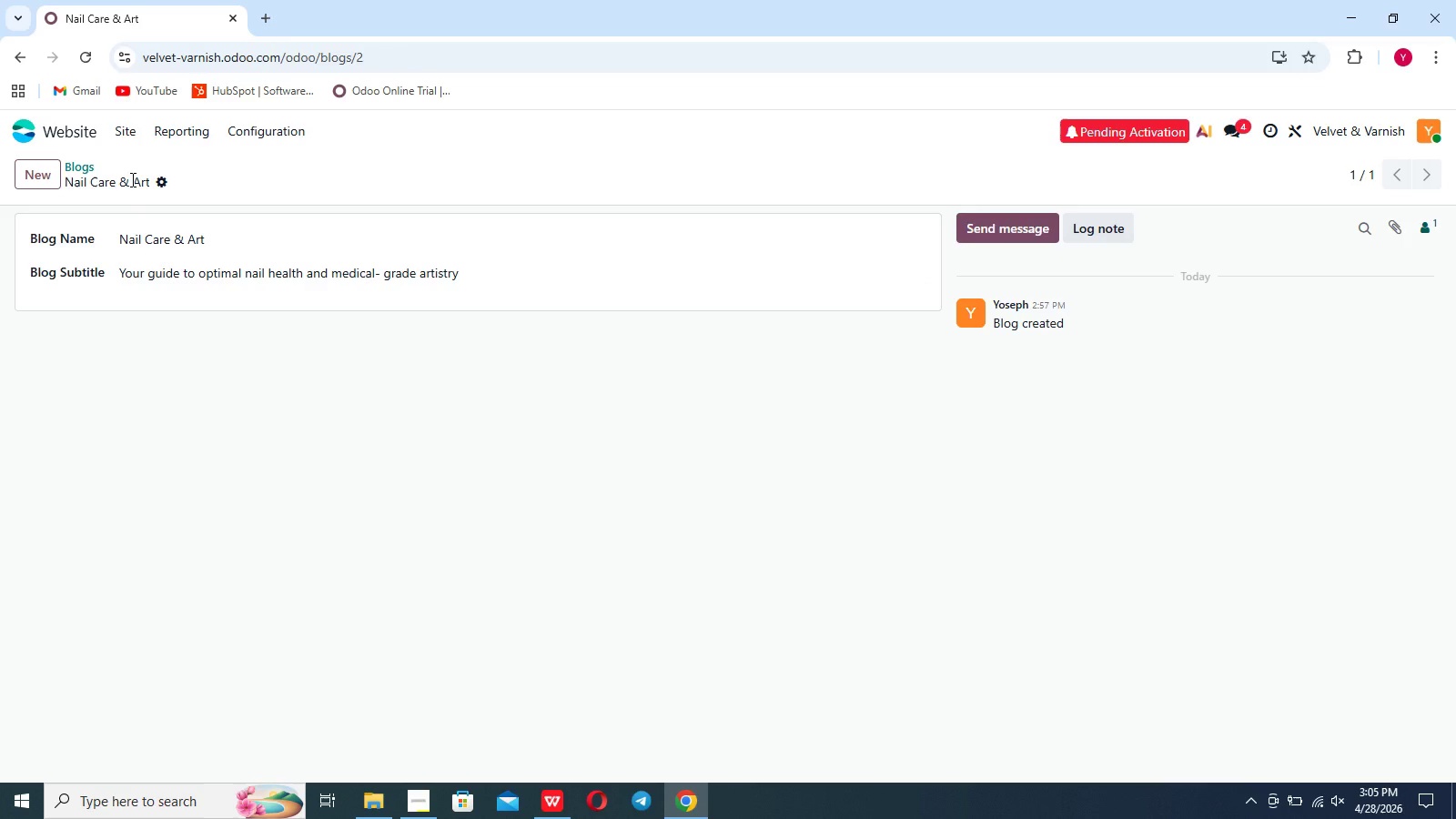 
left_click([248, 124])
 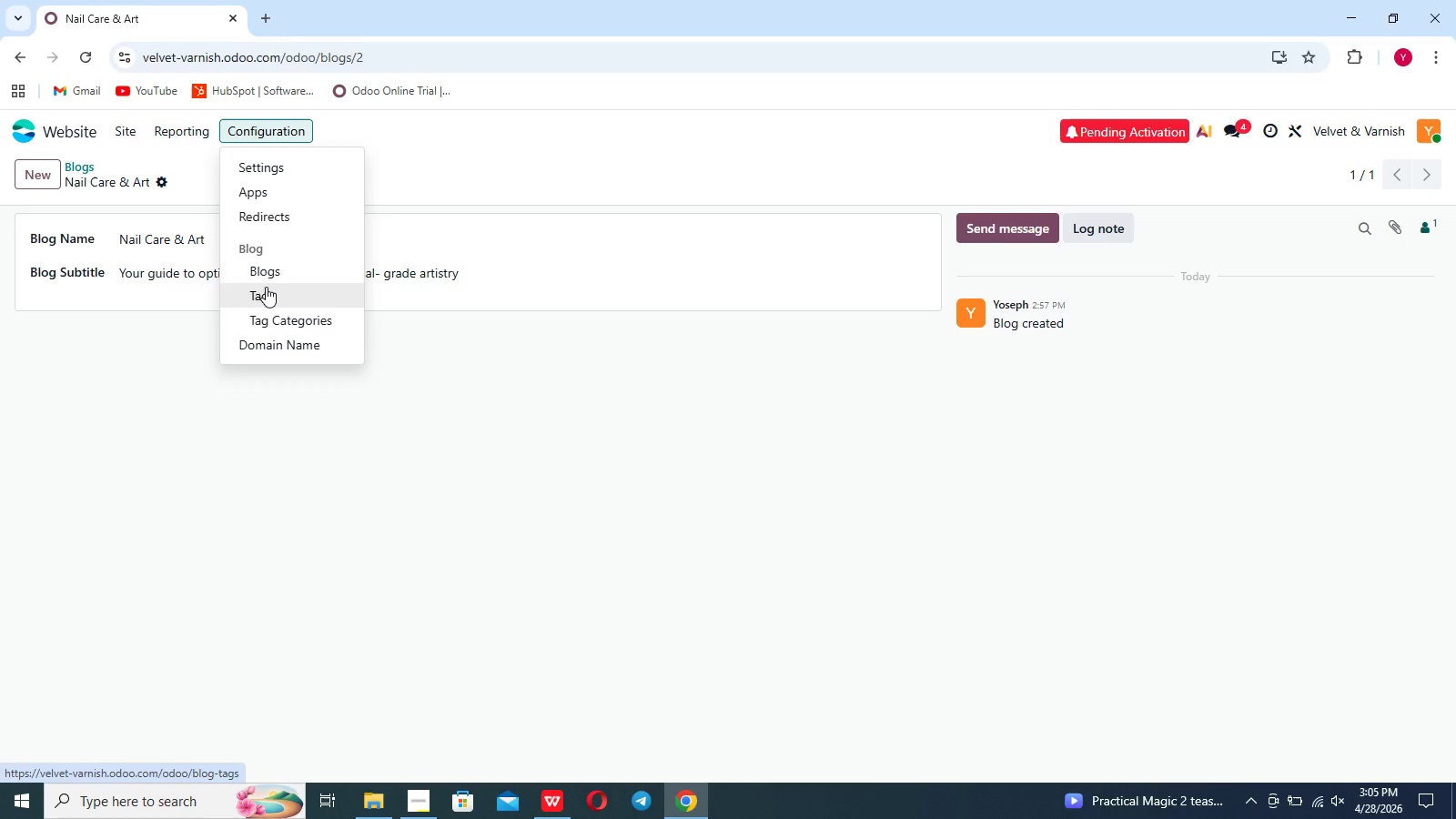 
wait(8.12)
 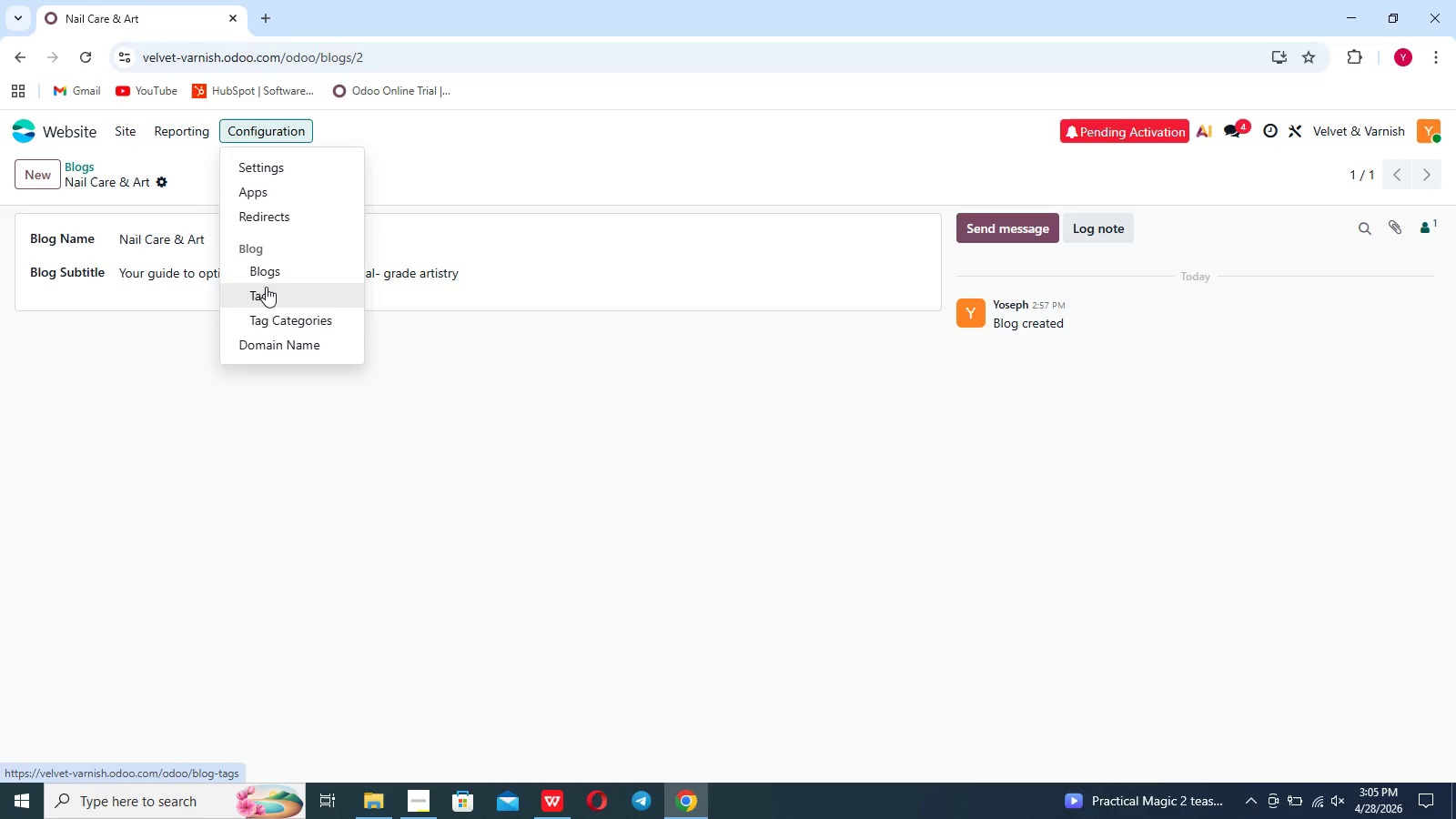 
left_click([266, 287])
 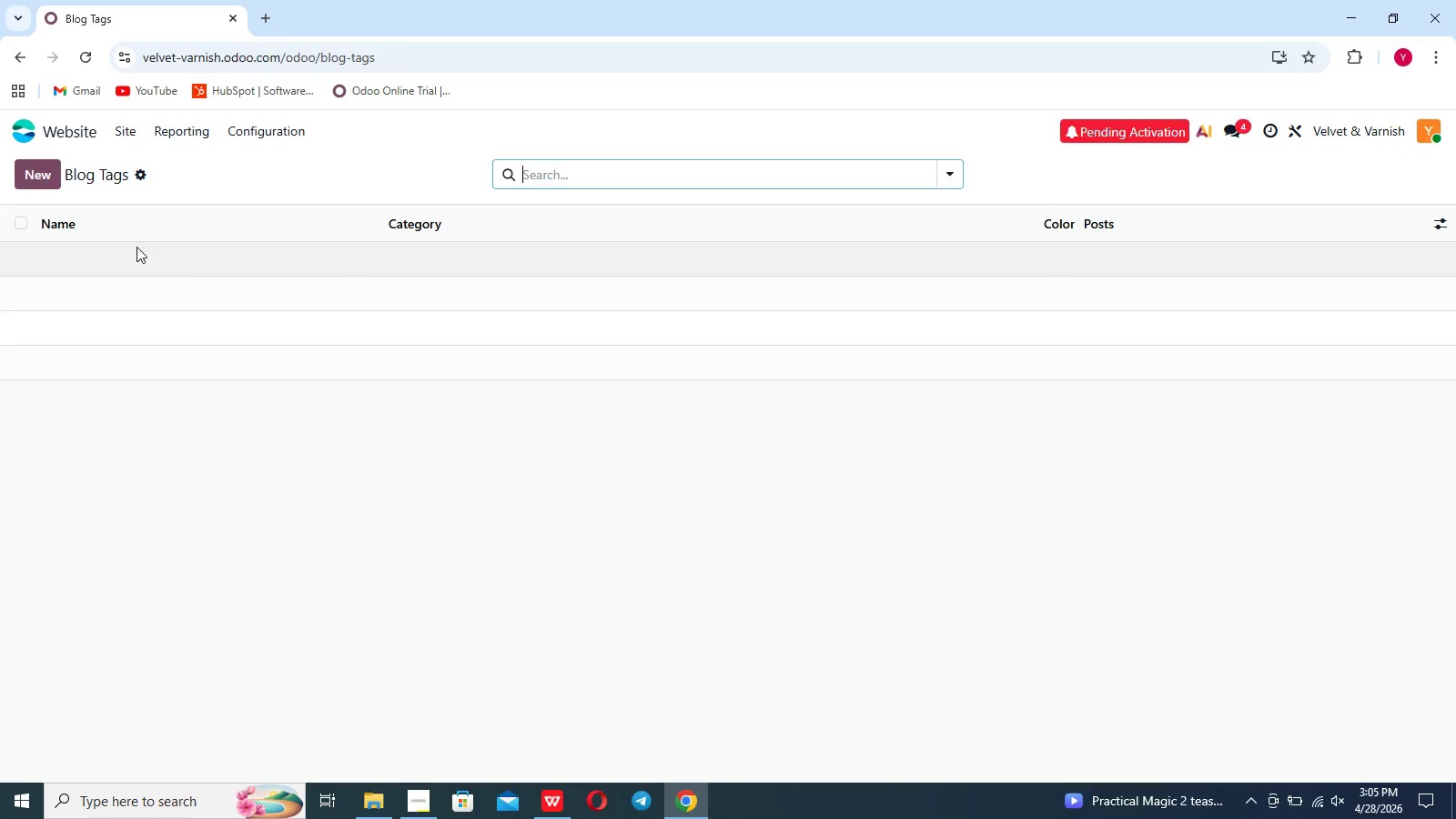 
left_click([38, 175])
 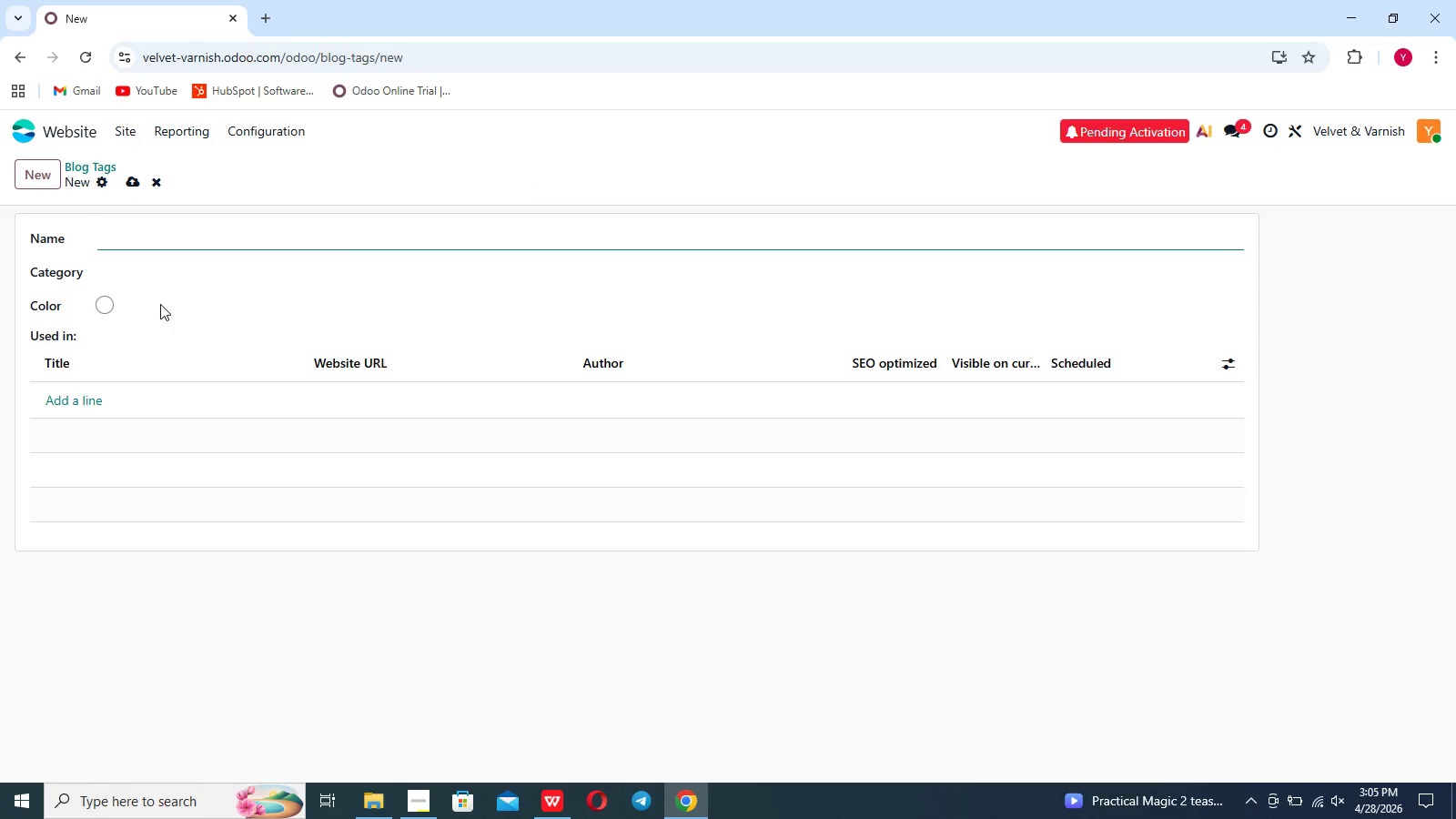 
wait(7.64)
 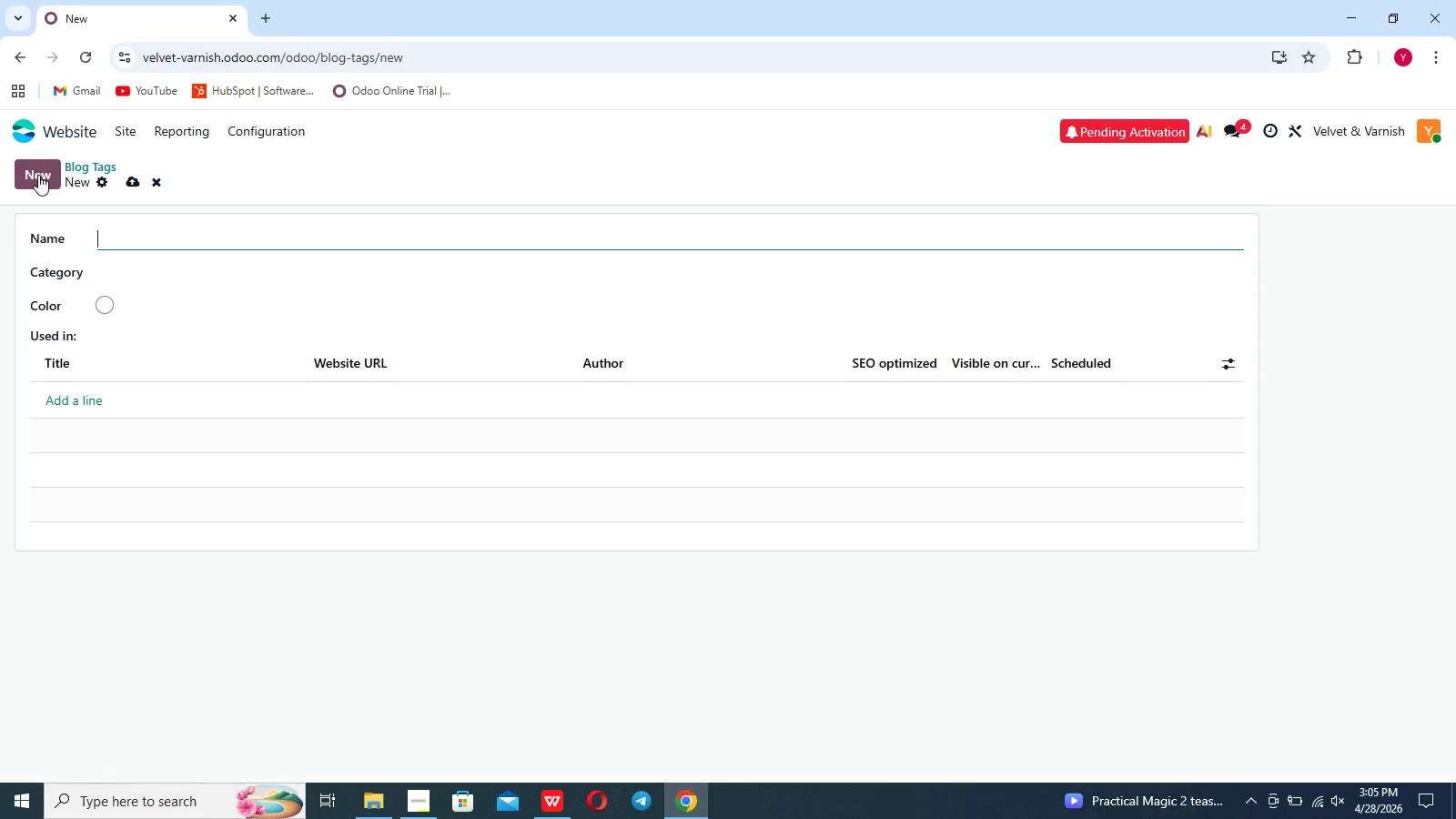 
type(Health & Saftey)
 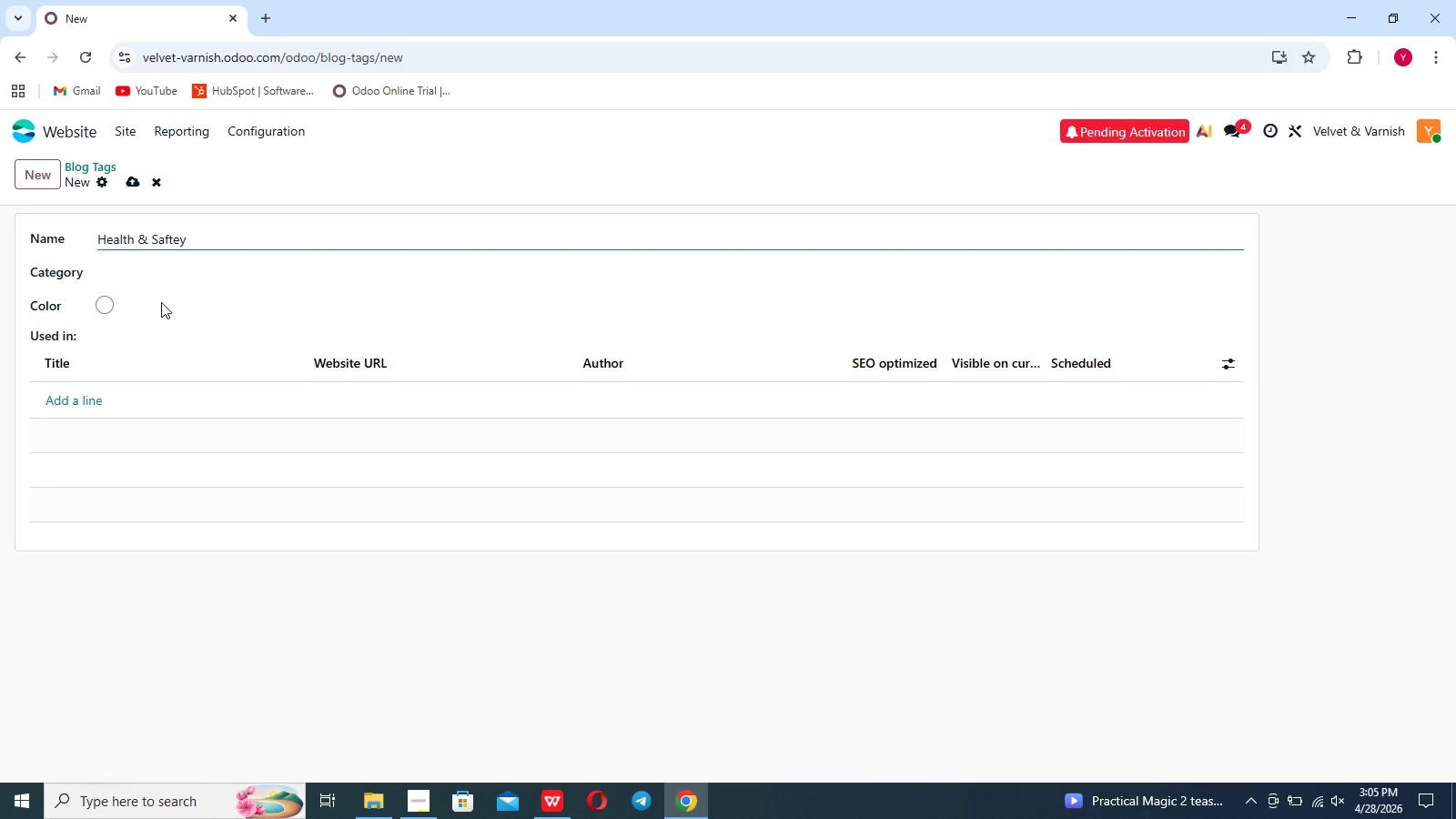 
left_click([173, 277])
 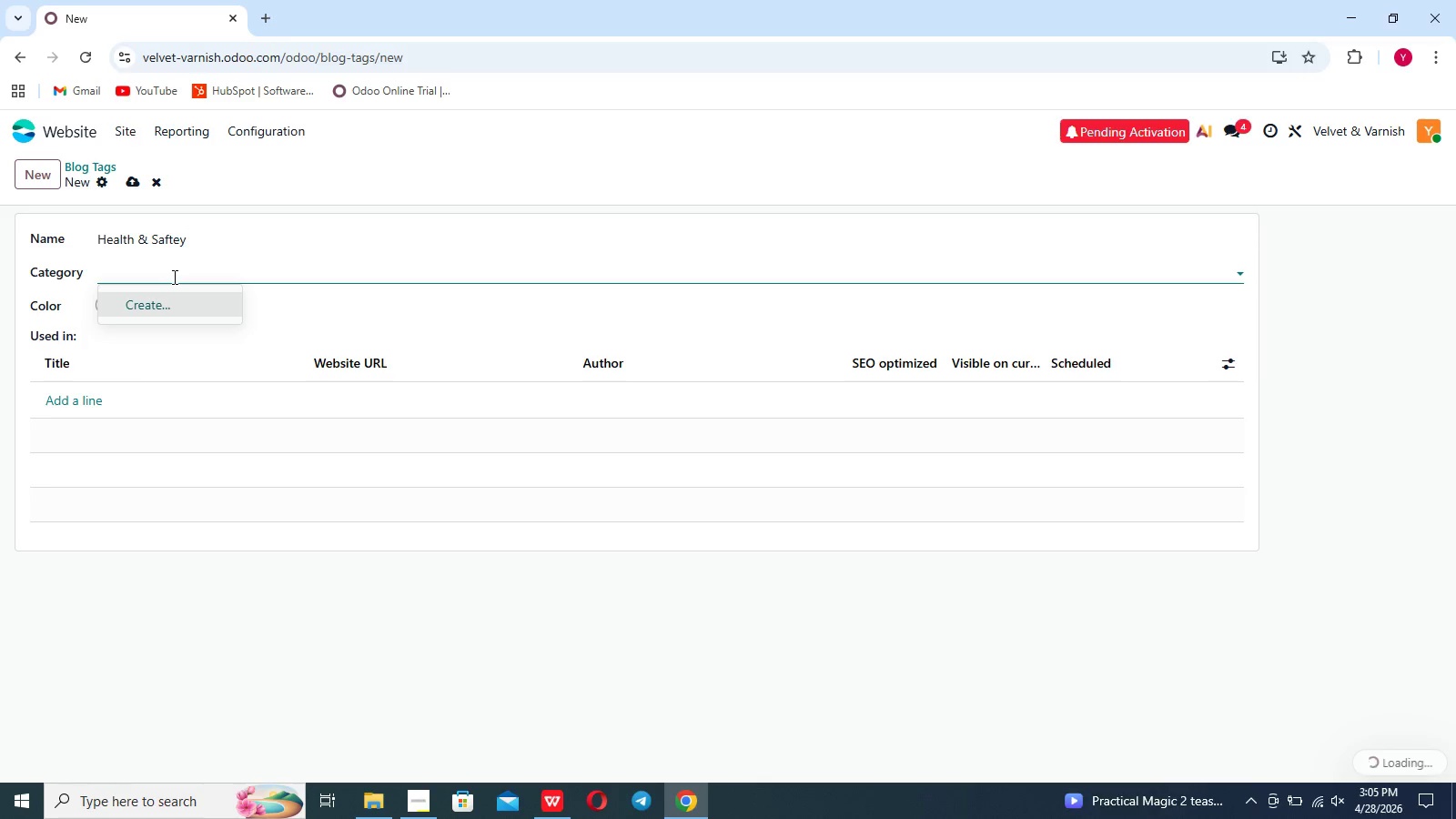 
left_click([173, 277])
 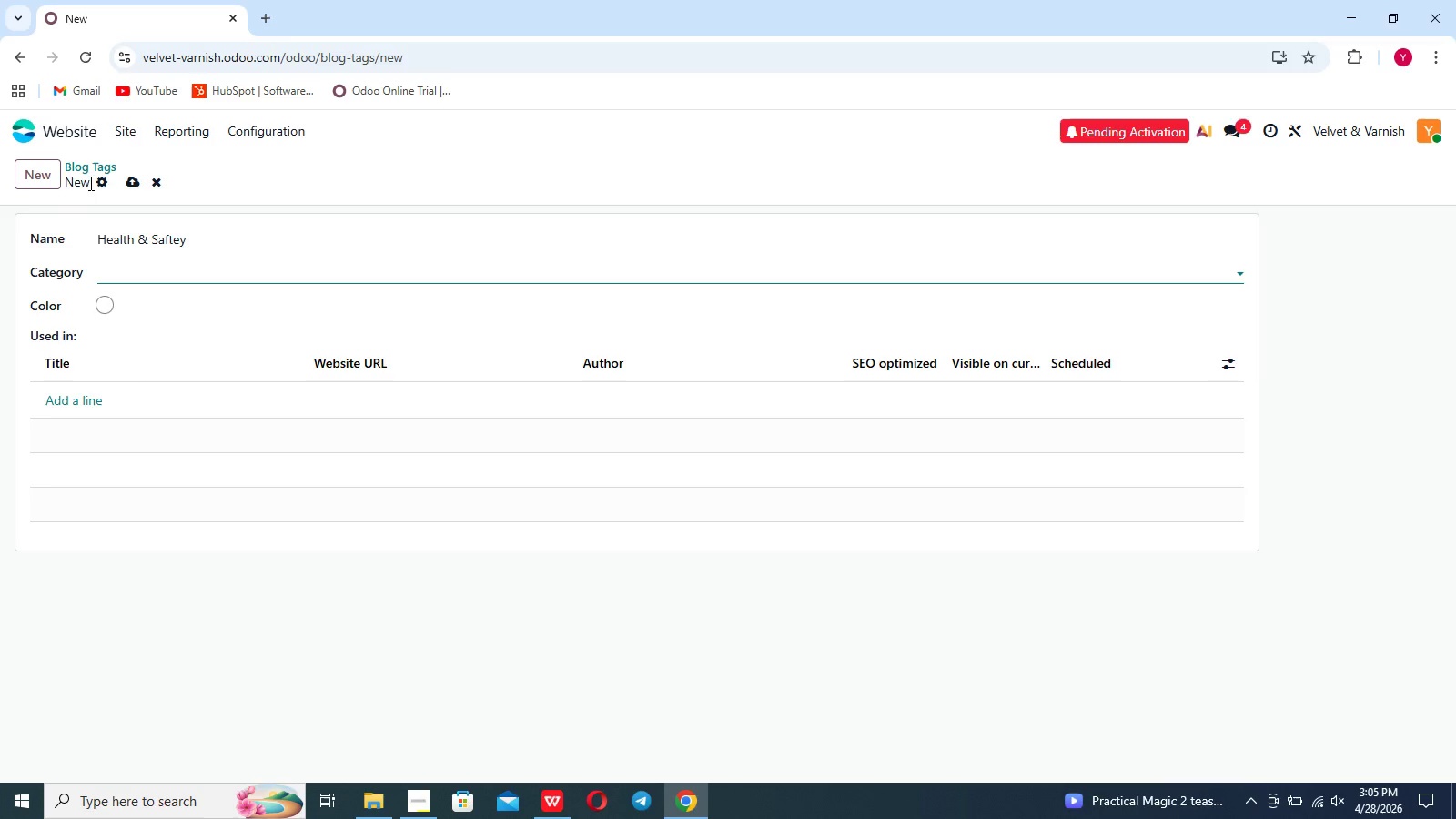 
left_click([131, 185])
 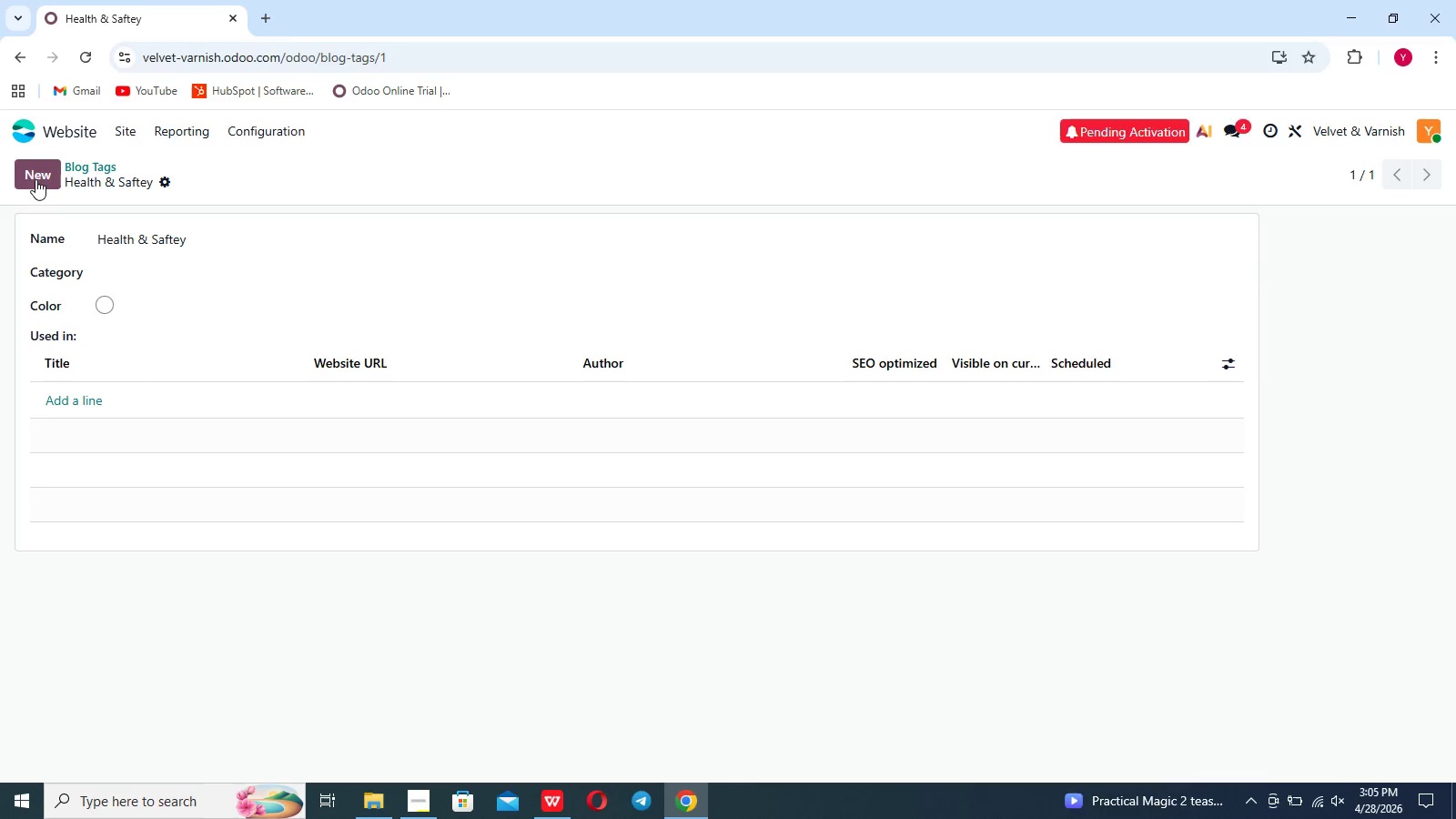 
left_click([42, 179])
 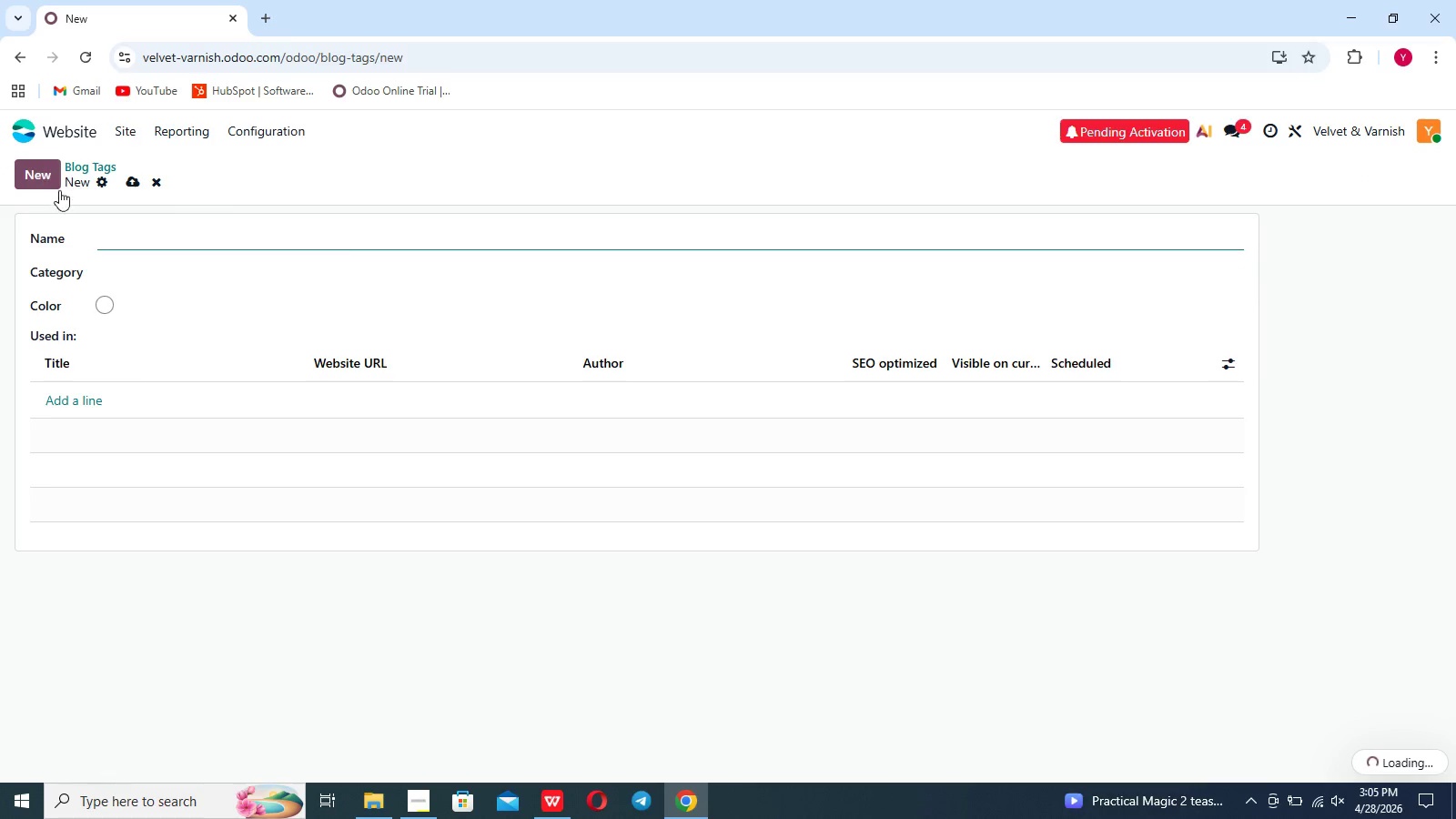 
type(Trends)
 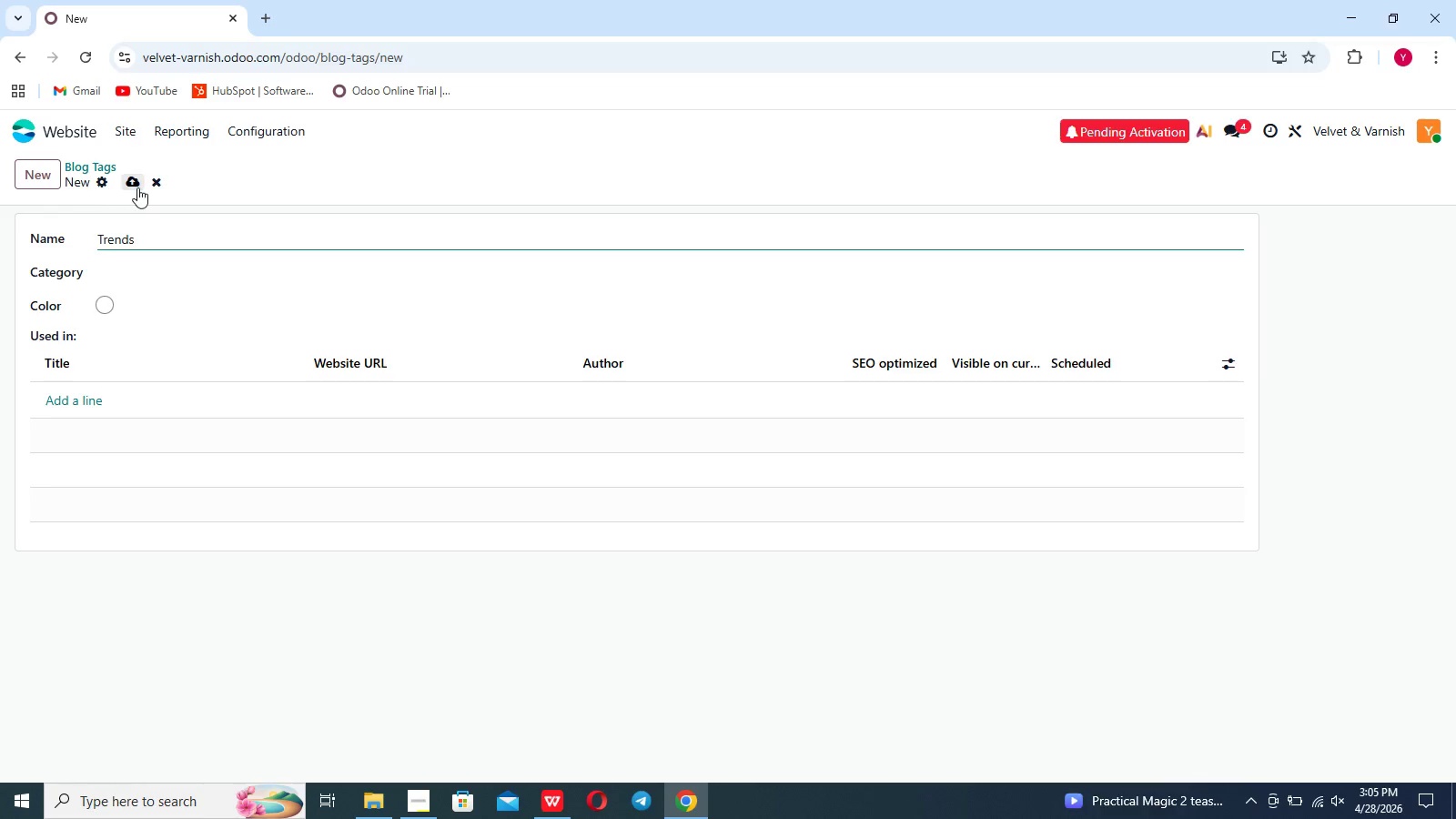 
left_click([137, 187])
 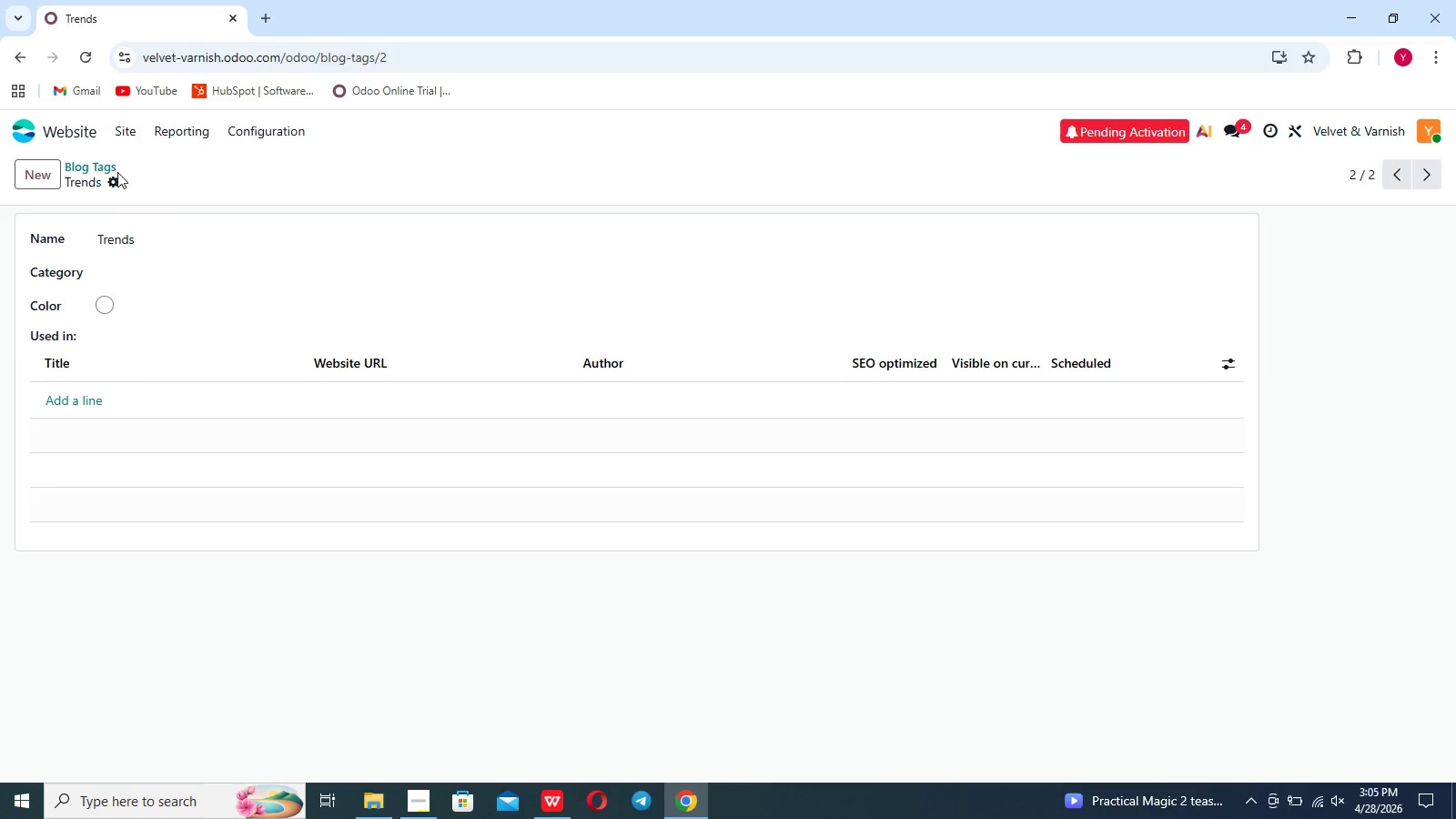 
left_click([29, 163])
 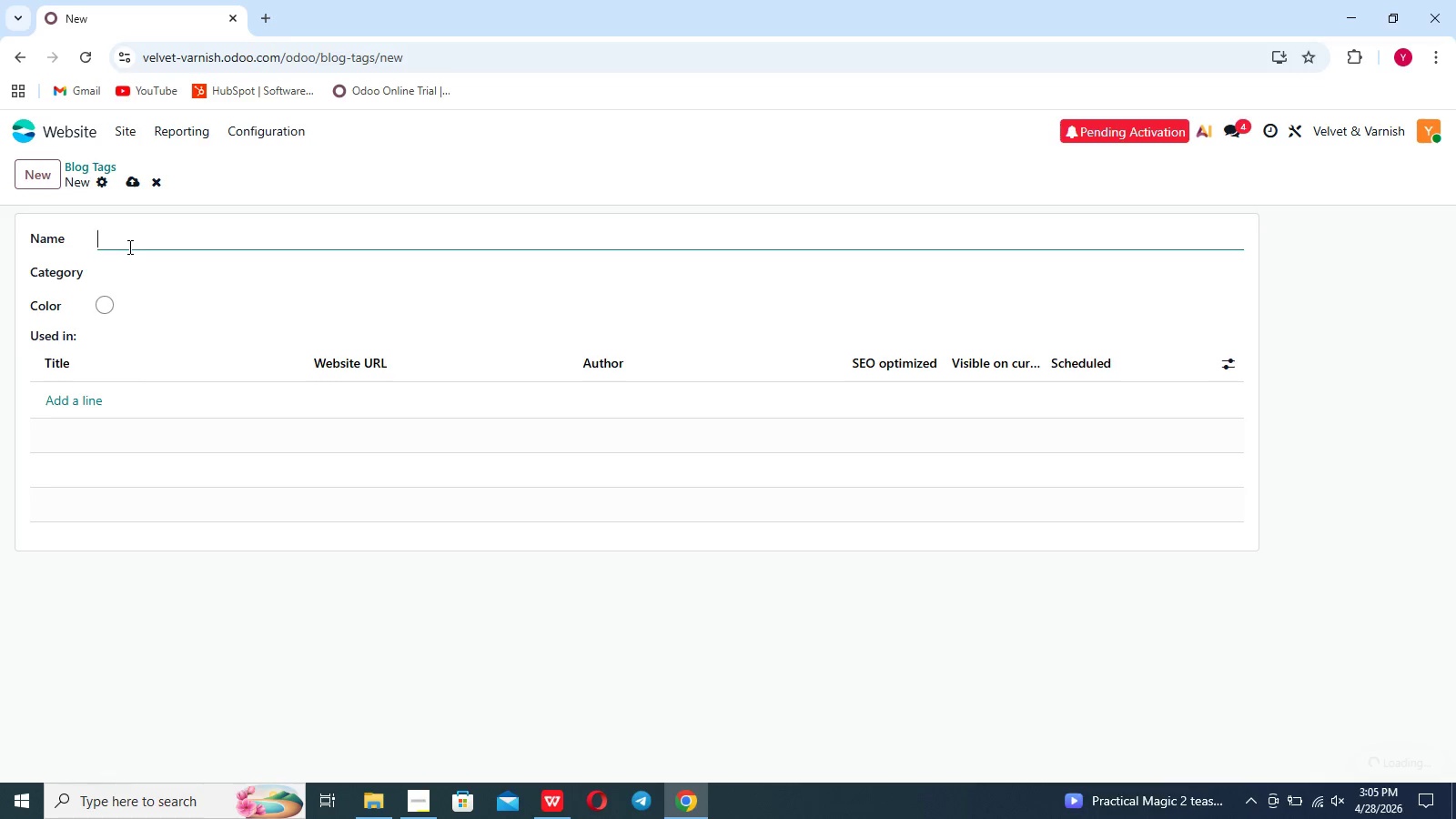 
left_click([128, 247])
 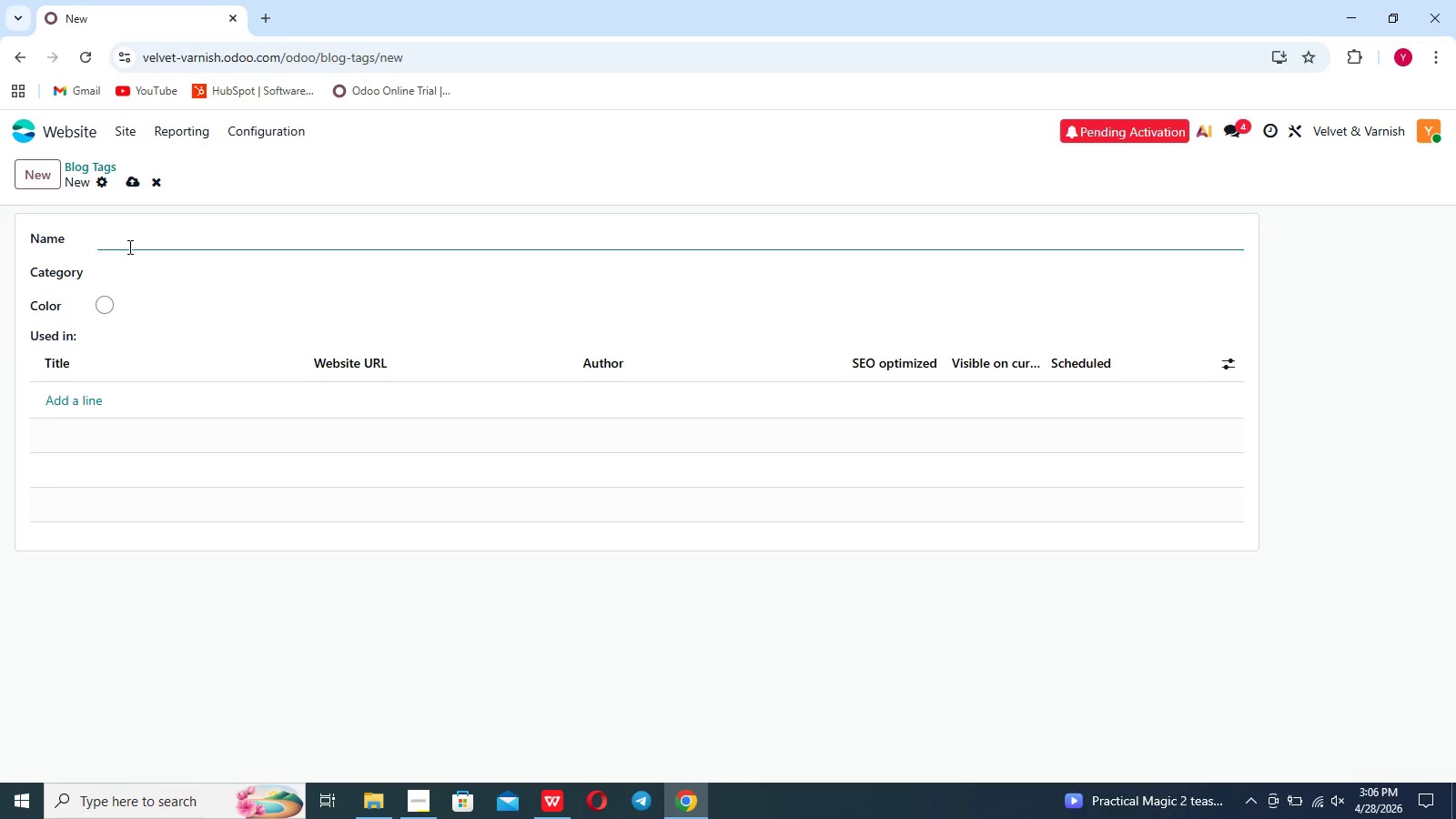 
type(Aftercat)
key(Backspace)
type(re)
 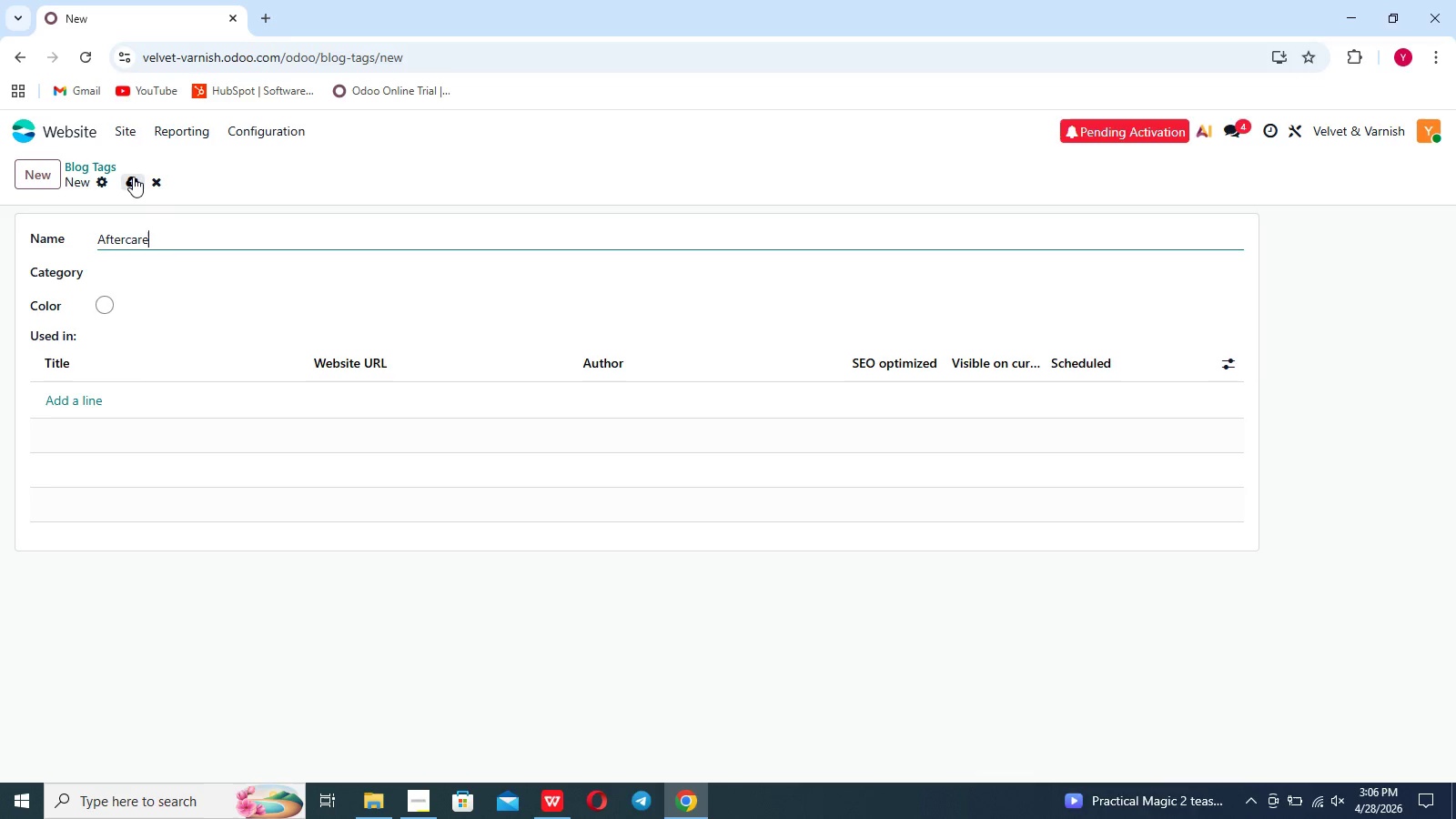 
left_click([133, 177])
 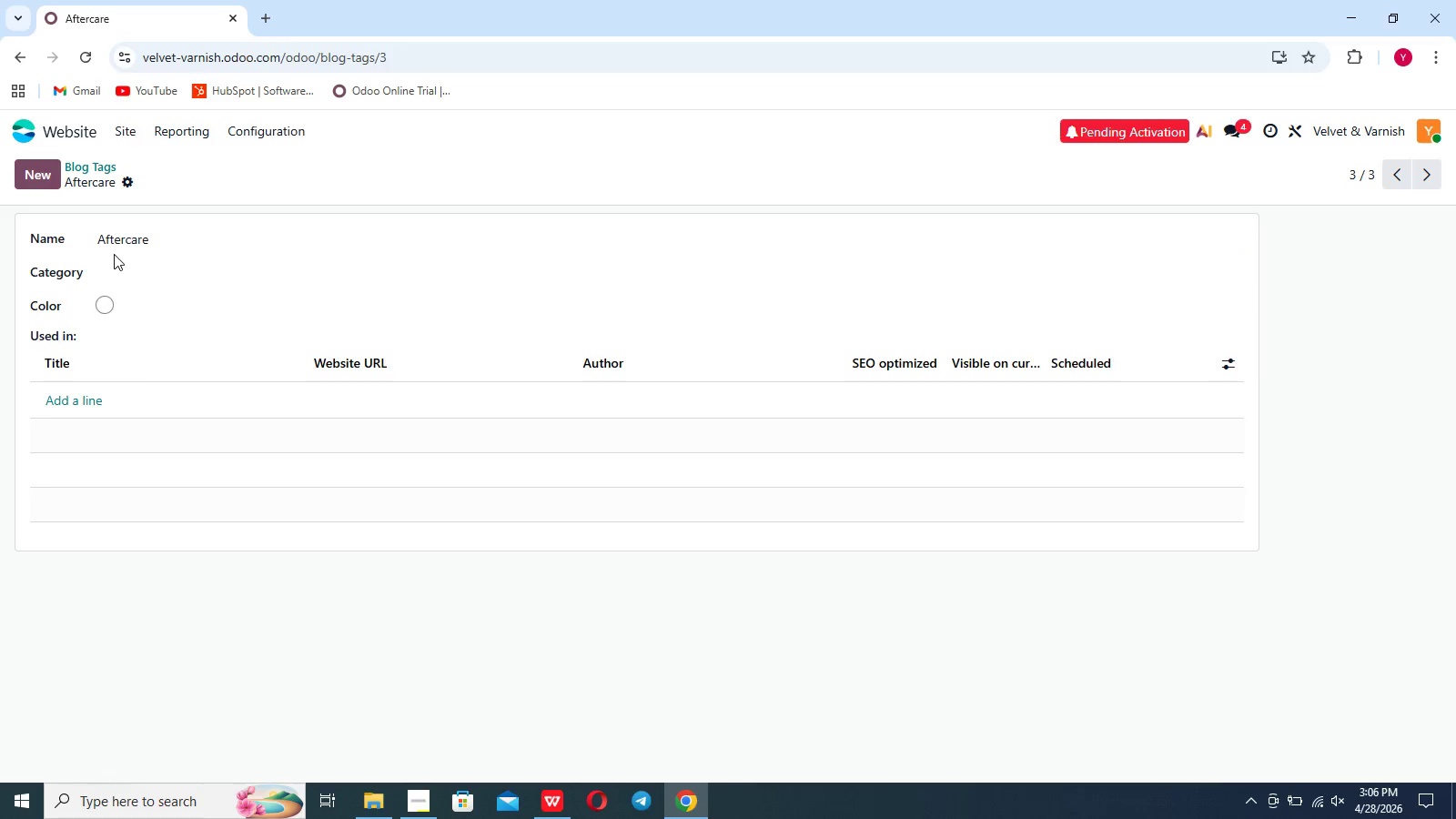 
left_click([47, 177])
 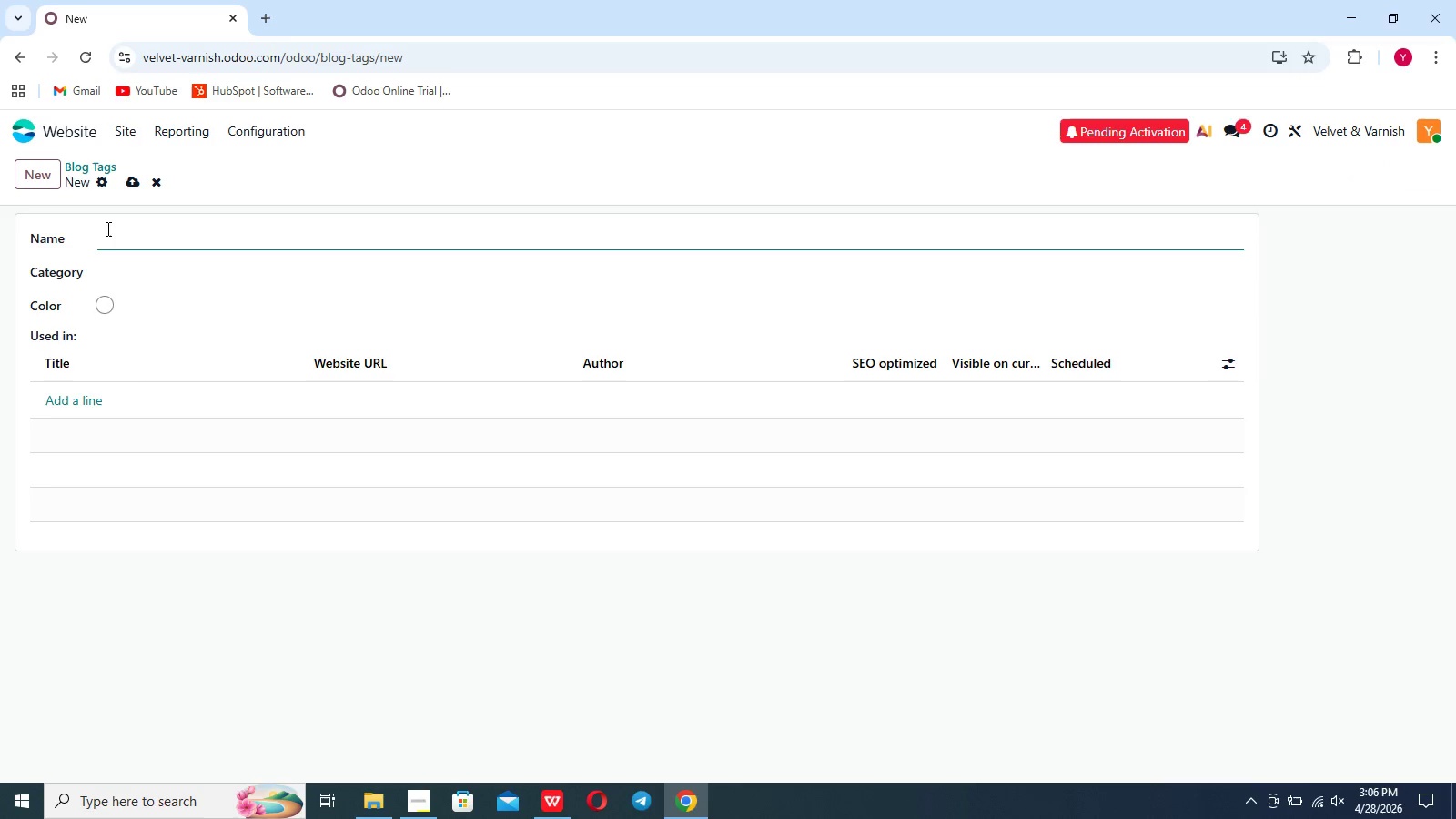 
left_click([106, 228])
 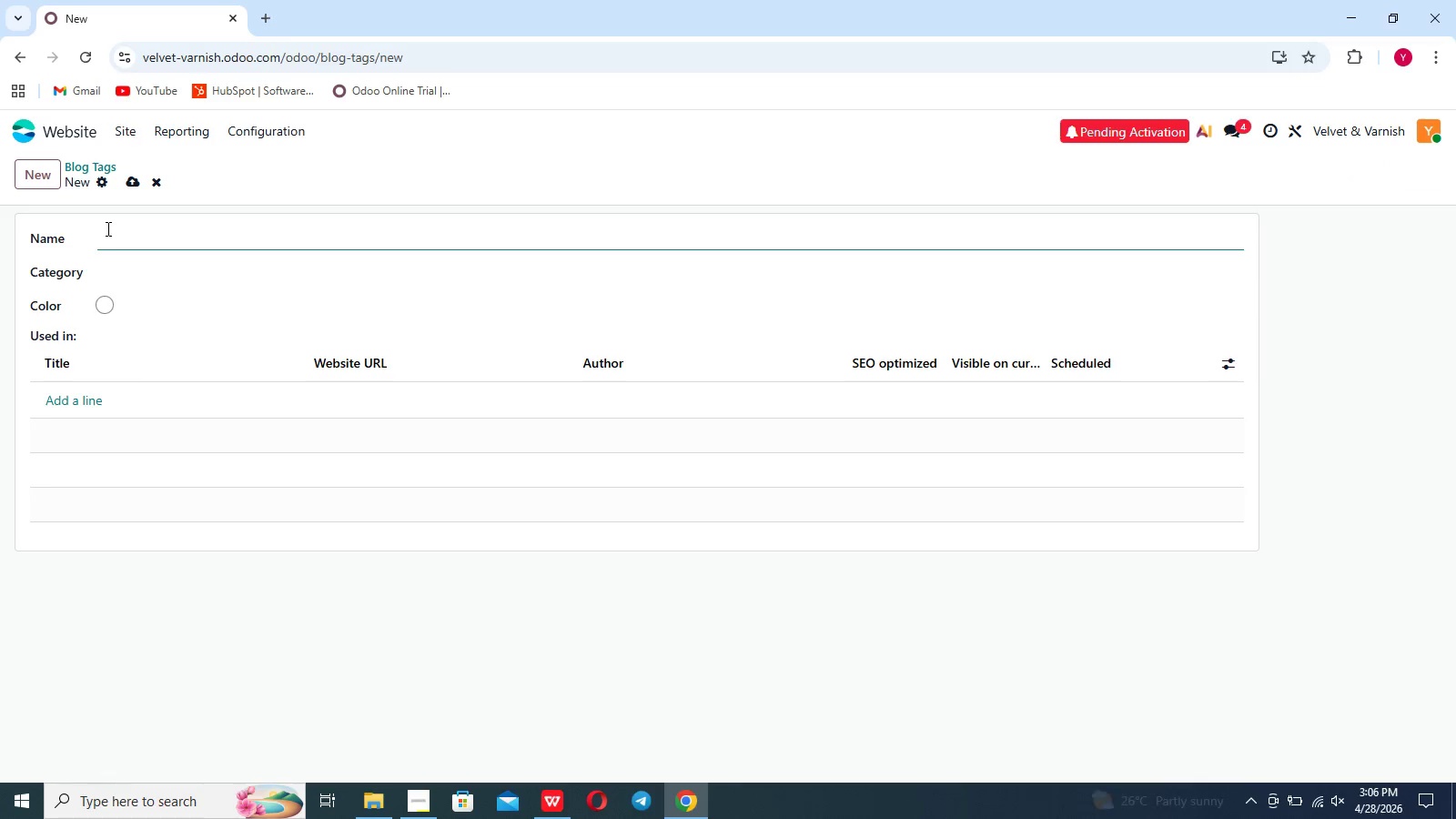 
type(Service )
key(Backspace)
type(ser)
key(Backspace)
key(Backspace)
key(Backspace)
type(Service Spotlight)
 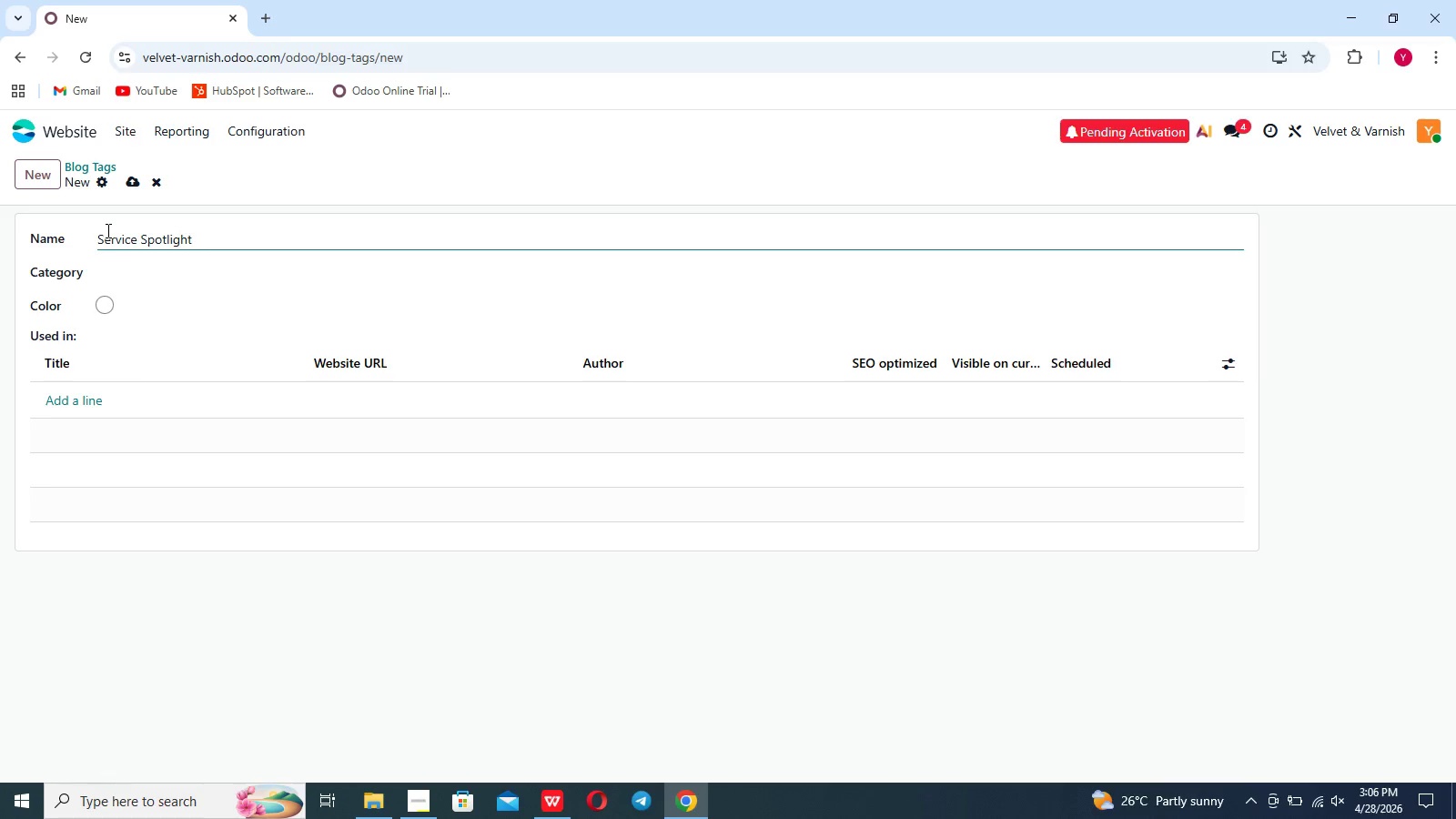 
left_click([128, 185])
 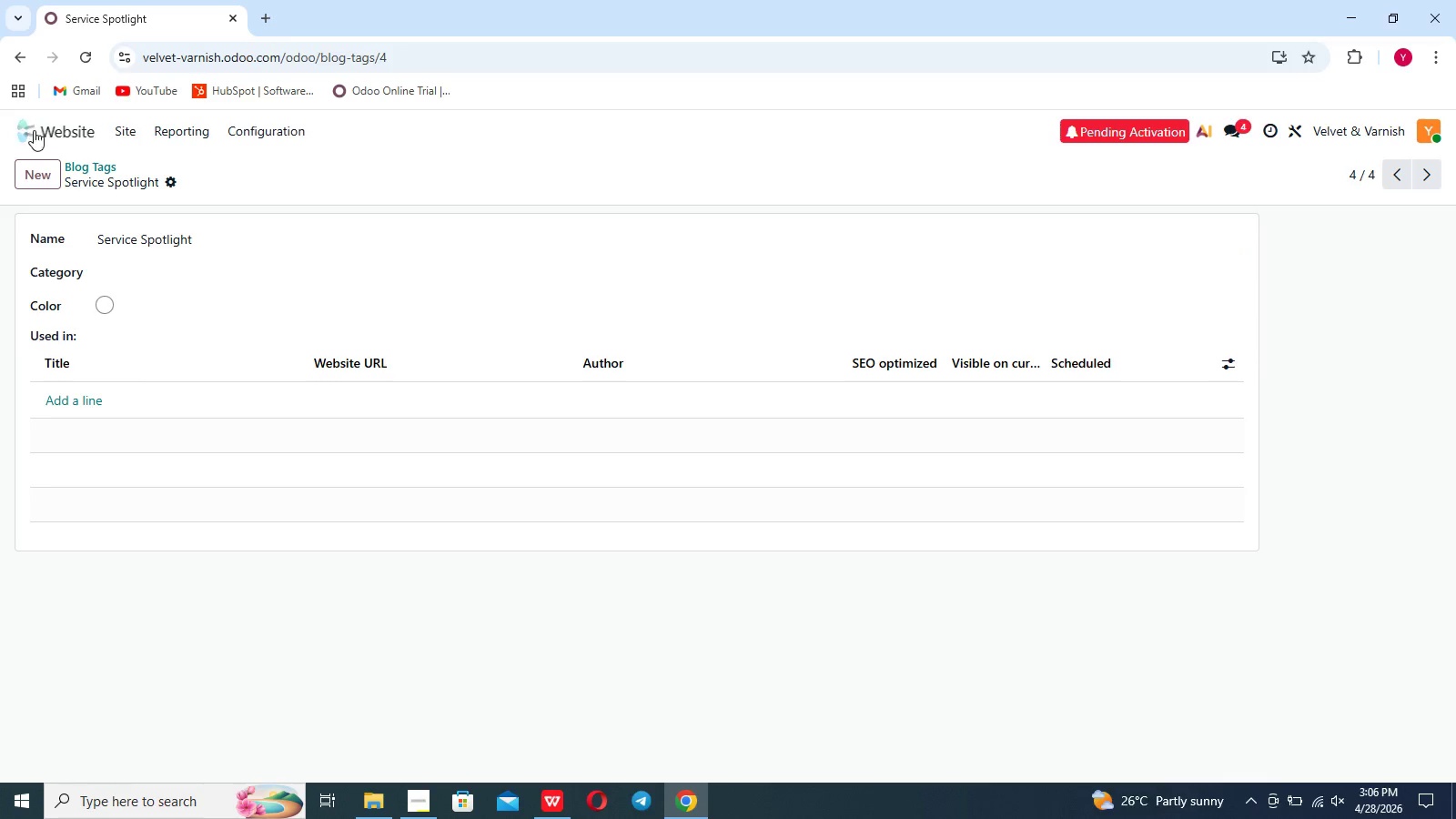 
left_click([256, 136])
 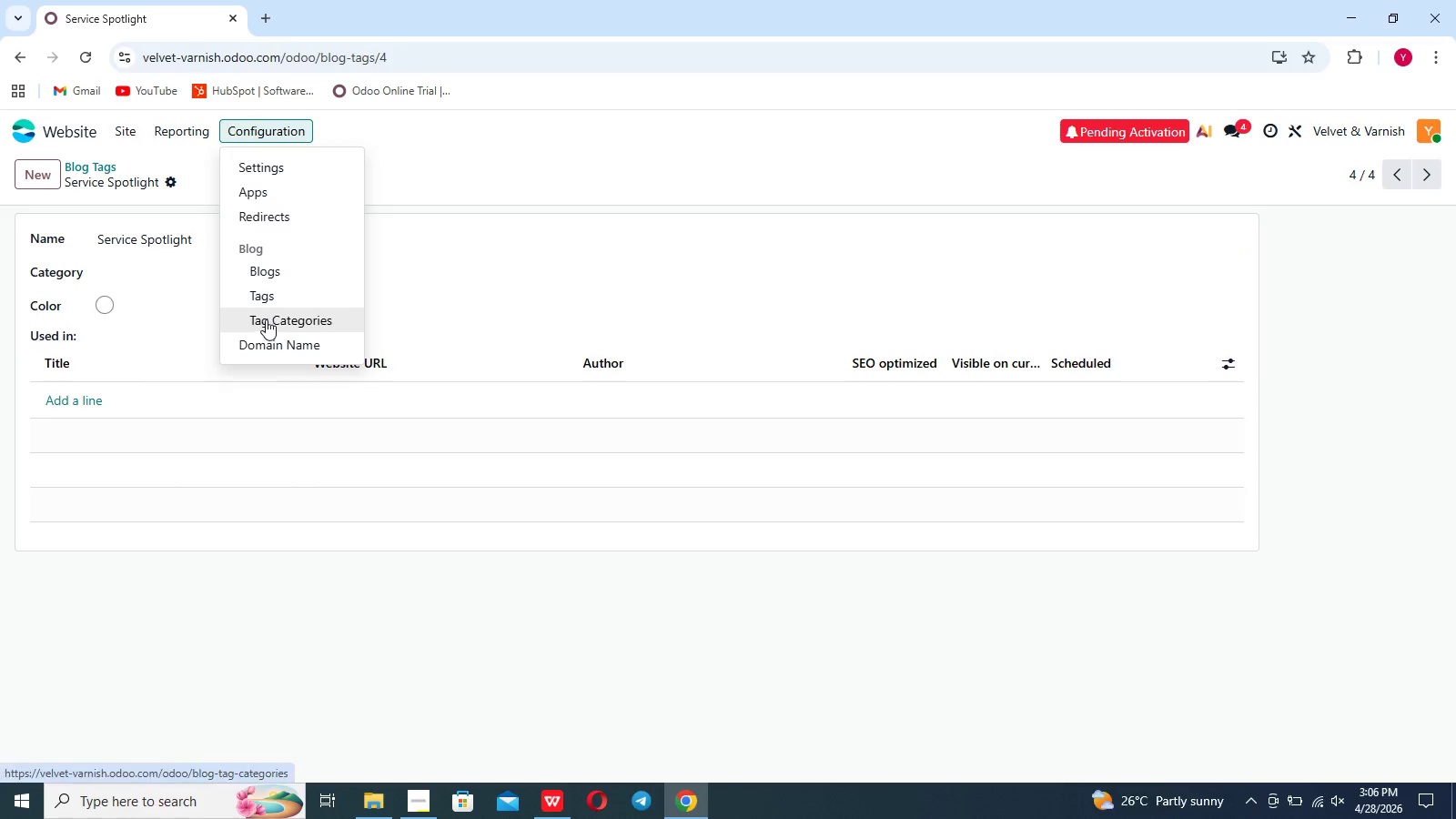 
left_click([266, 319])
 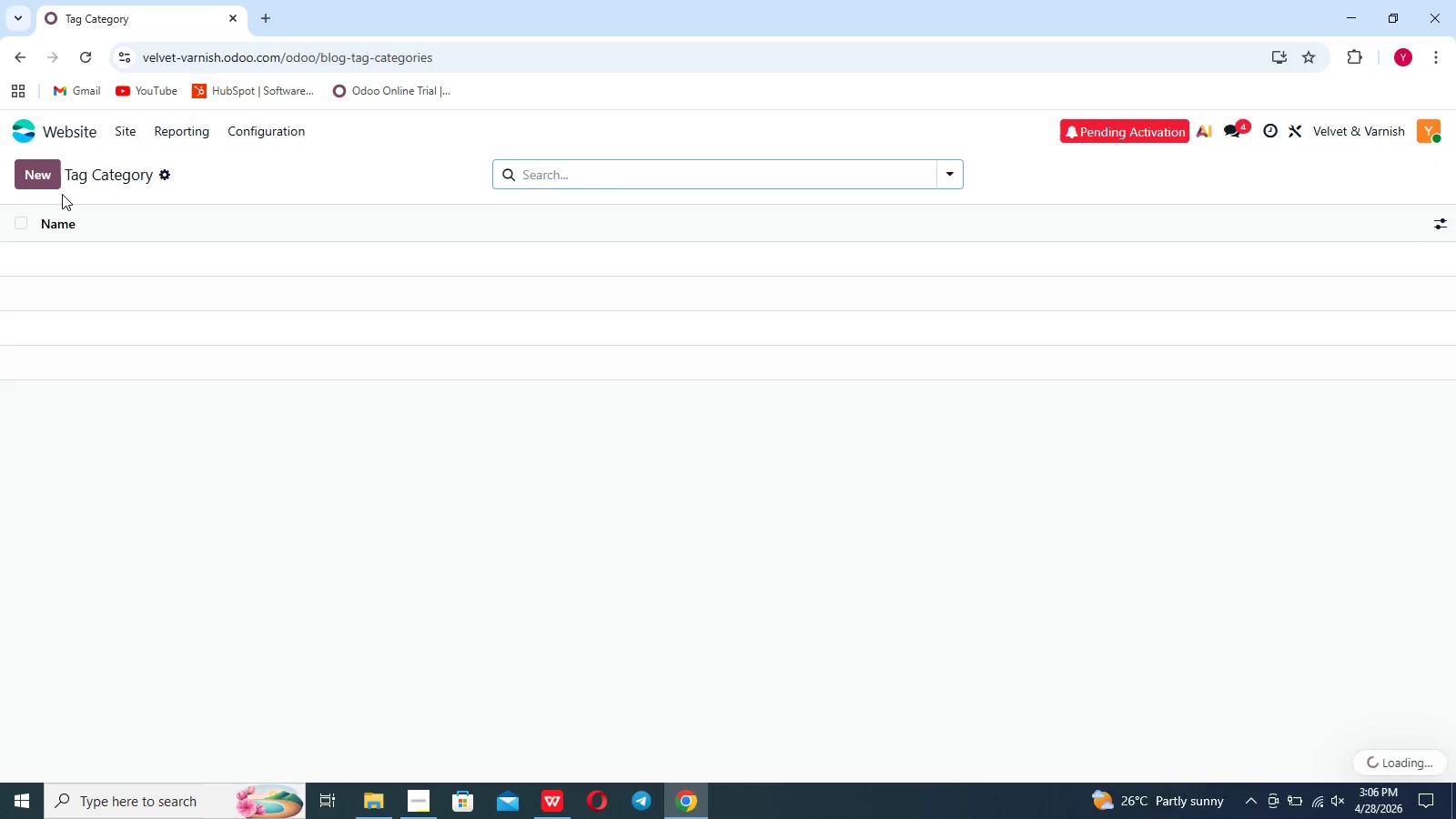 
left_click([44, 181])
 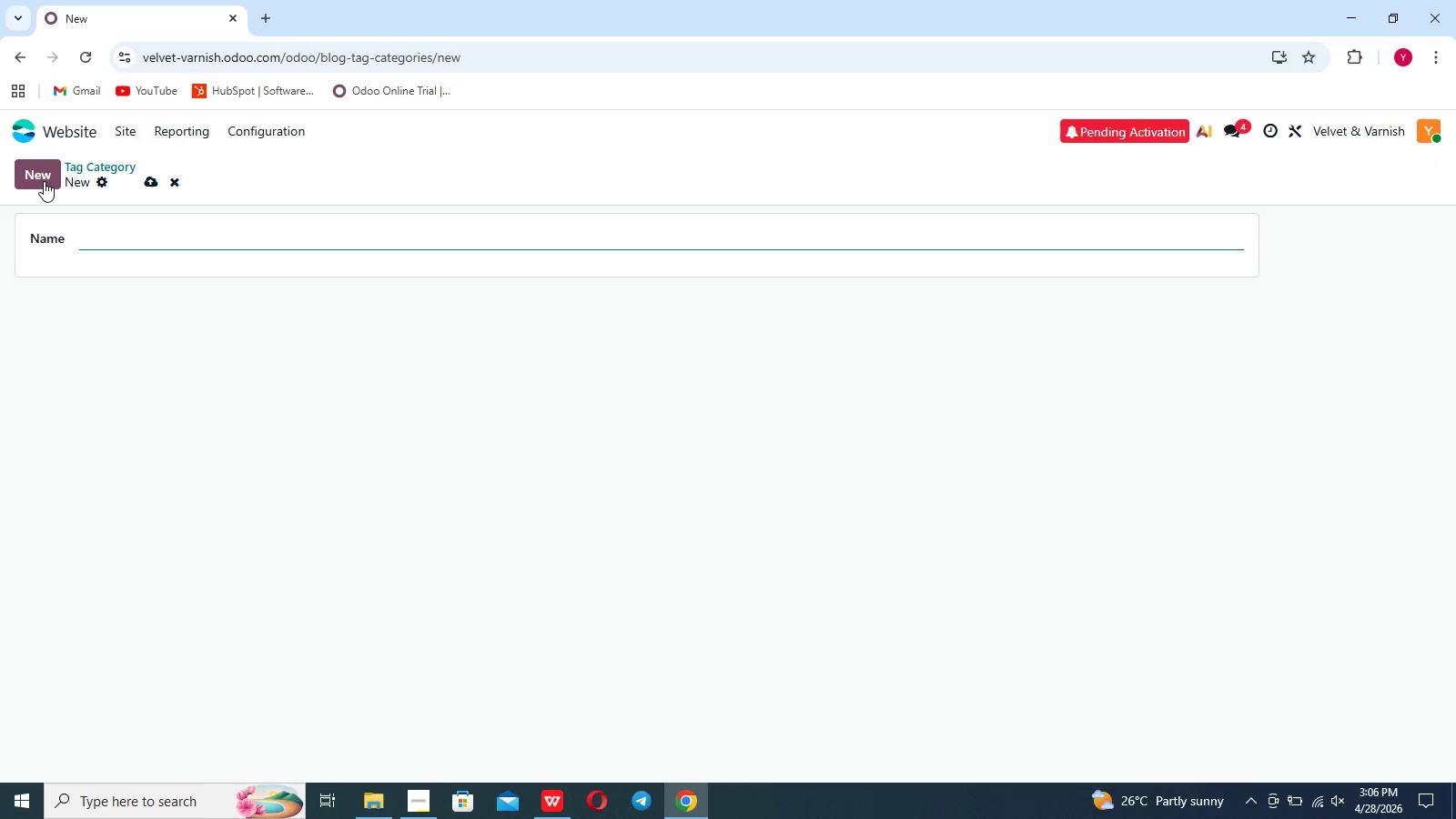 
type(Topics)
 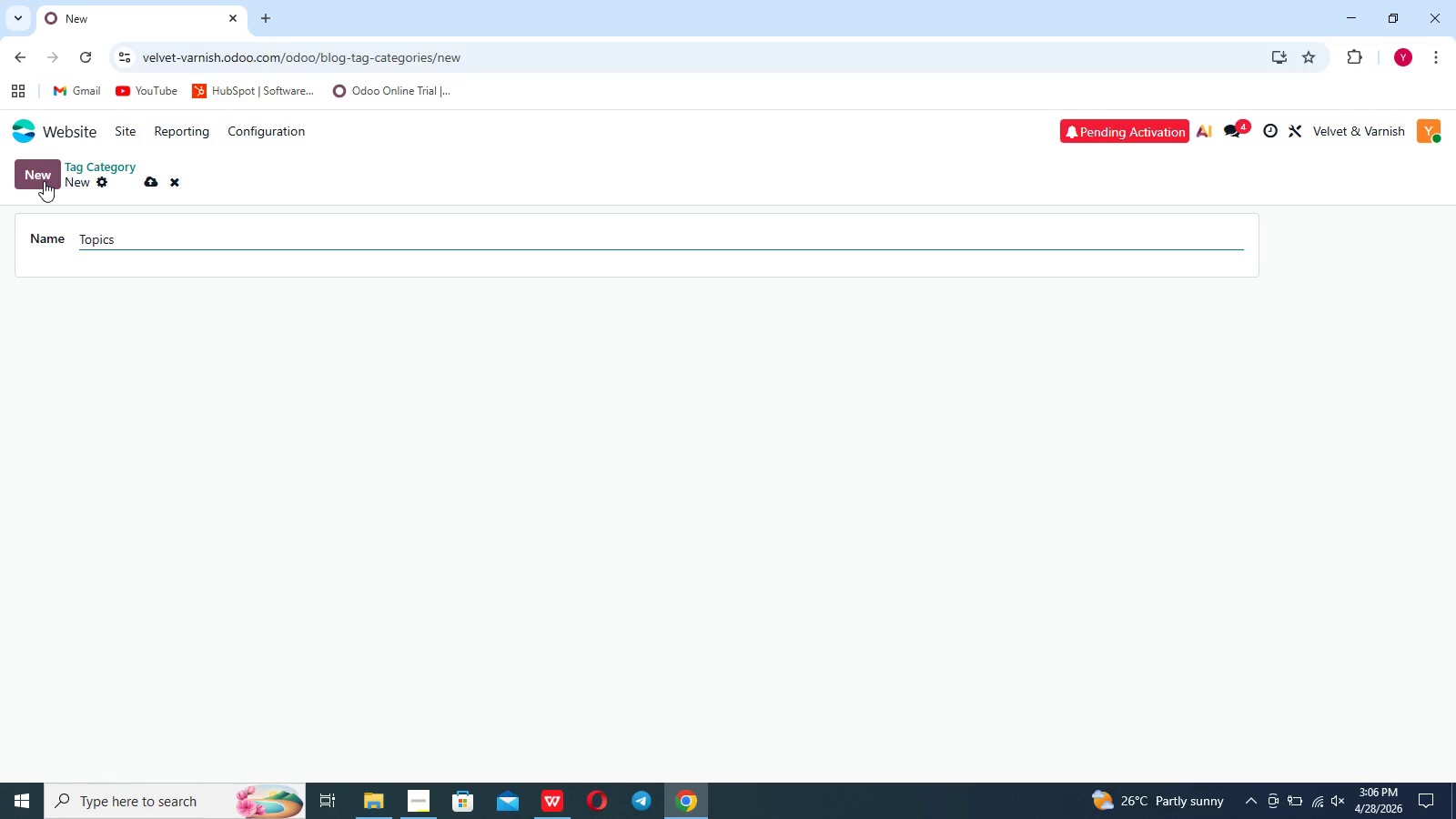 
scroll: coordinate [44, 181], scroll_direction: down, amount: 6.0
 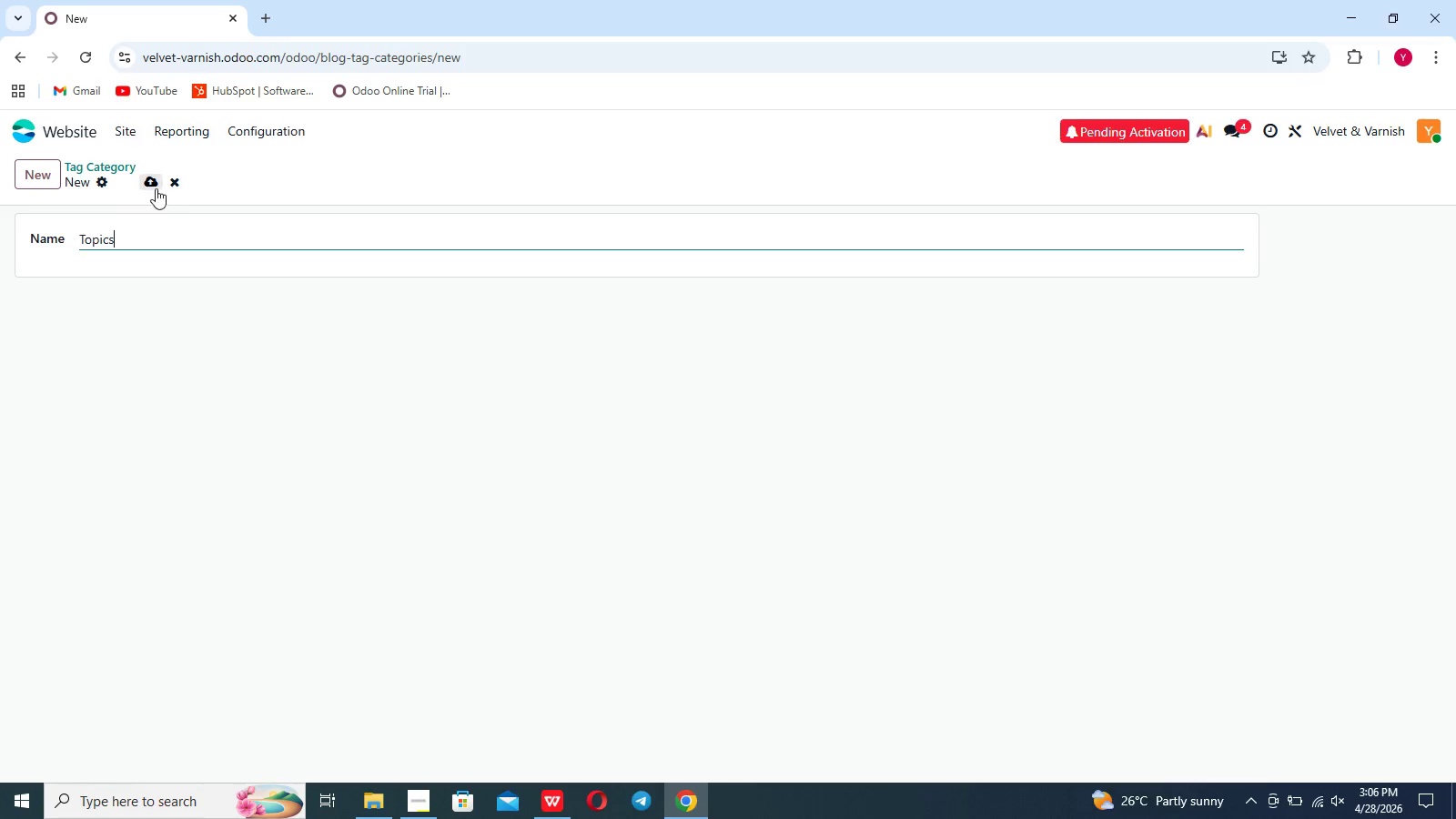 
left_click([154, 187])
 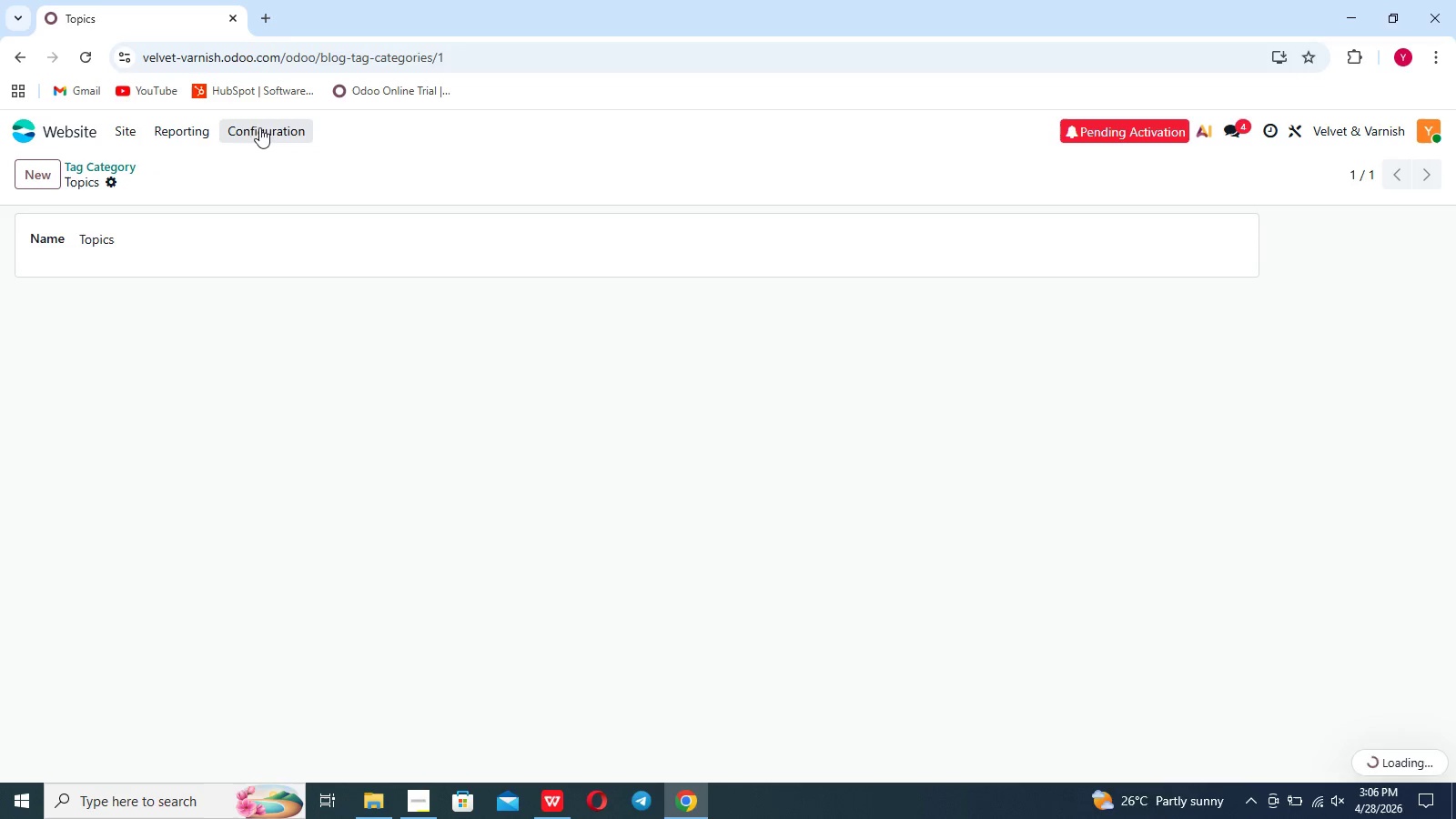 
left_click([262, 127])
 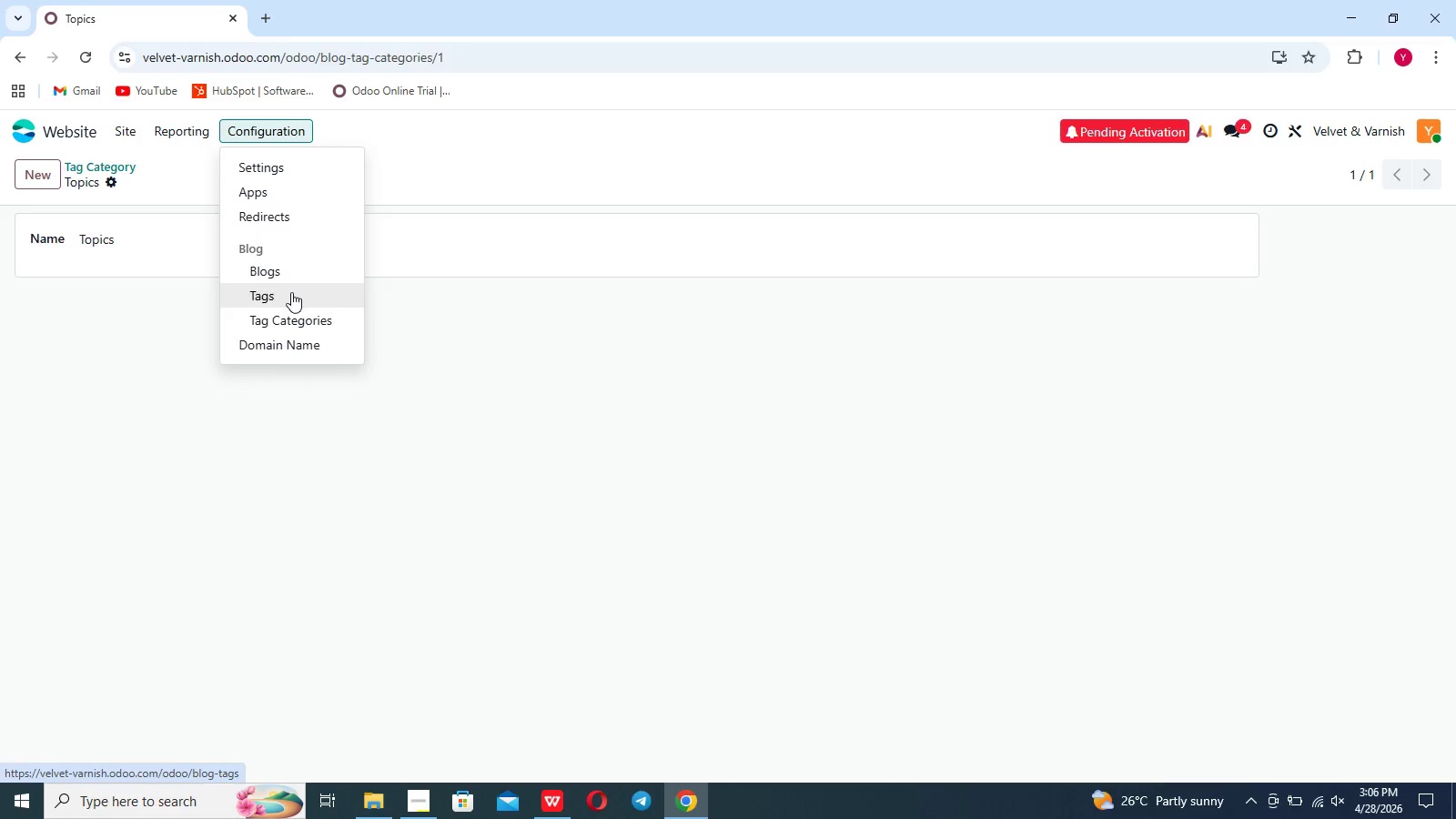 
left_click([291, 292])
 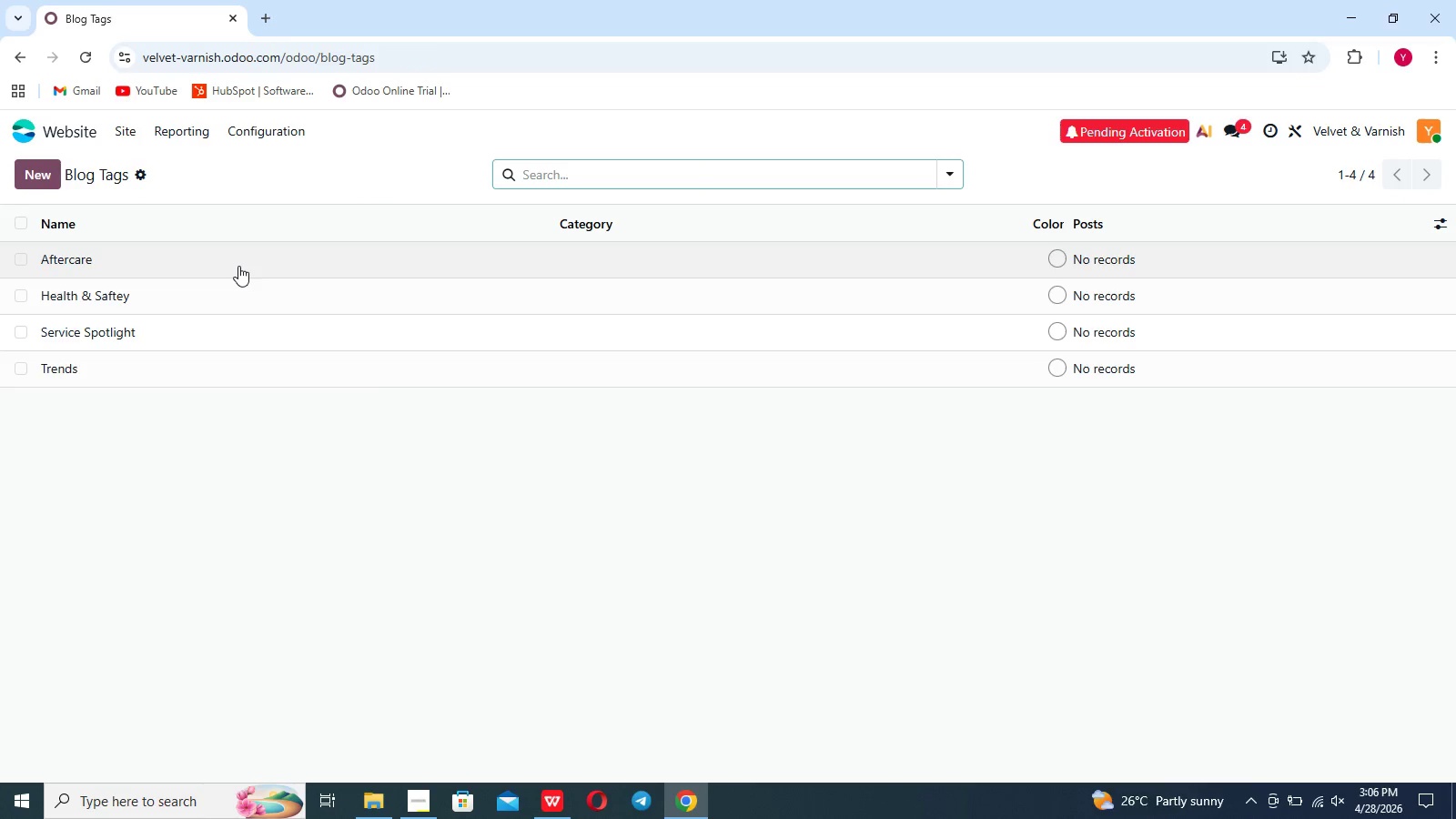 
left_click([238, 266])
 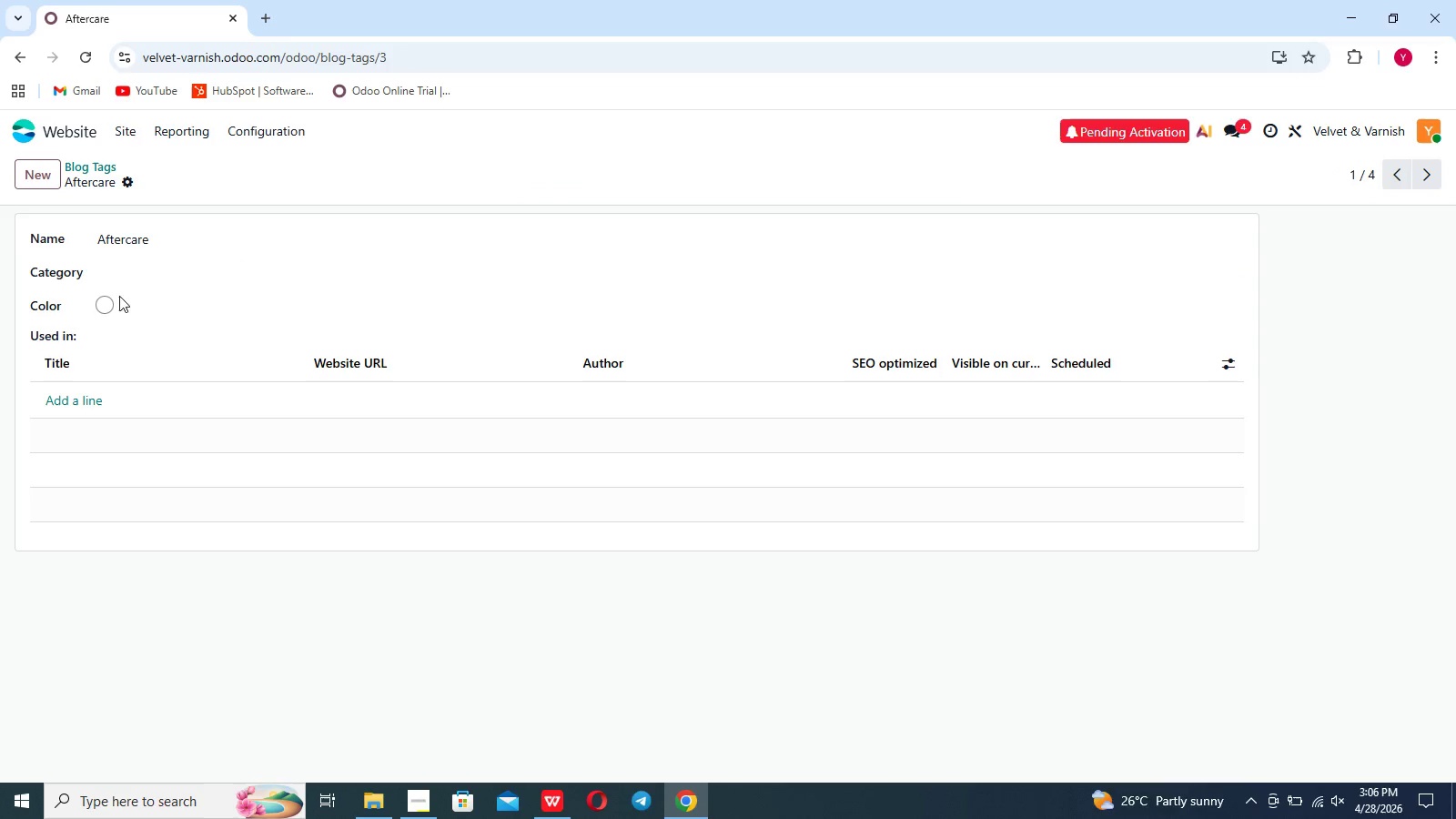 
left_click([152, 267])
 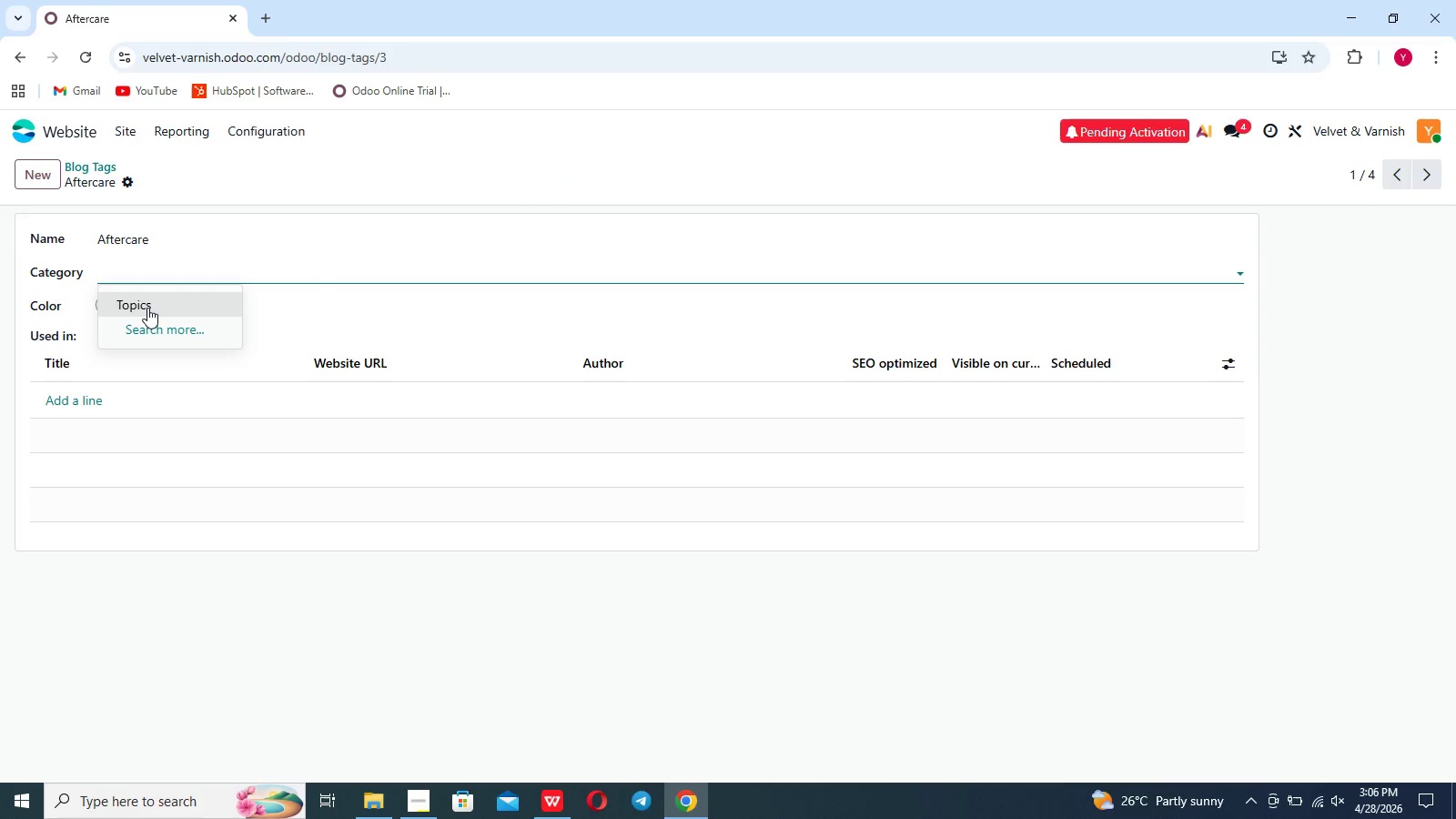 
left_click([147, 308])
 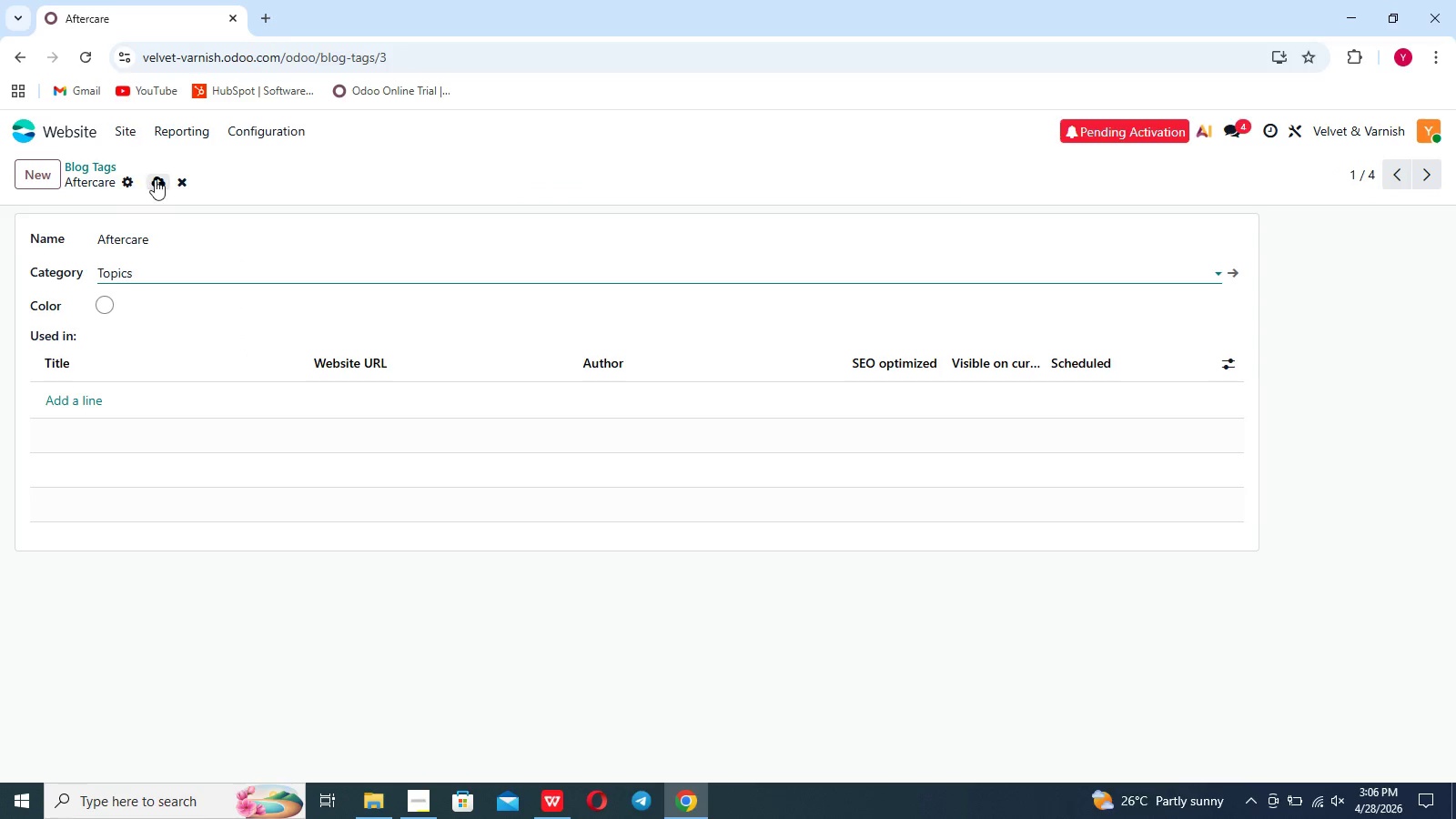 
left_click([156, 179])
 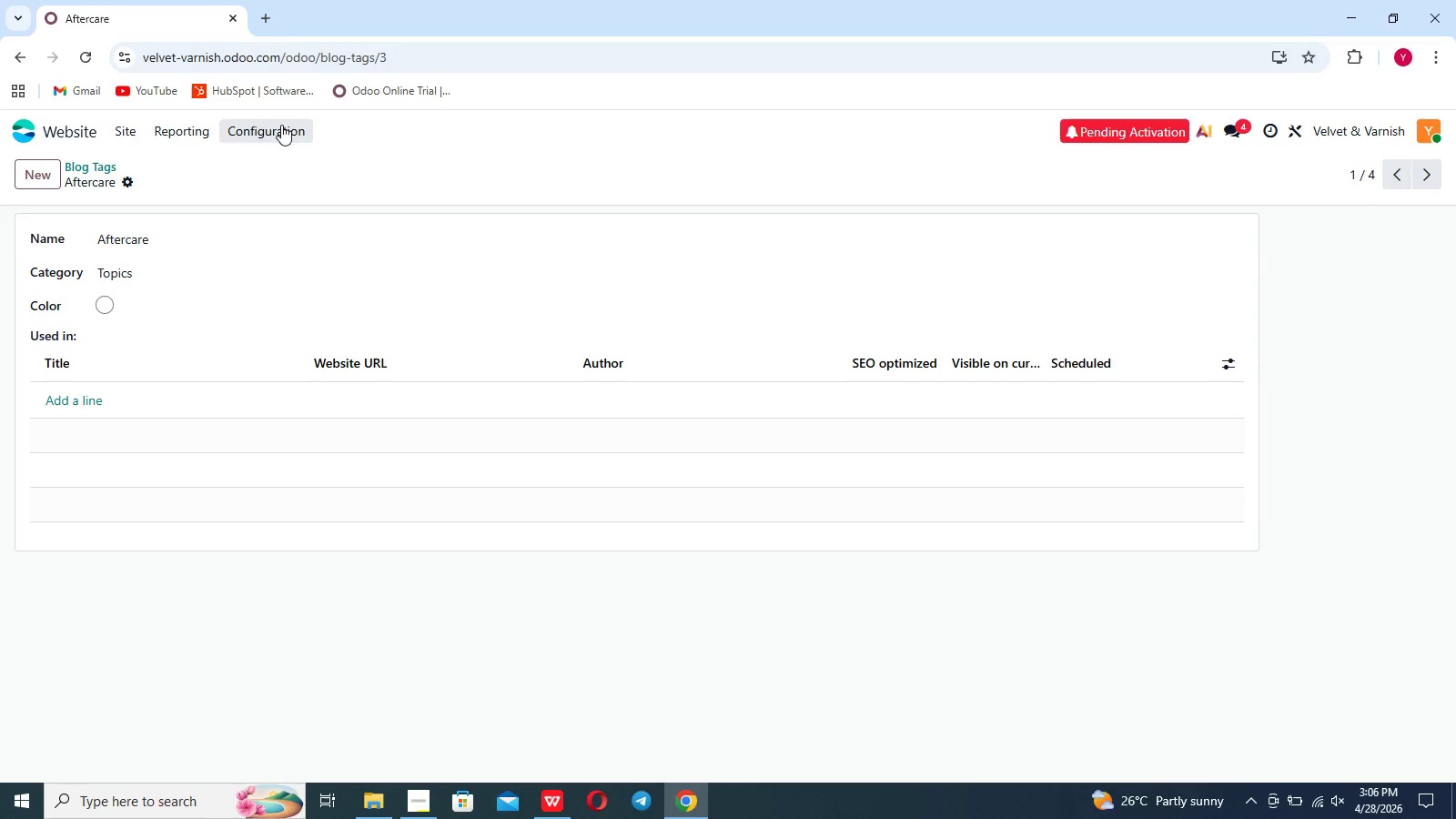 
left_click([281, 125])
 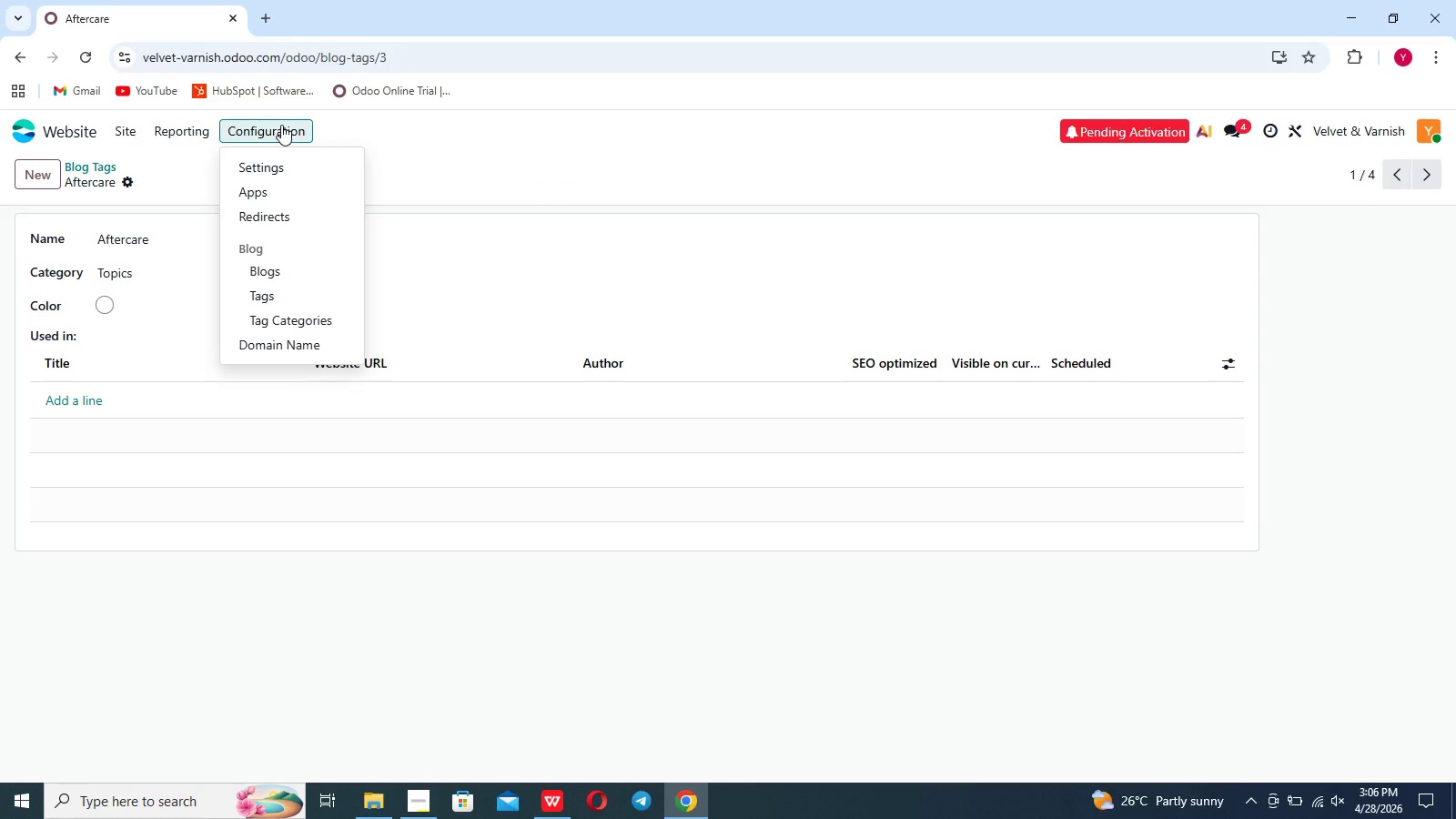 
left_click([281, 125])
 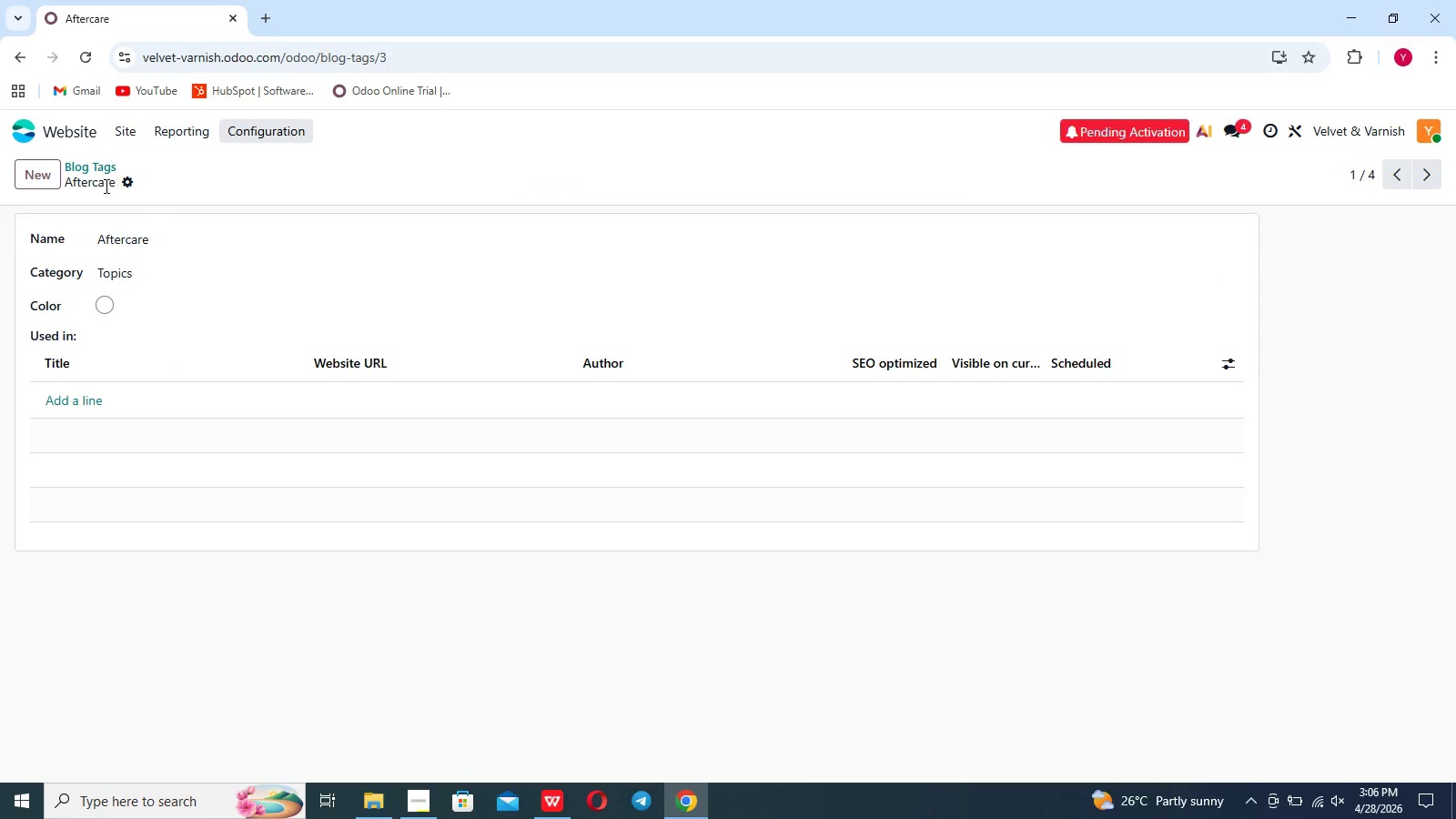 
left_click([102, 186])
 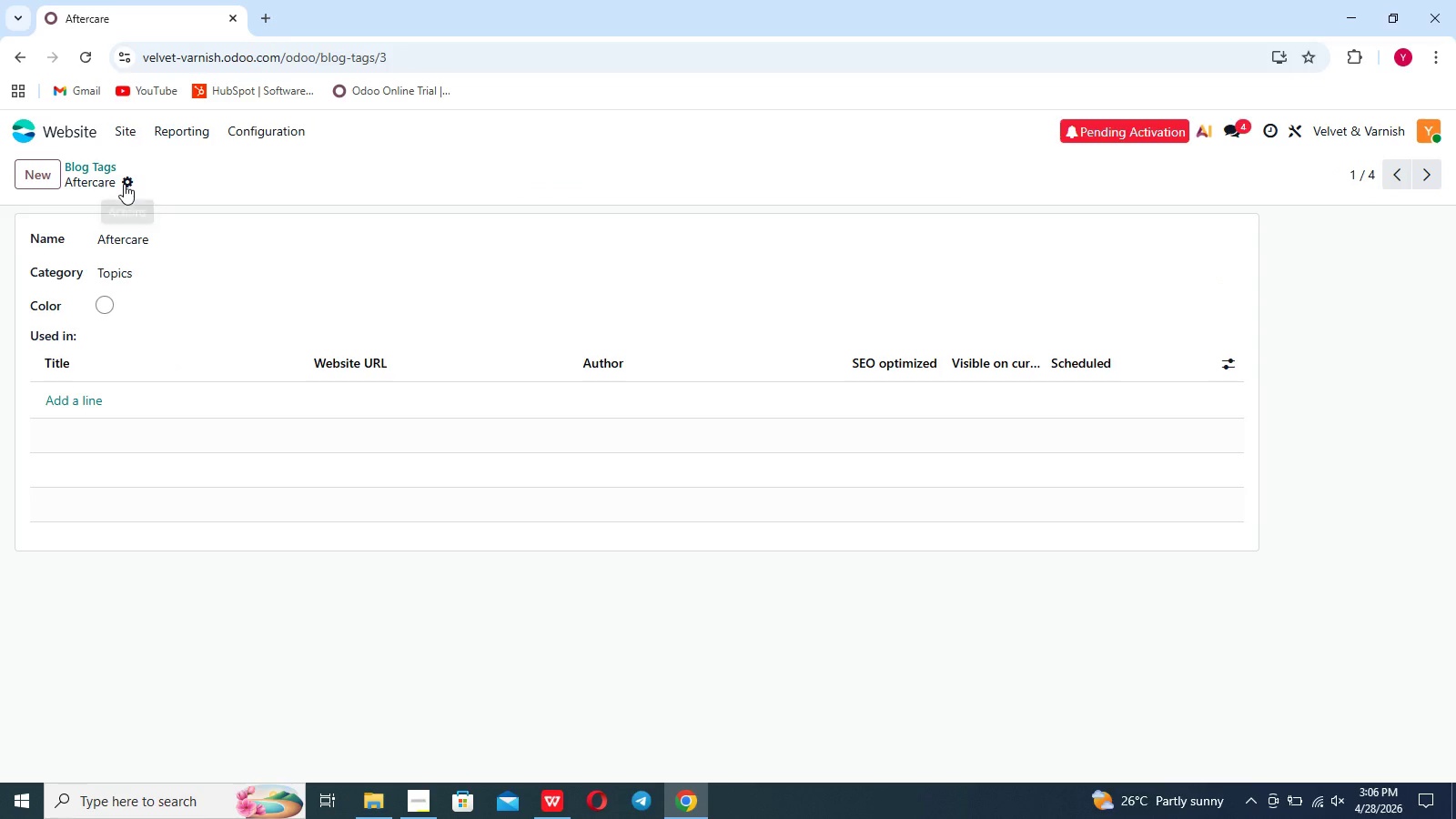 
left_click([124, 184])
 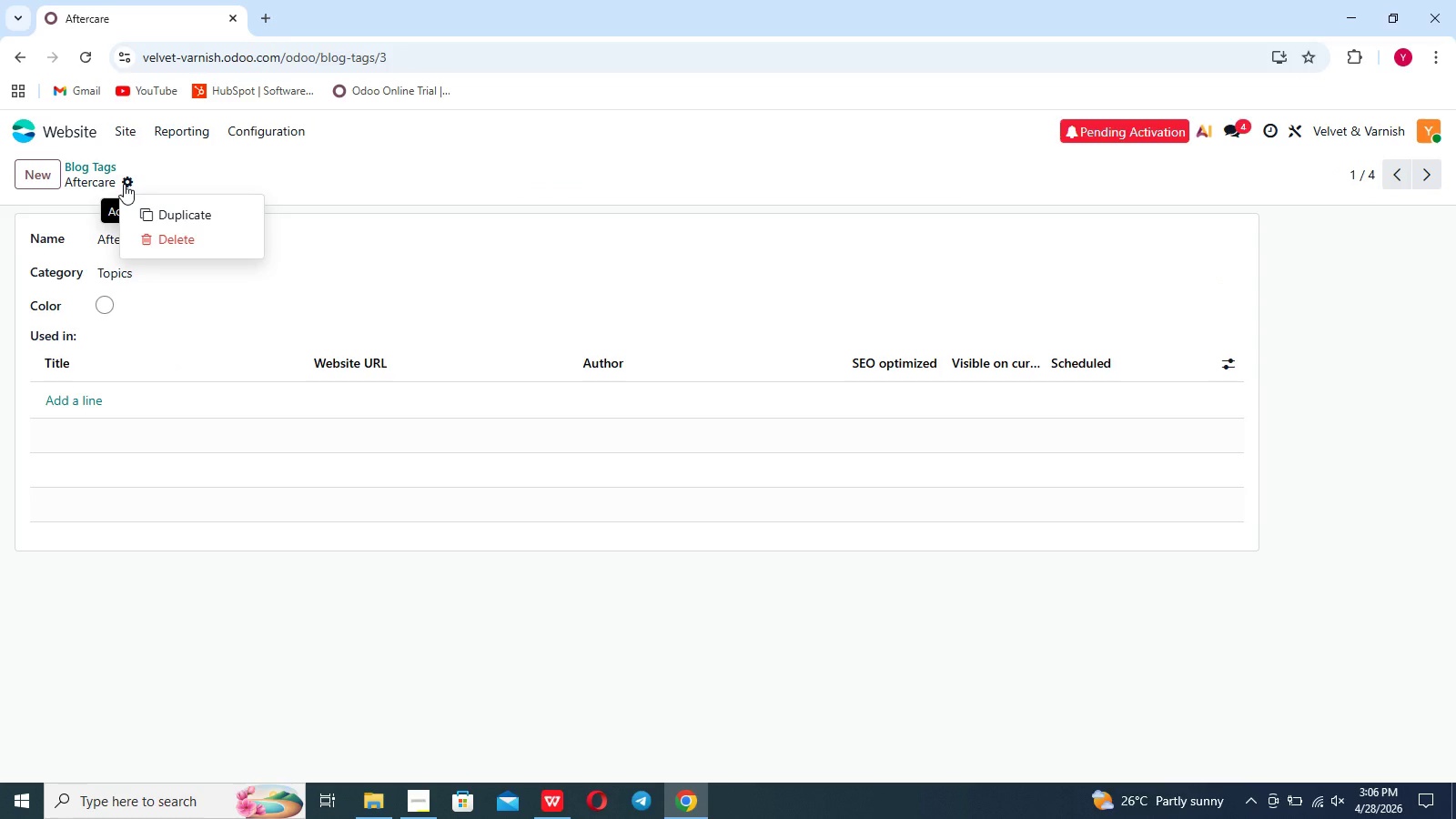 
left_click([124, 184])
 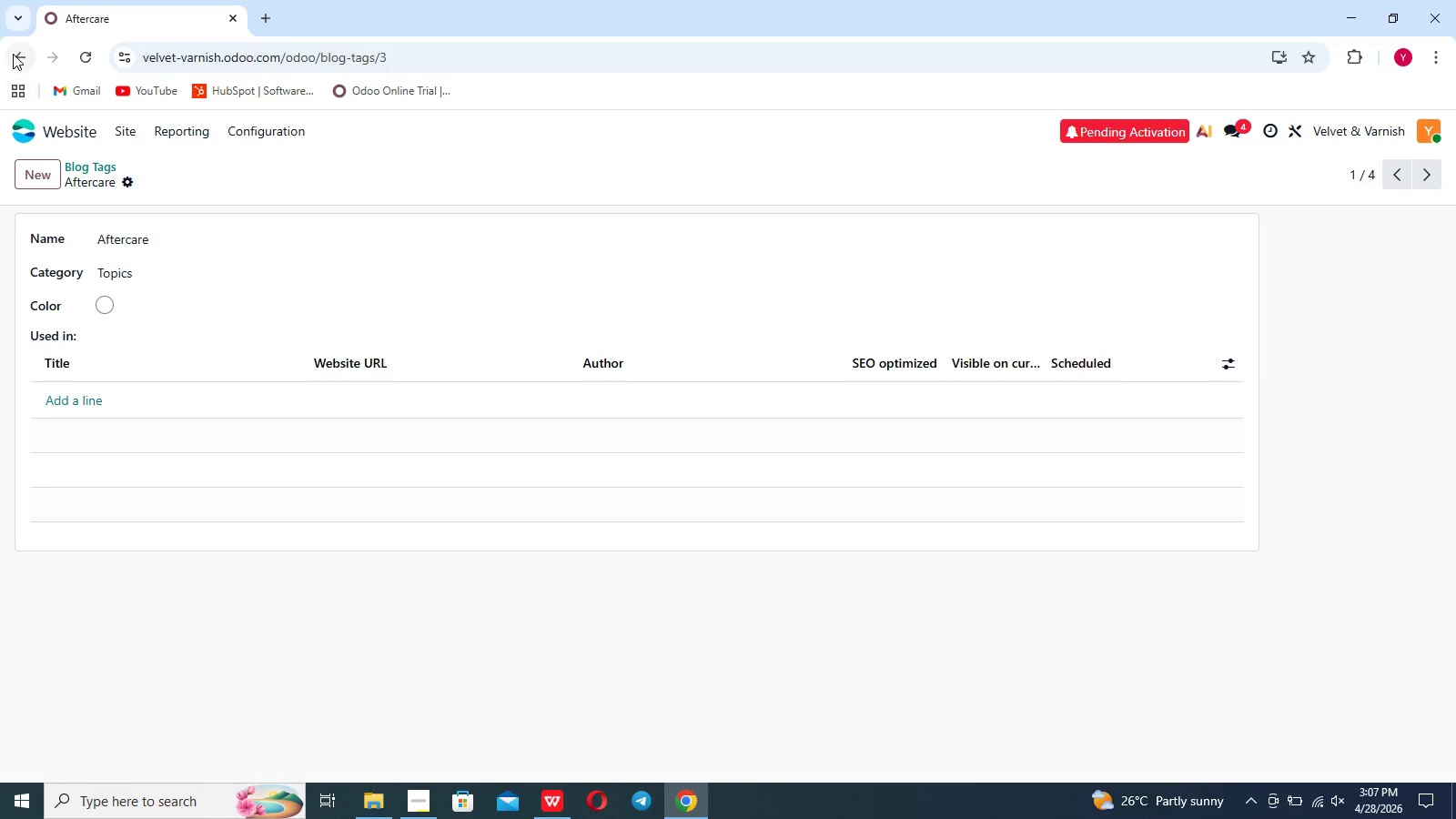 
left_click([15, 57])
 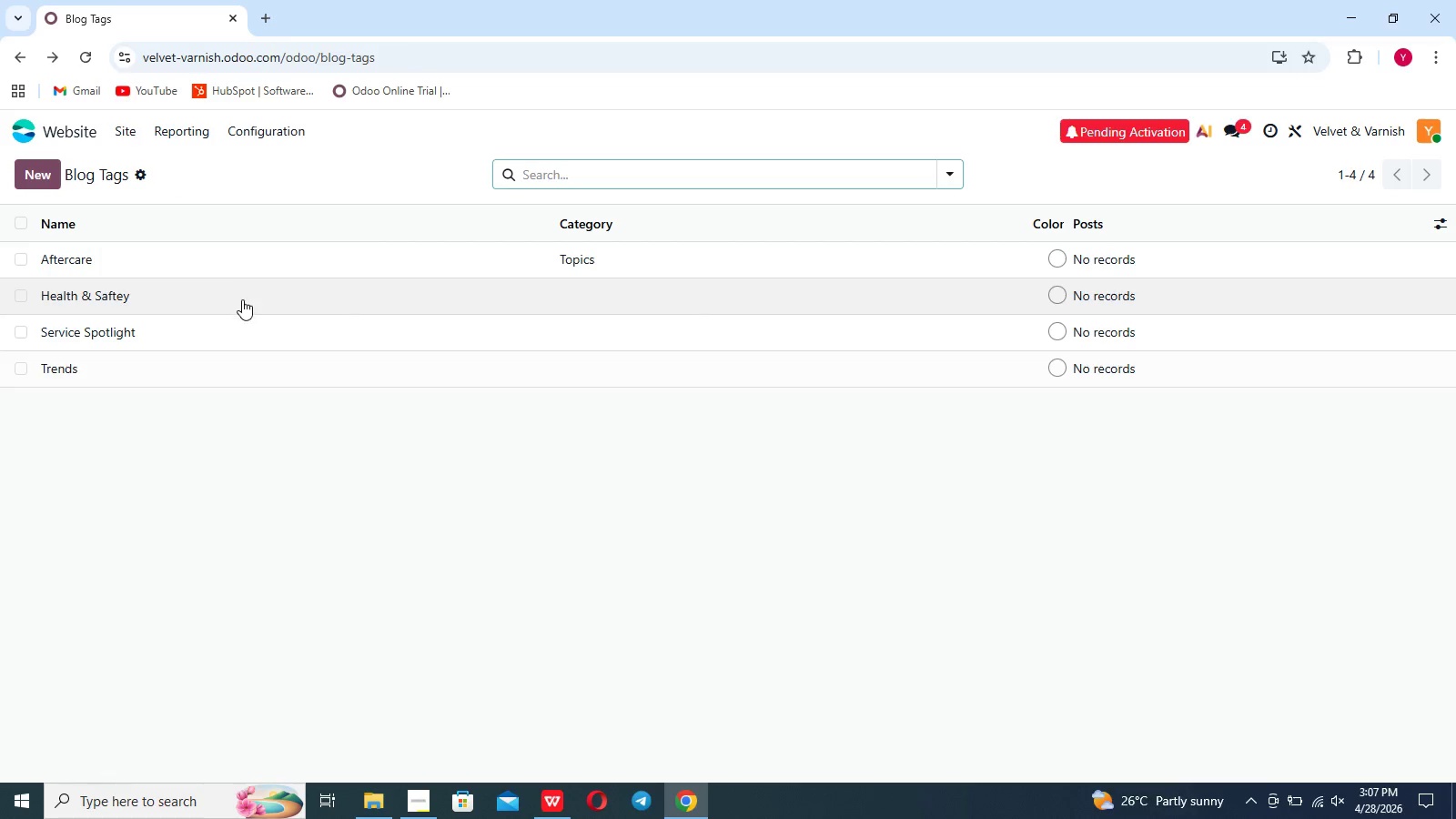 
left_click([242, 302])
 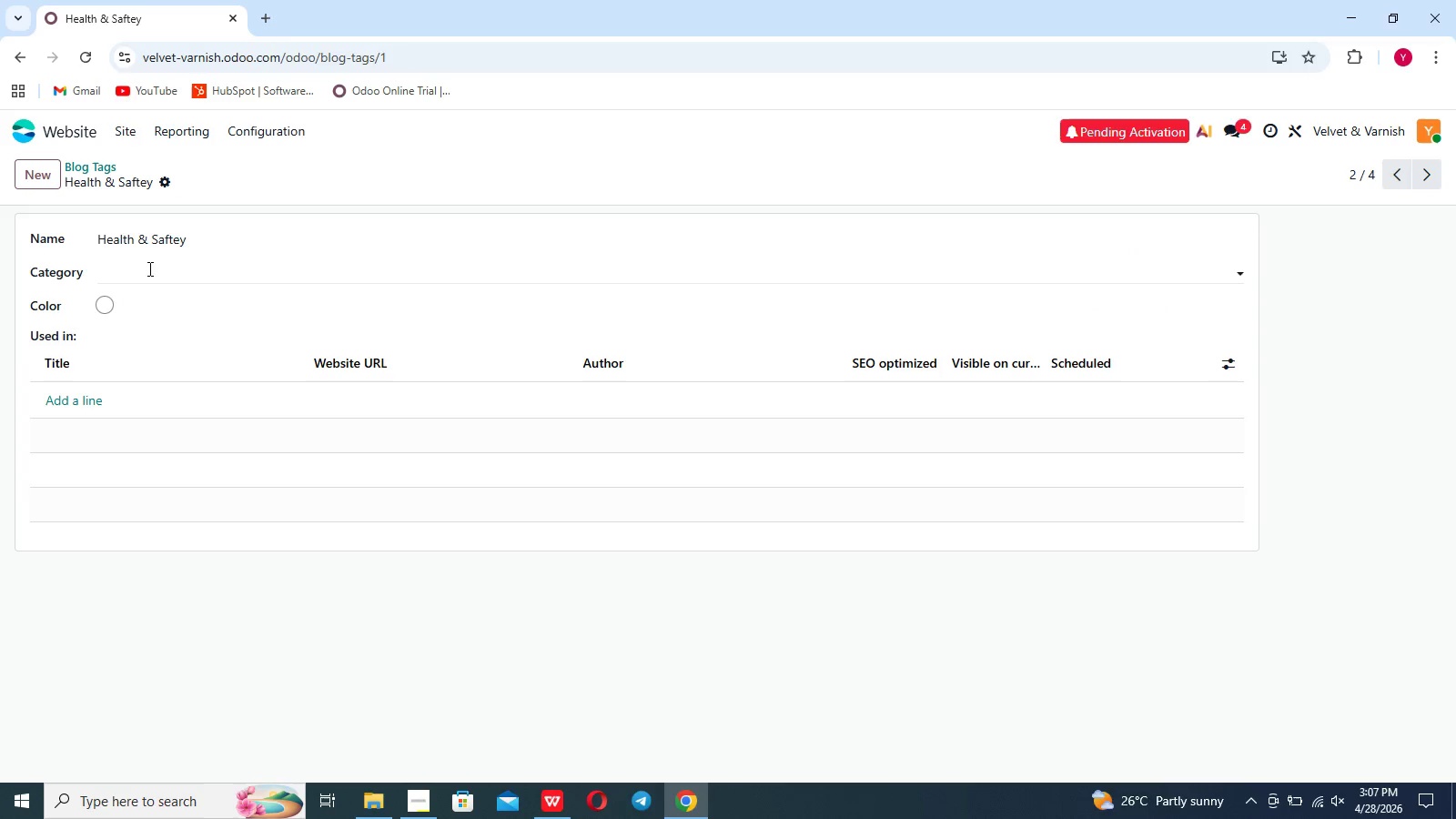 
left_click([151, 267])
 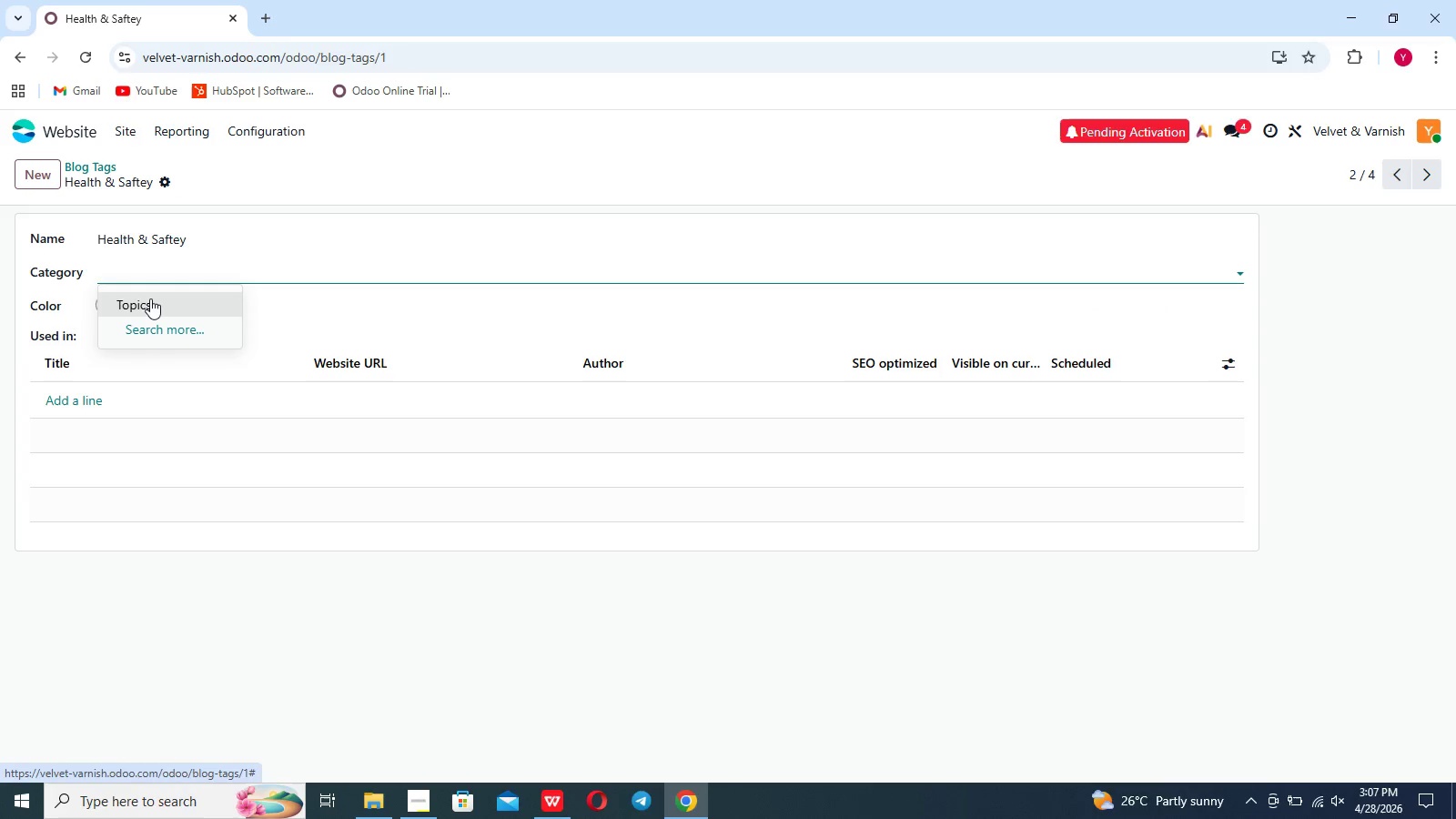 
left_click([150, 298])
 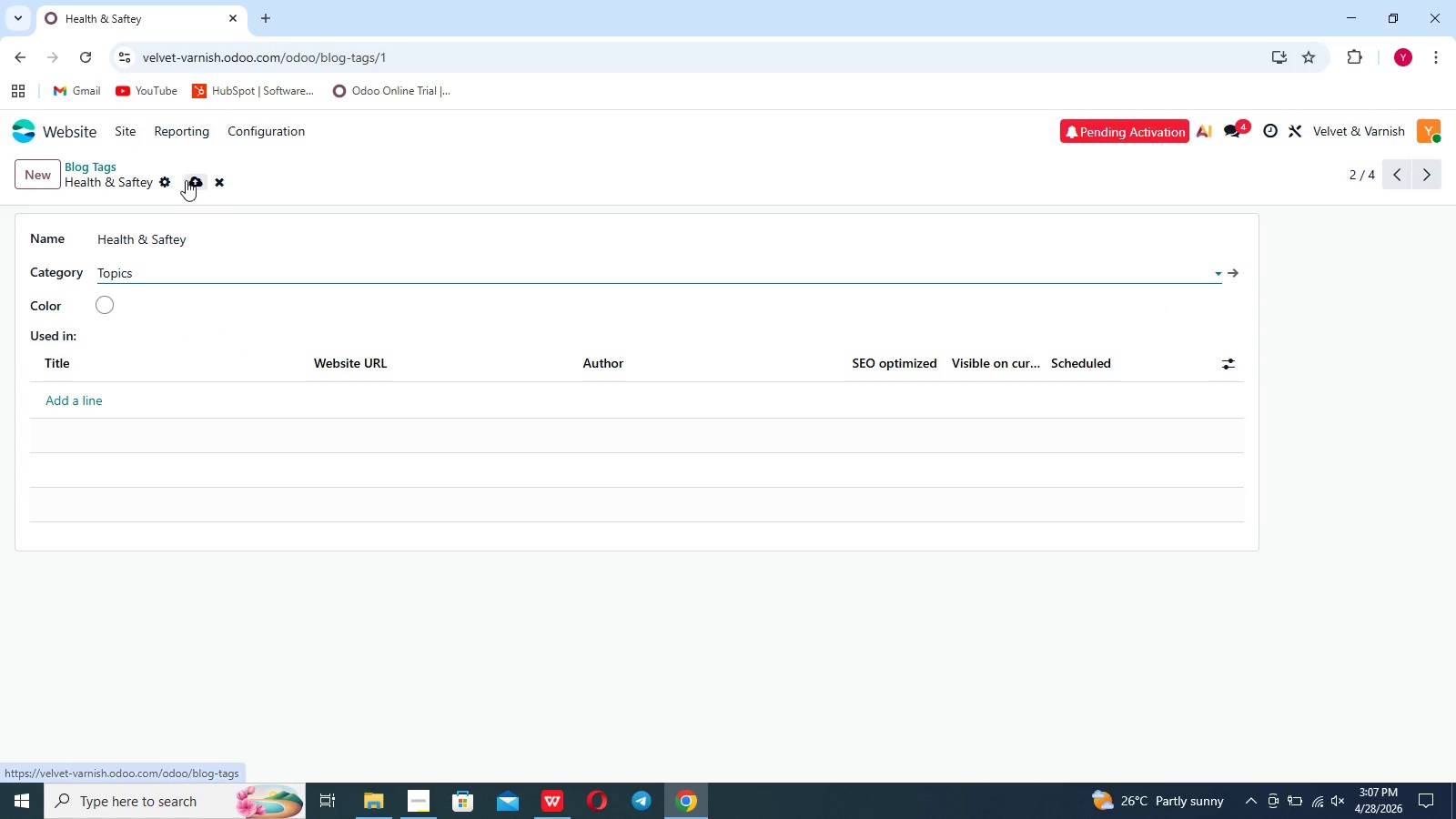 
left_click([189, 181])
 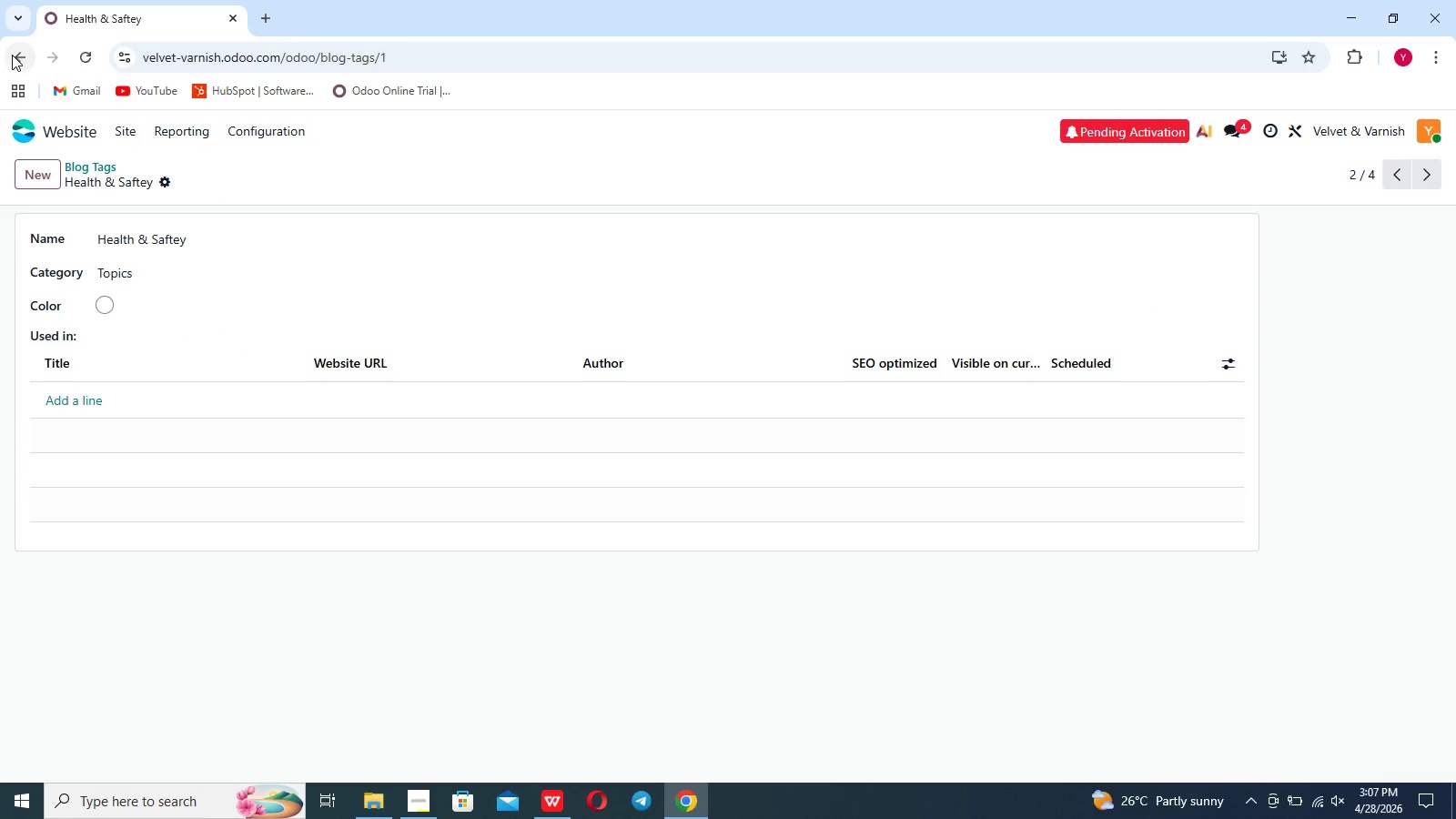 
left_click([13, 54])
 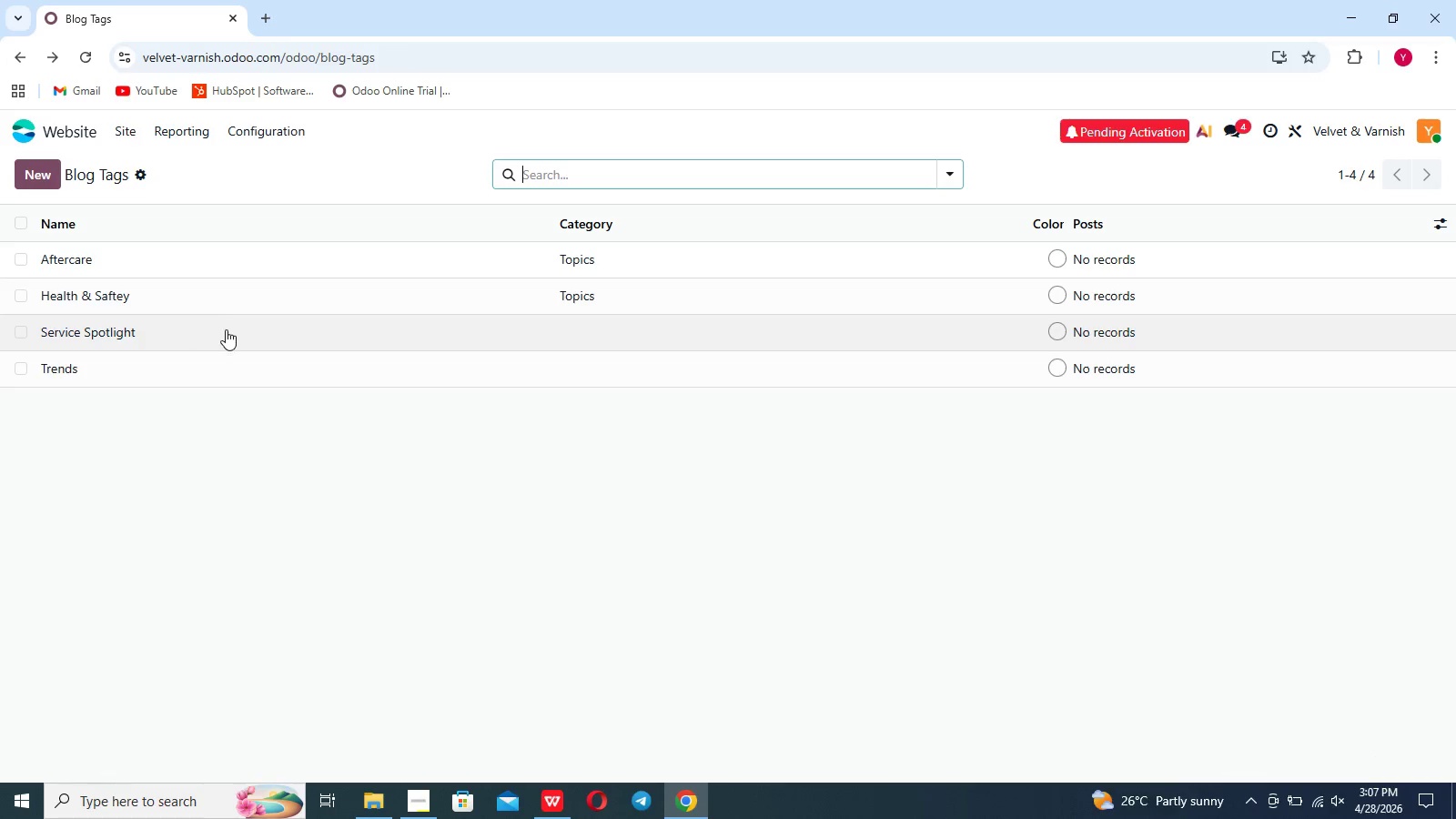 
left_click([226, 332])
 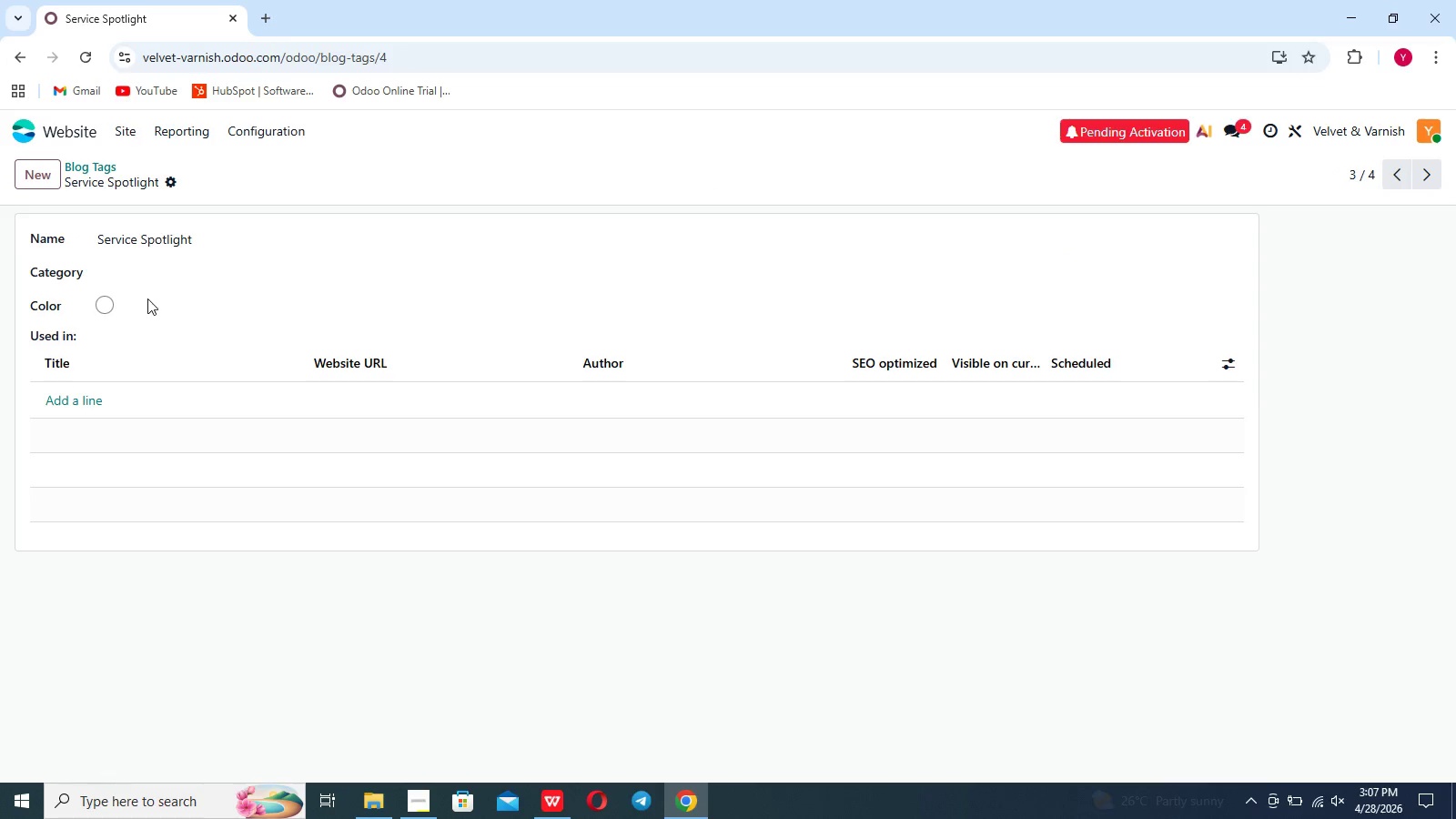 
left_click([177, 271])
 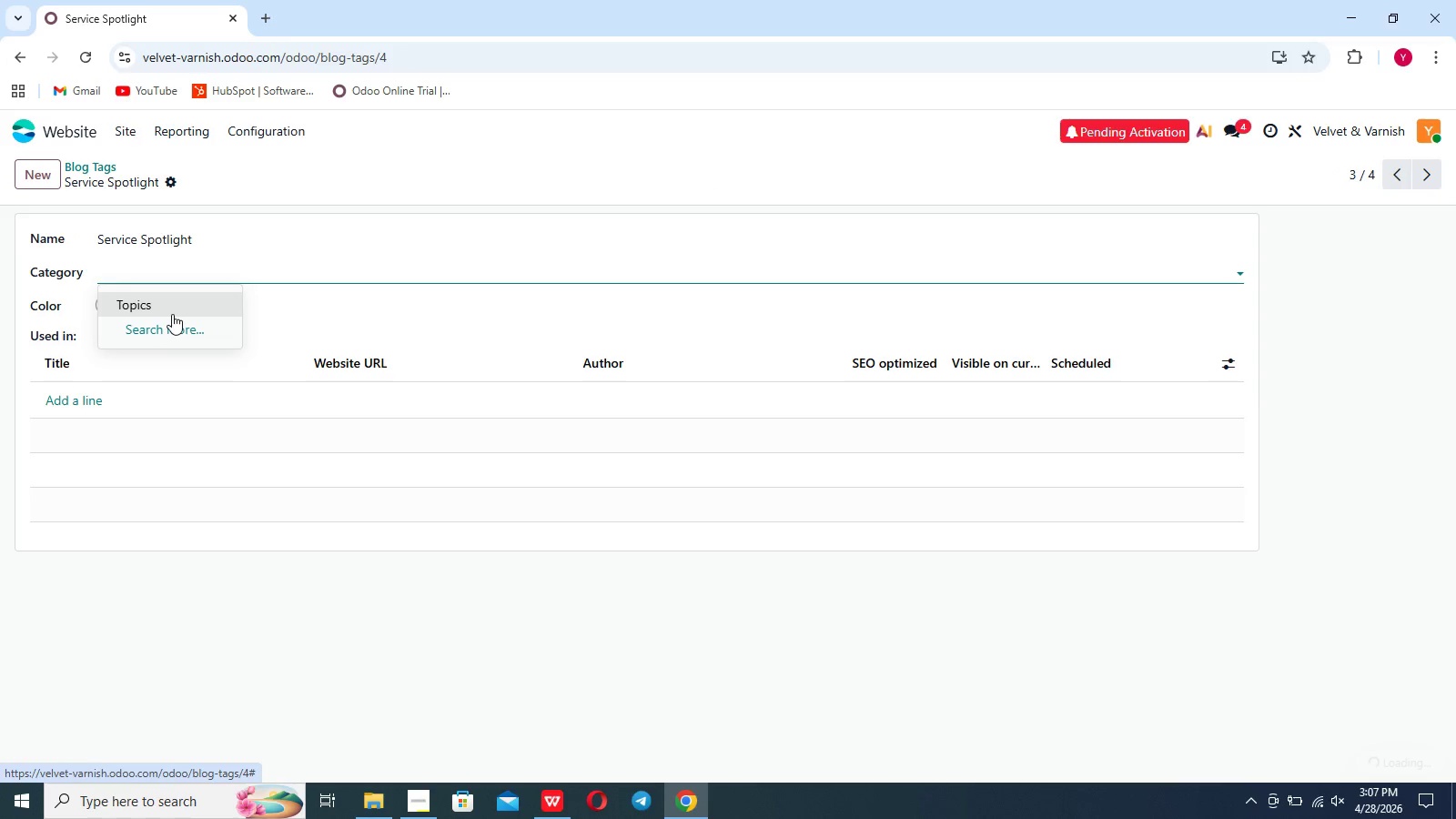 
left_click([172, 314])
 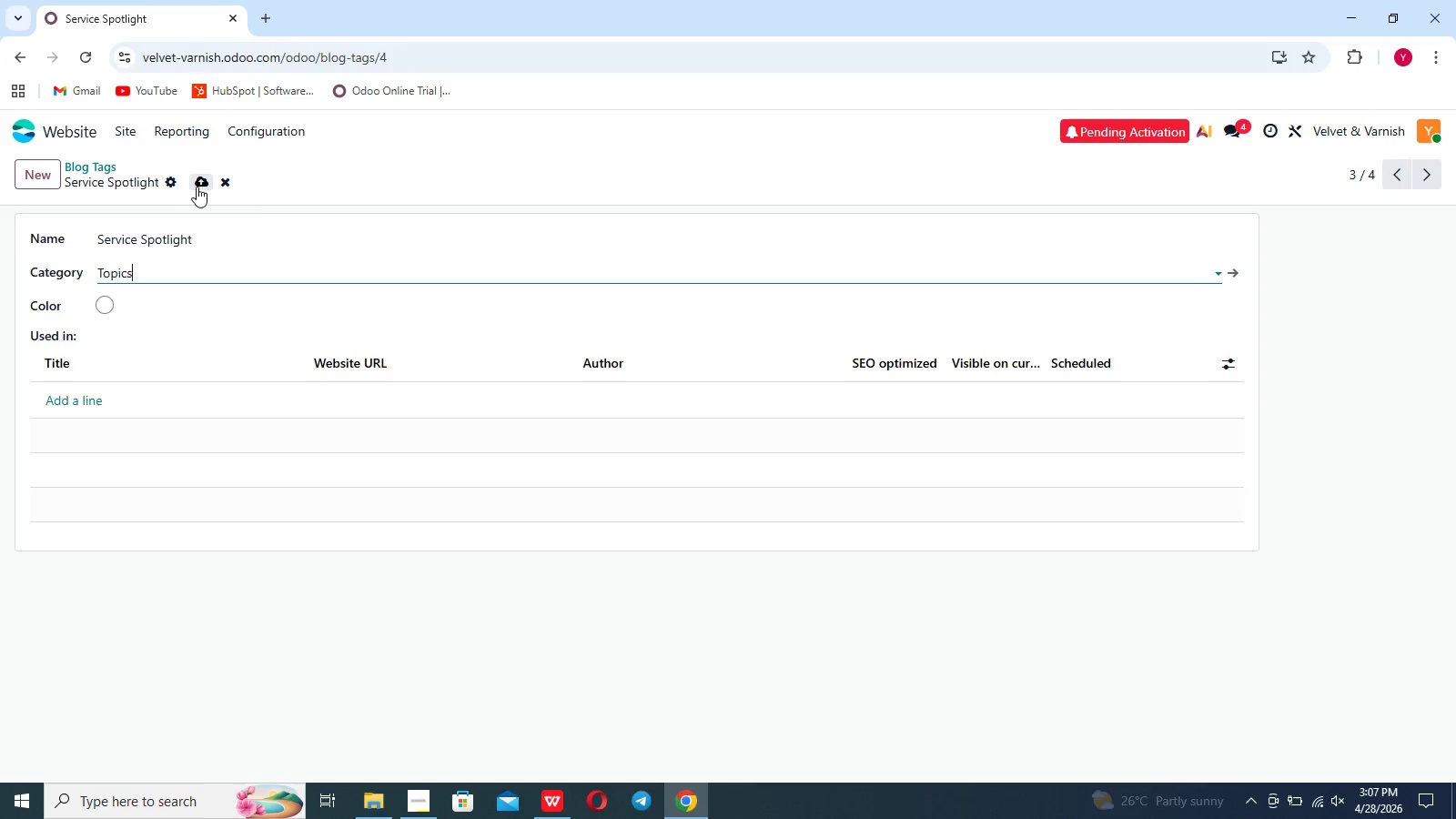 
left_click([198, 185])
 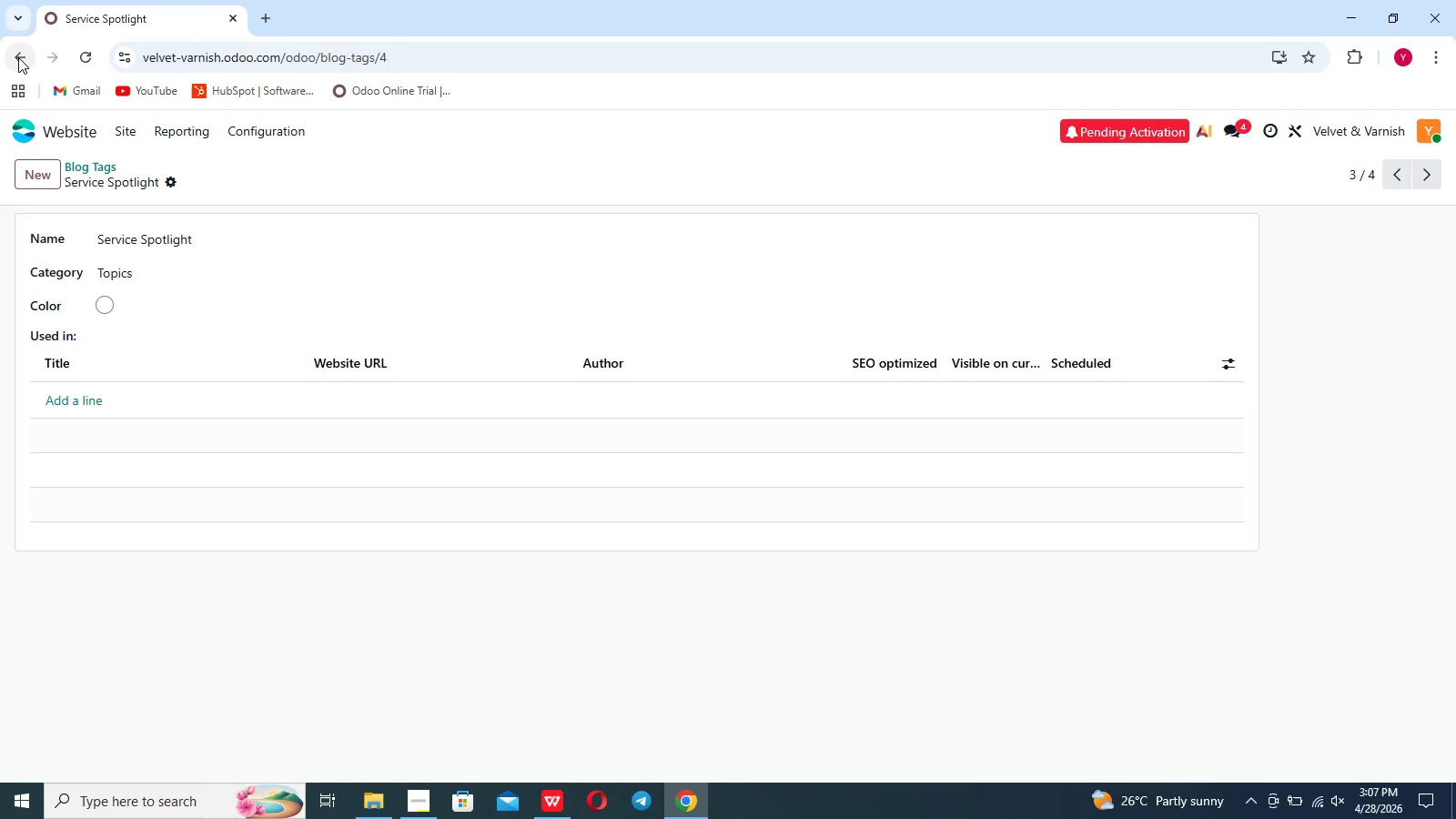 
left_click([18, 57])
 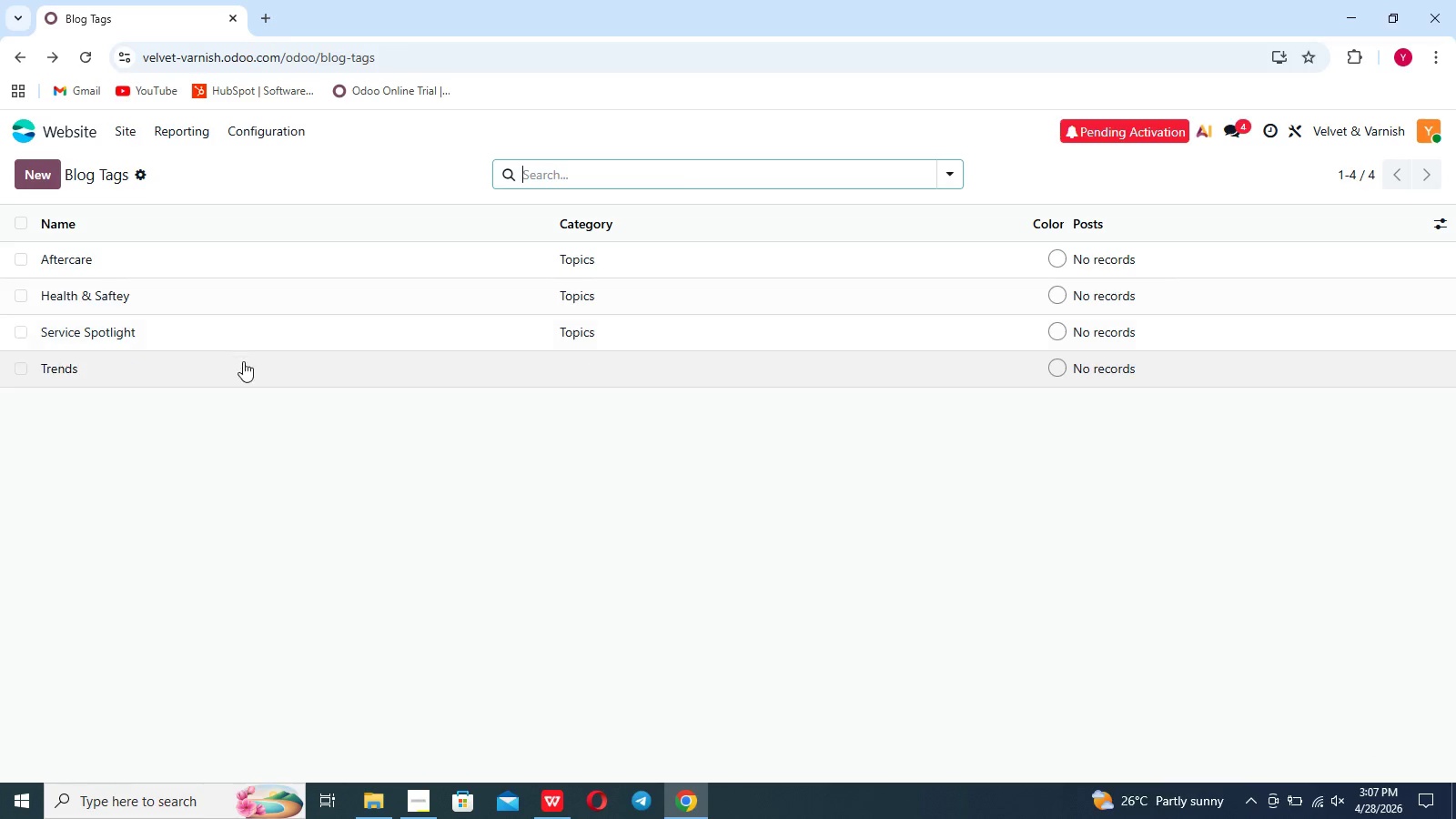 
left_click([242, 369])
 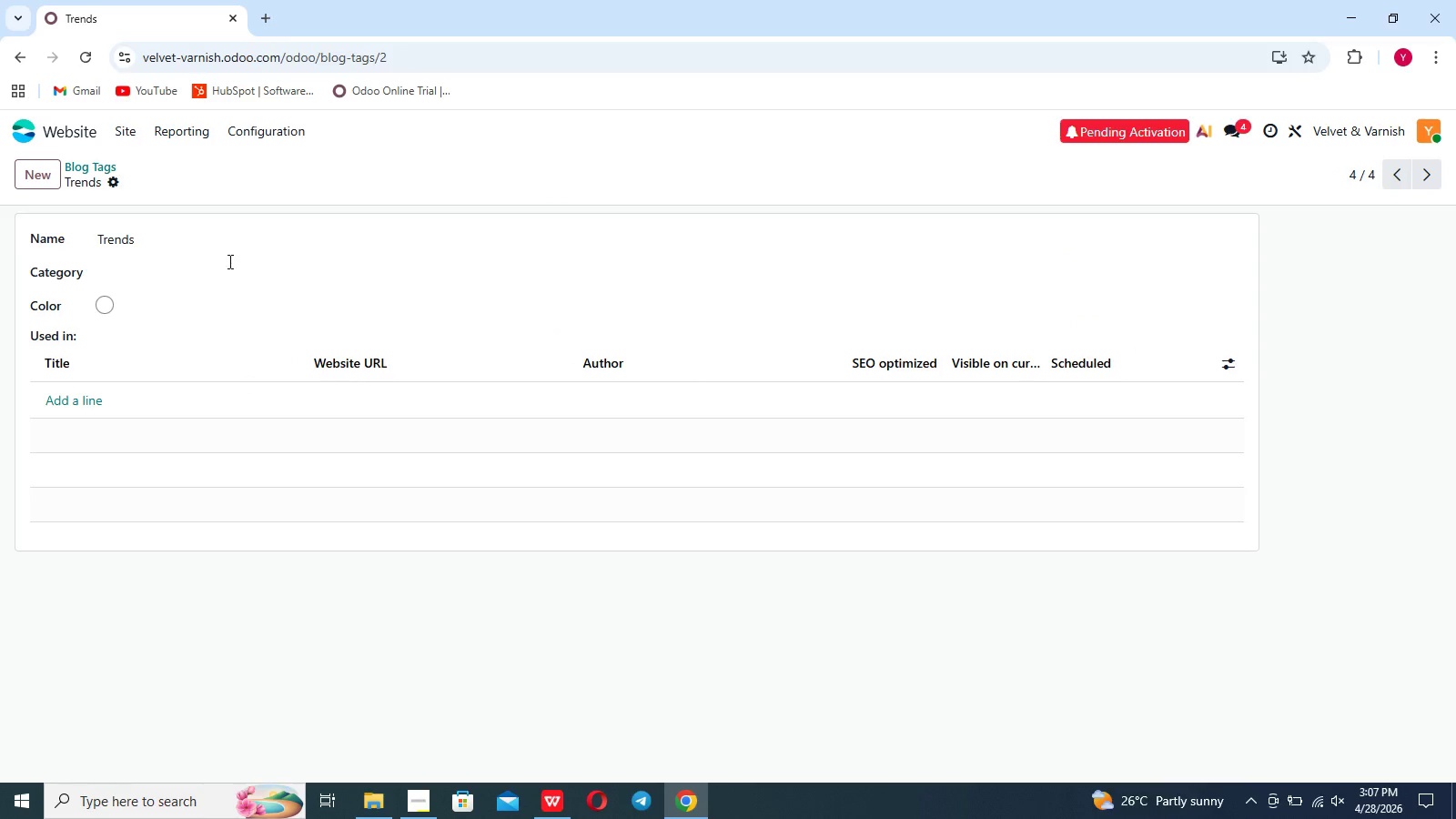 
left_click([228, 264])
 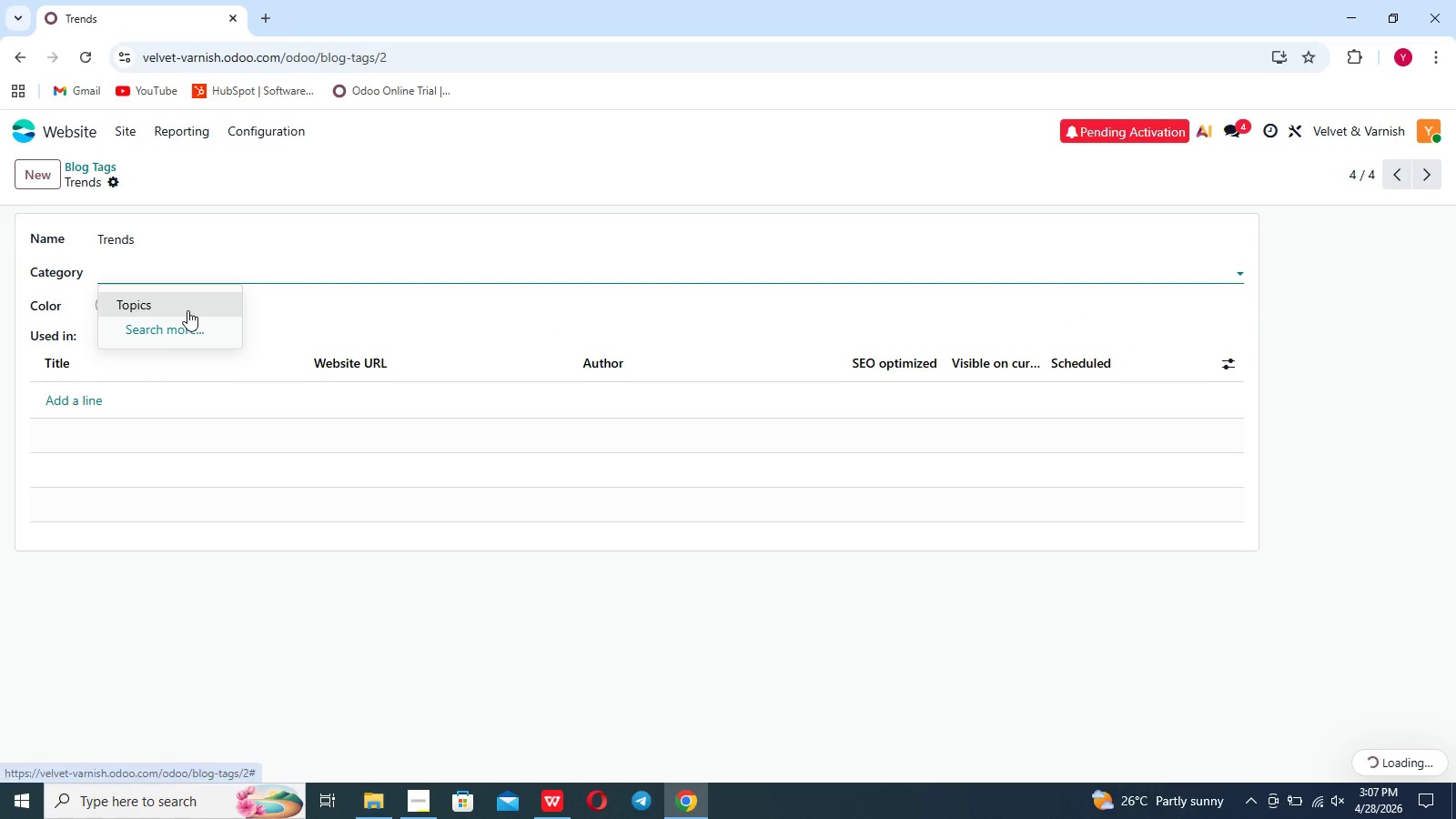 
left_click([187, 310])
 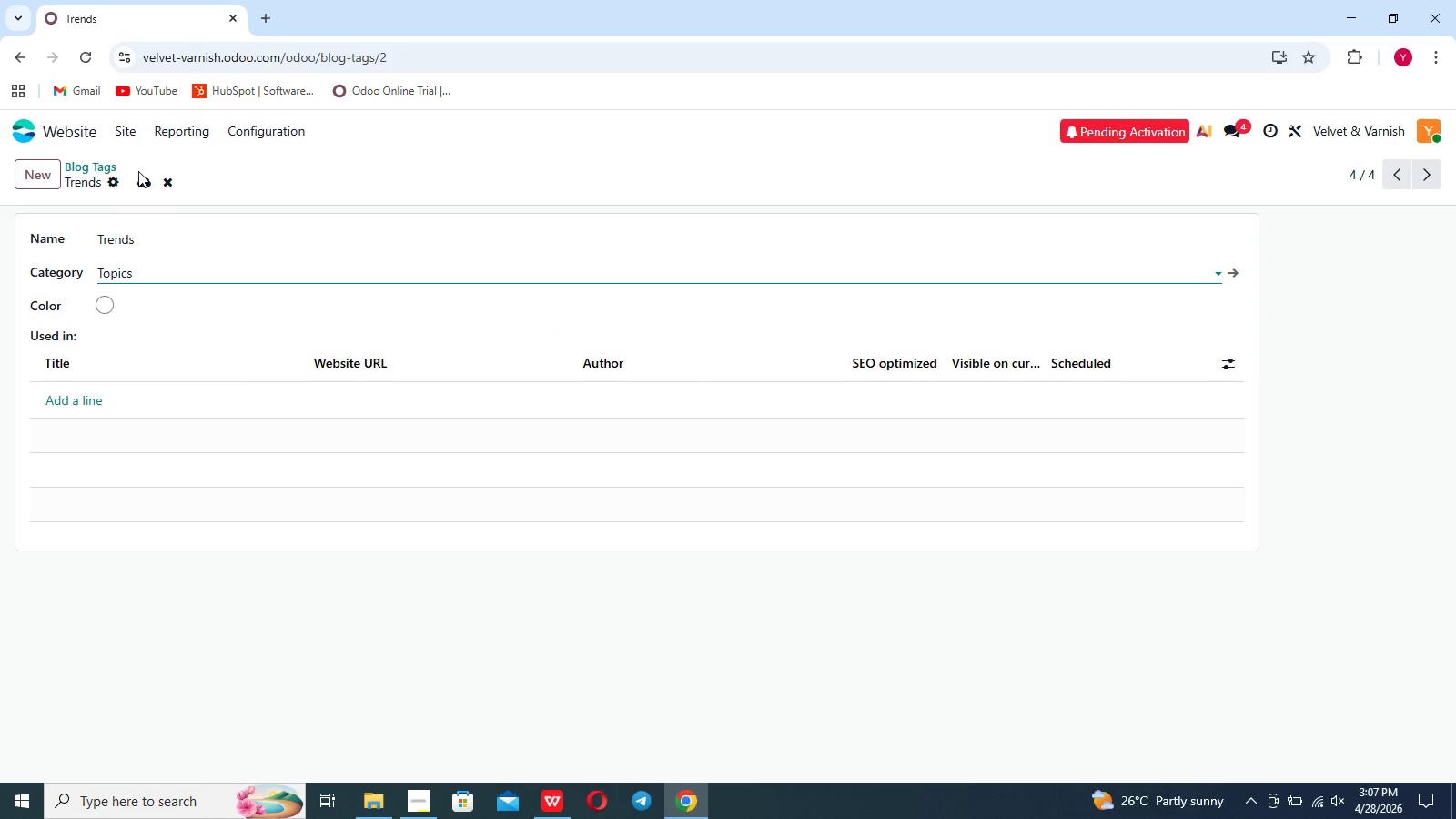 
left_click([138, 171])
 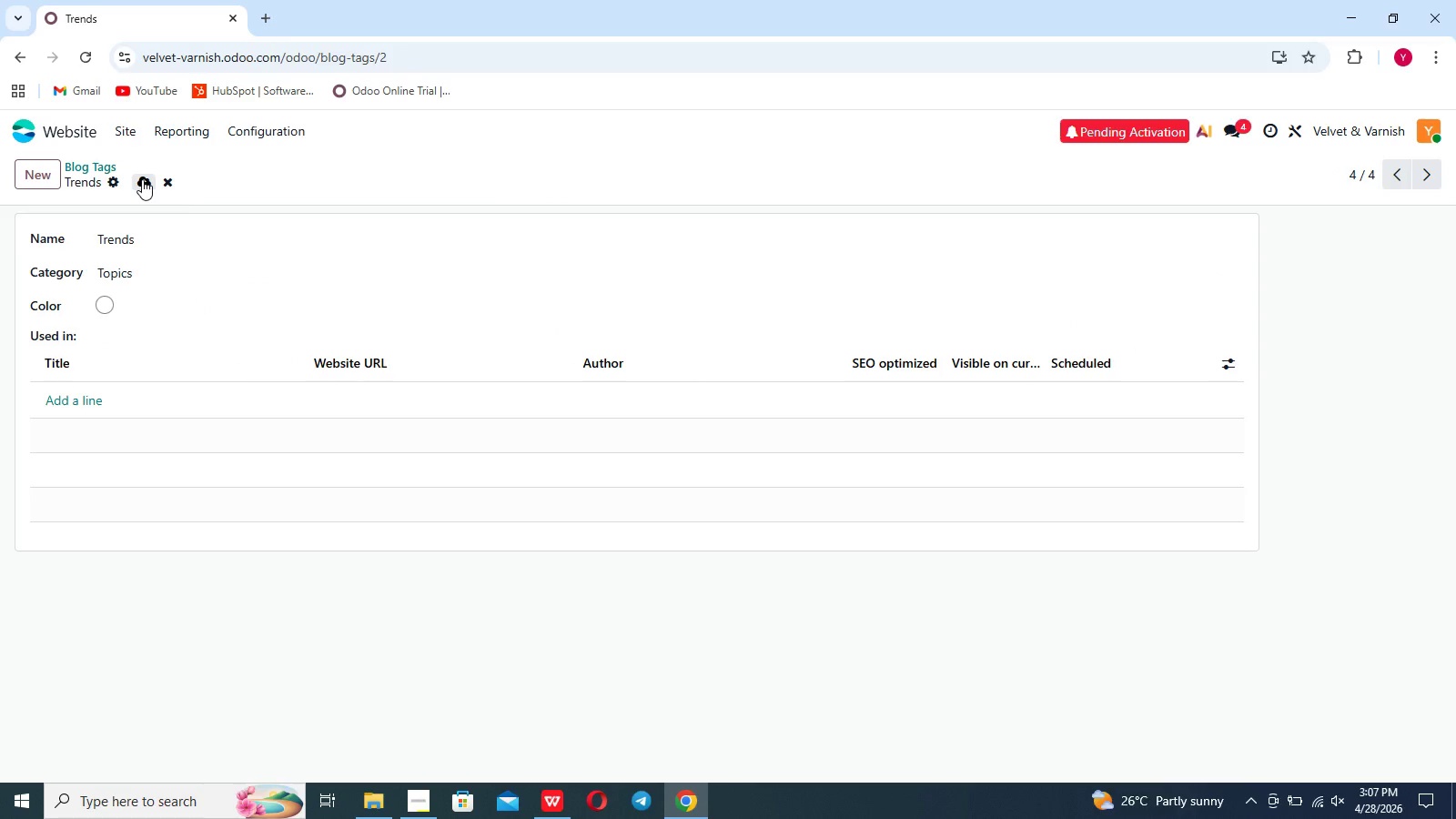 
left_click([142, 179])
 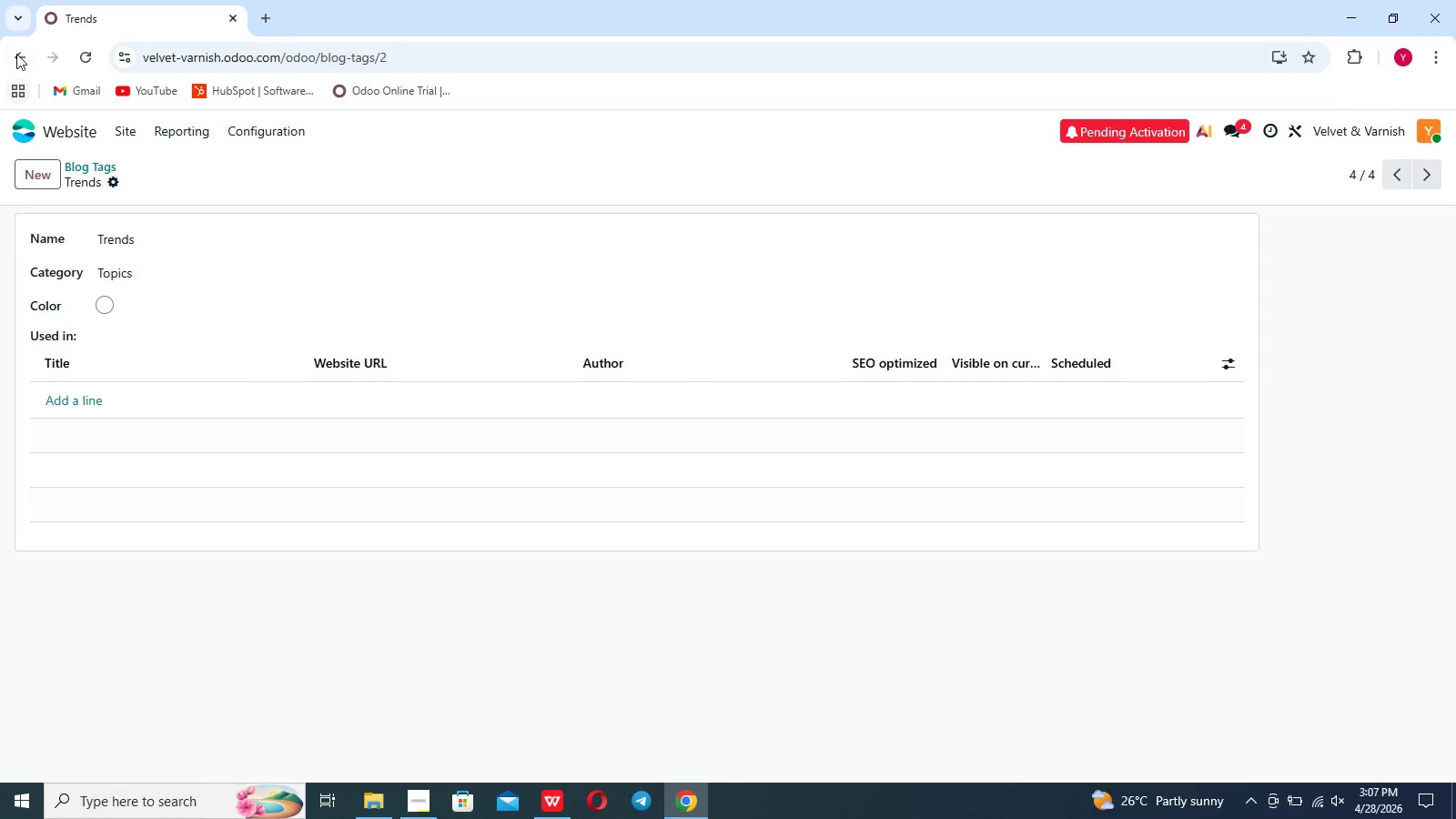 
left_click([16, 54])
 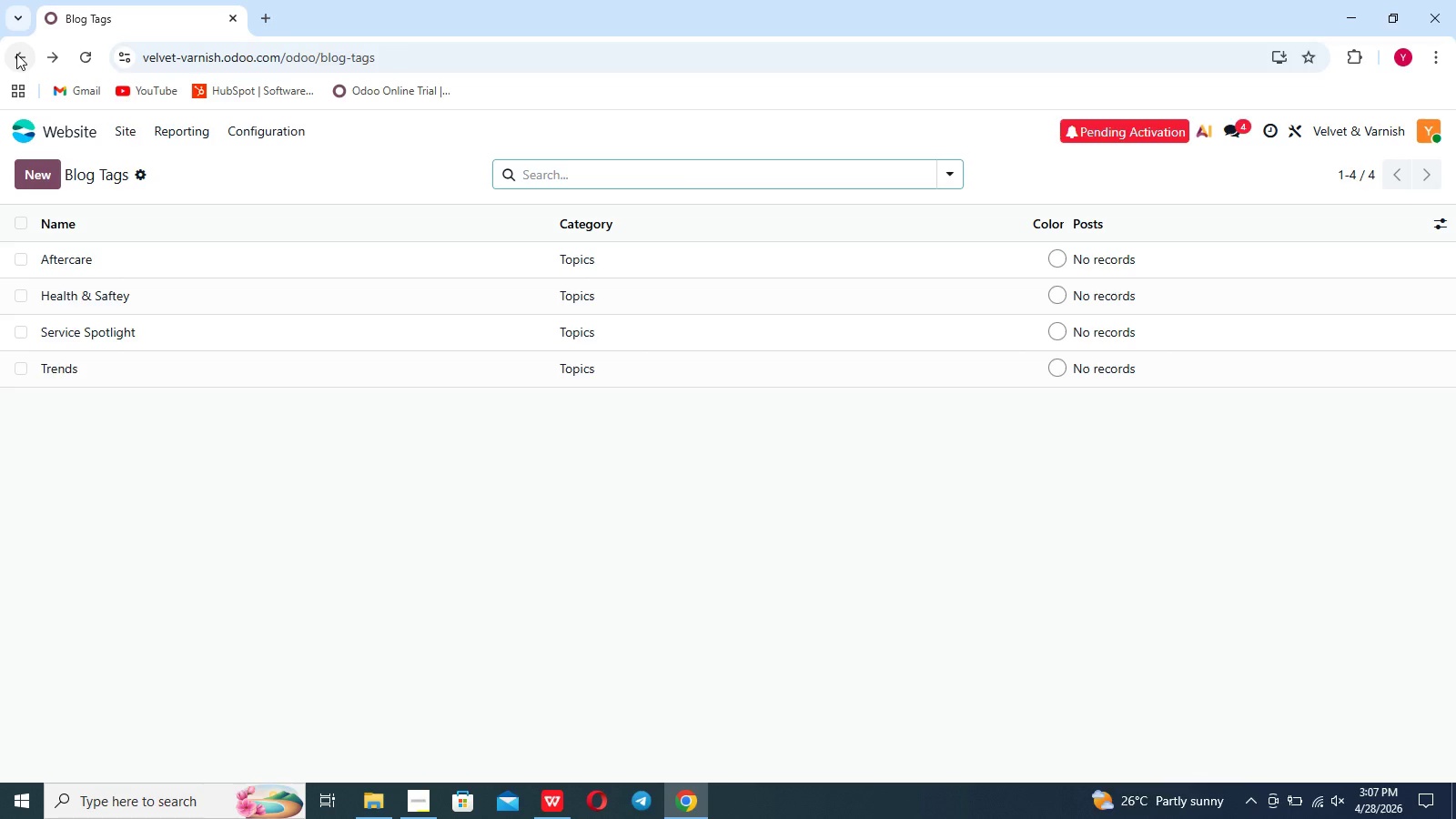 
wait(17.67)
 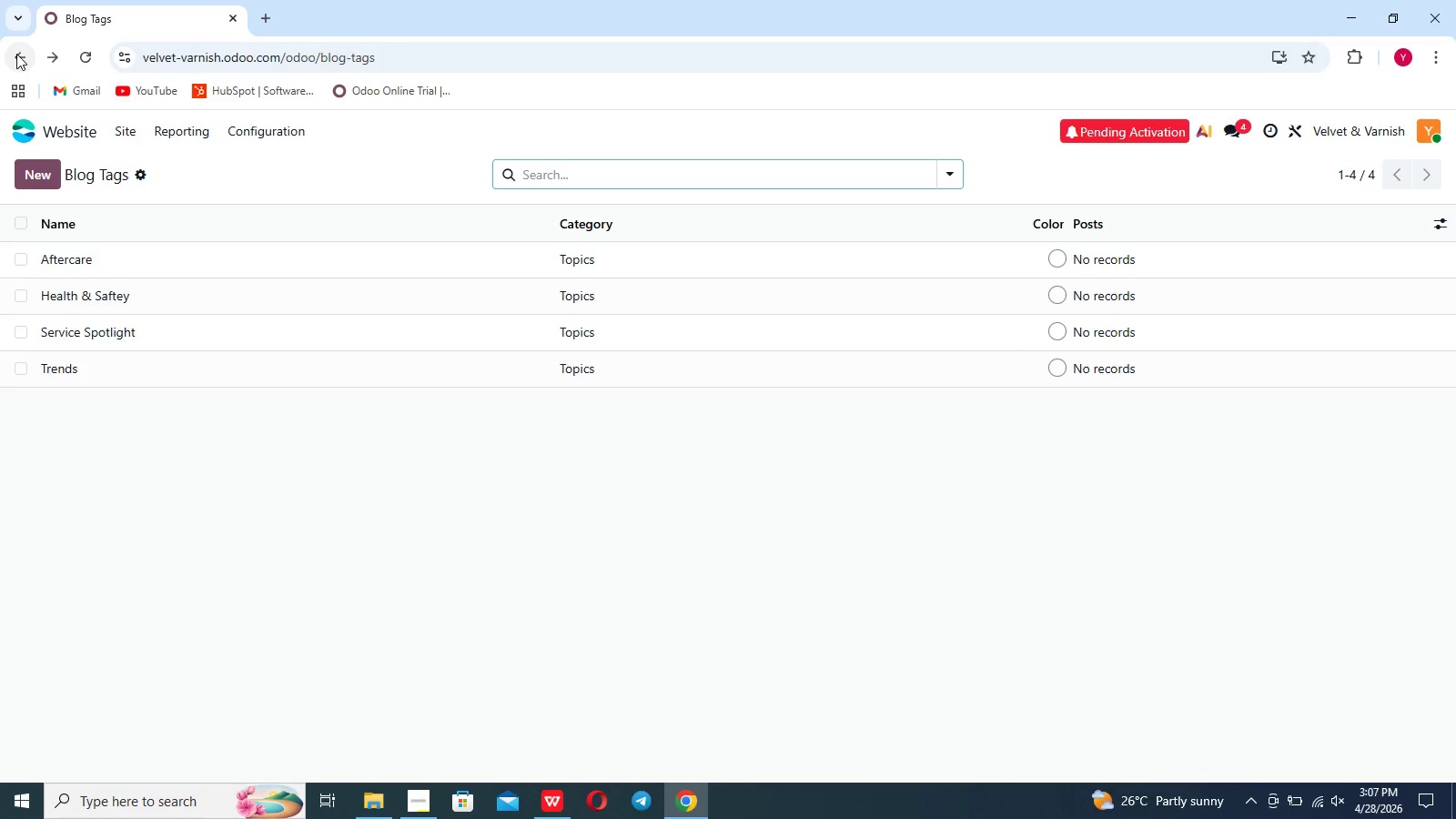 
left_click([139, 124])
 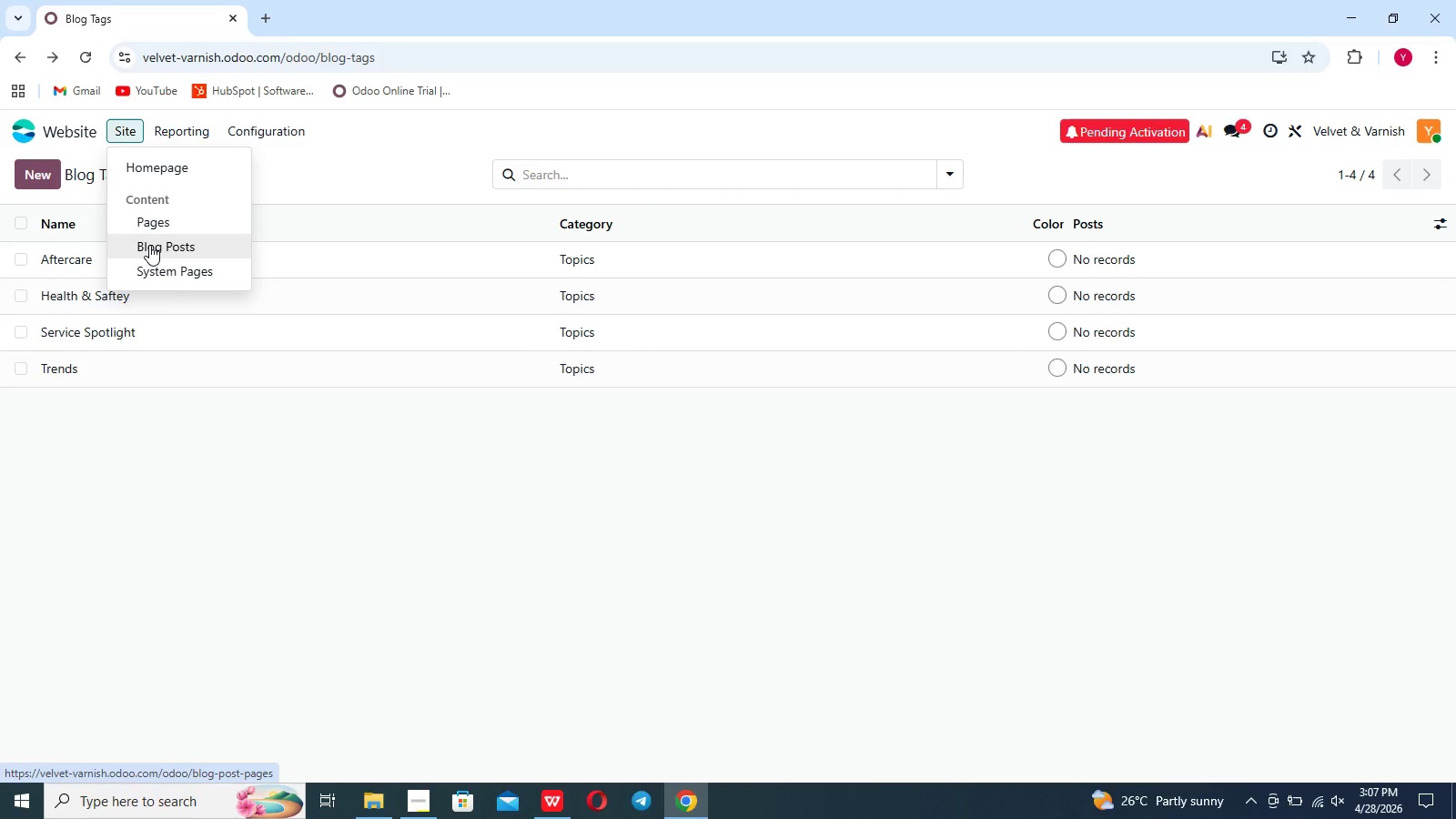 
left_click([149, 244])
 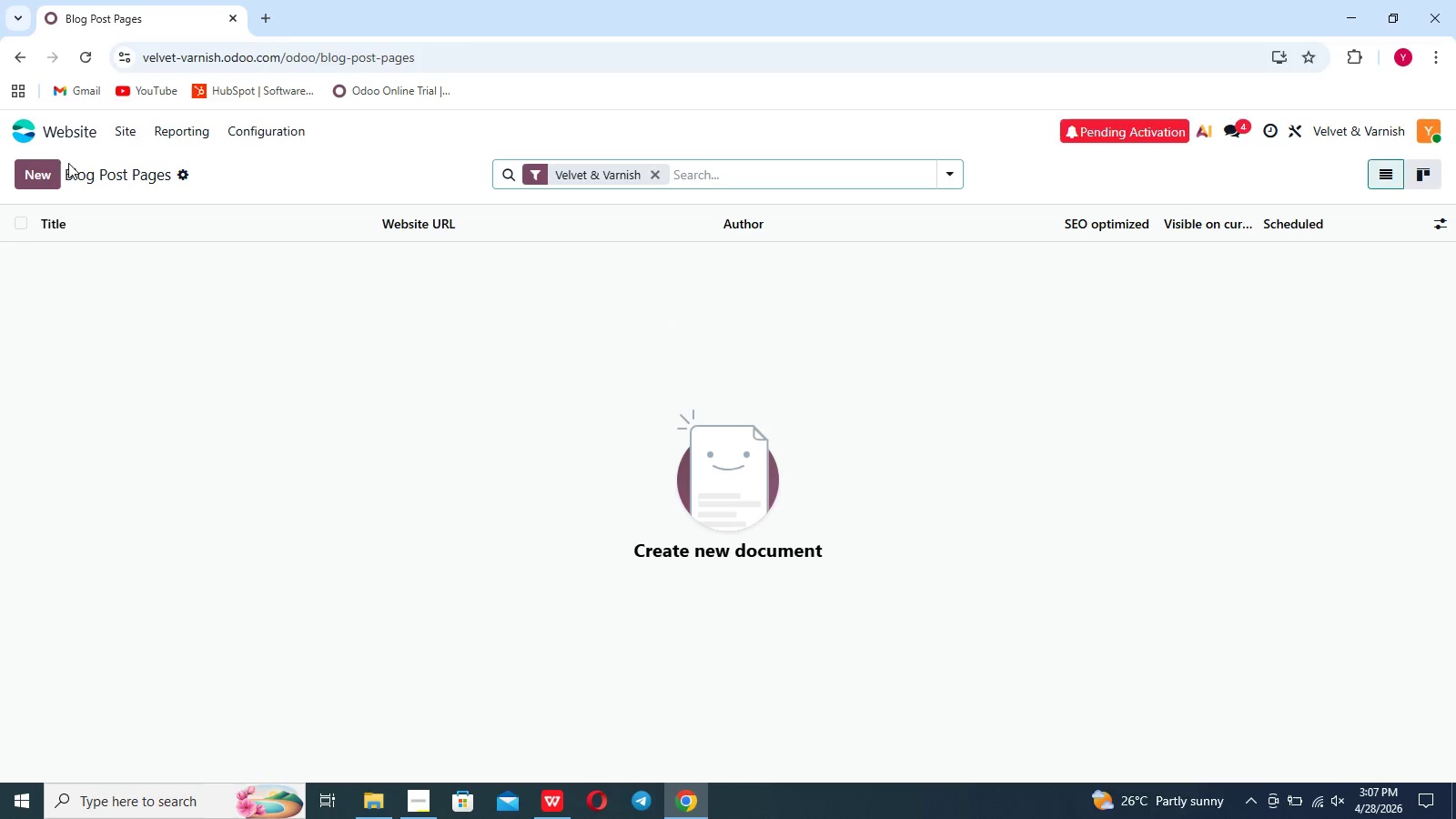 
wait(5.22)
 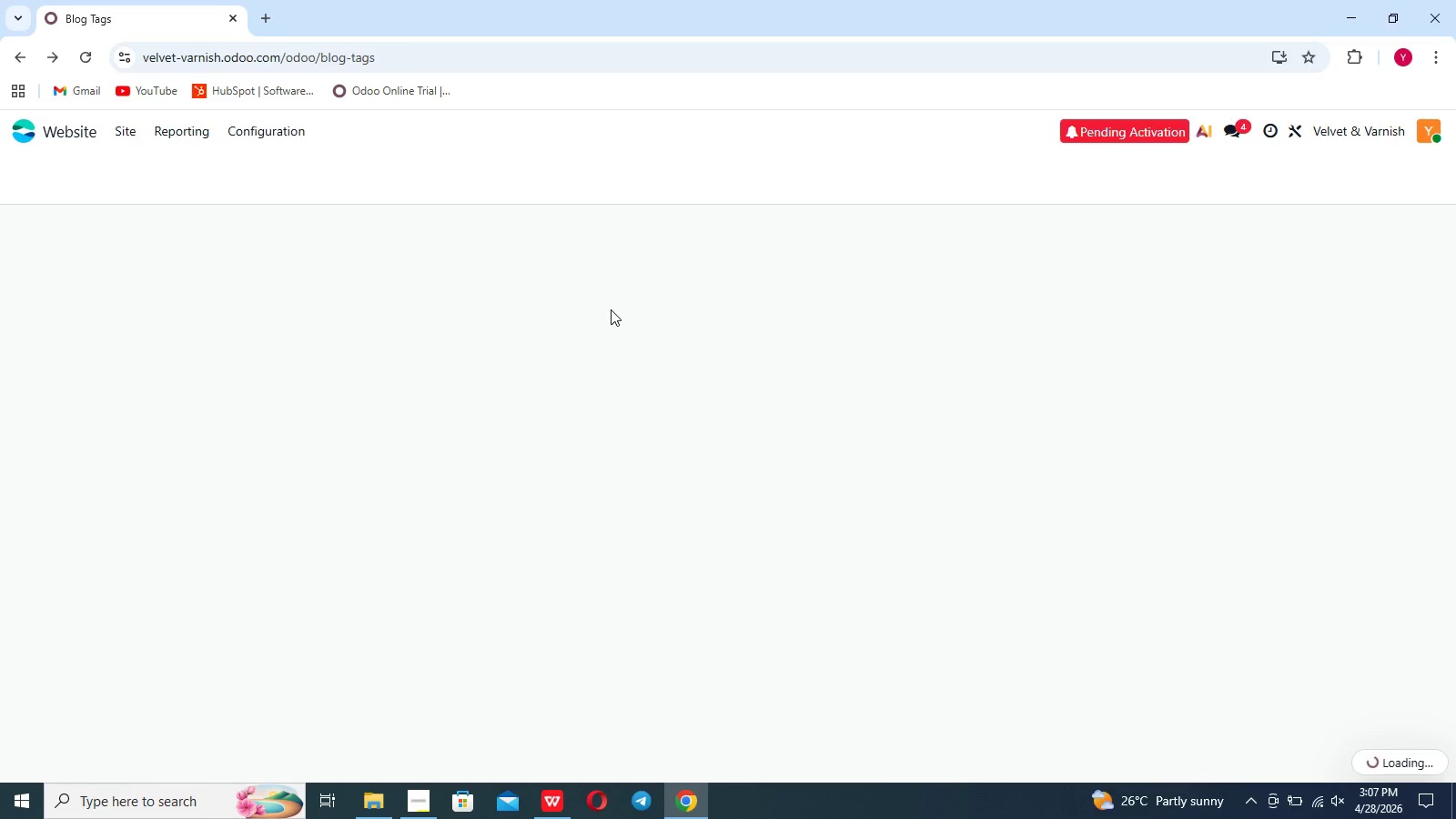 
left_click([41, 174])
 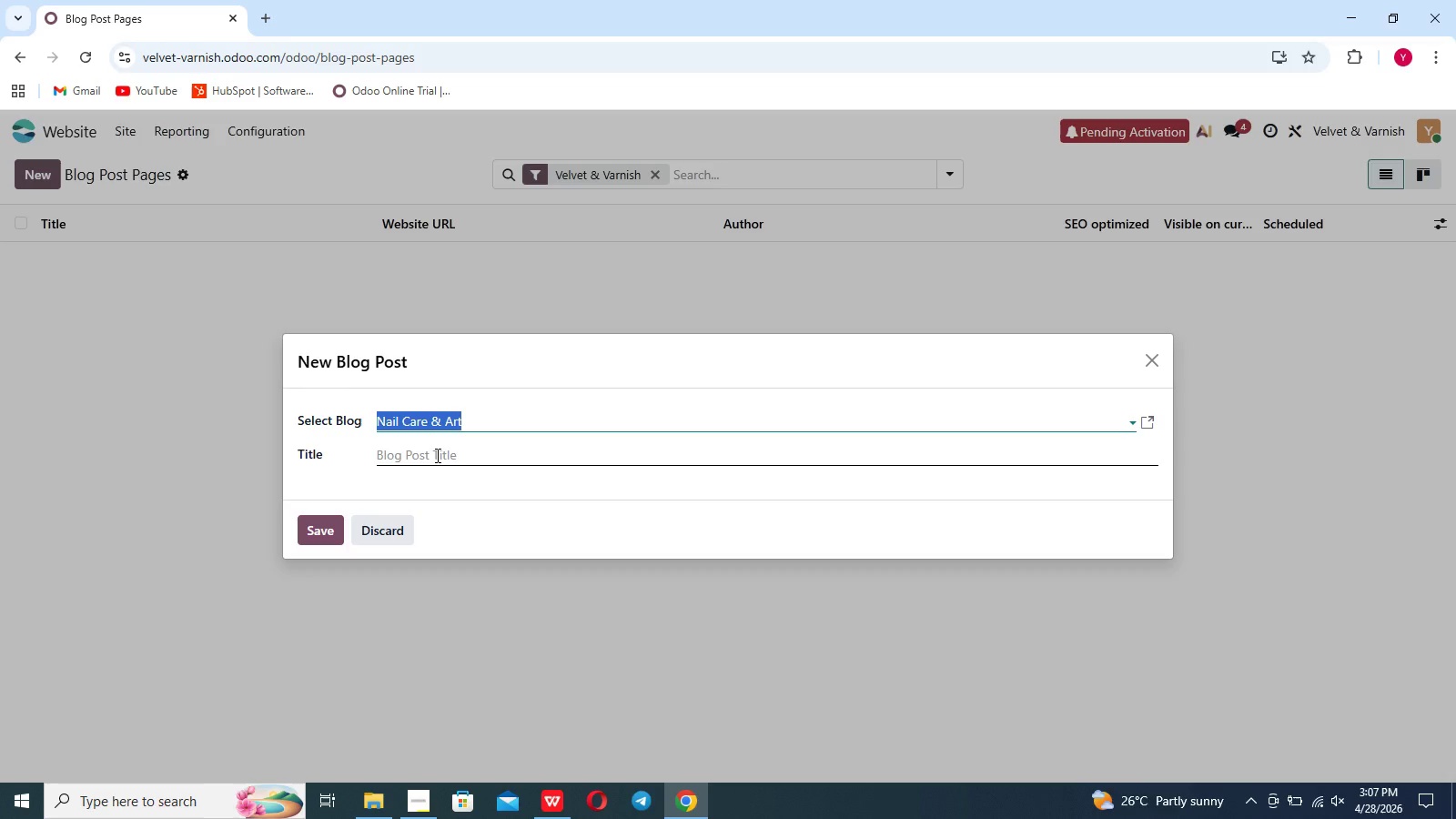 
left_click([436, 455])
 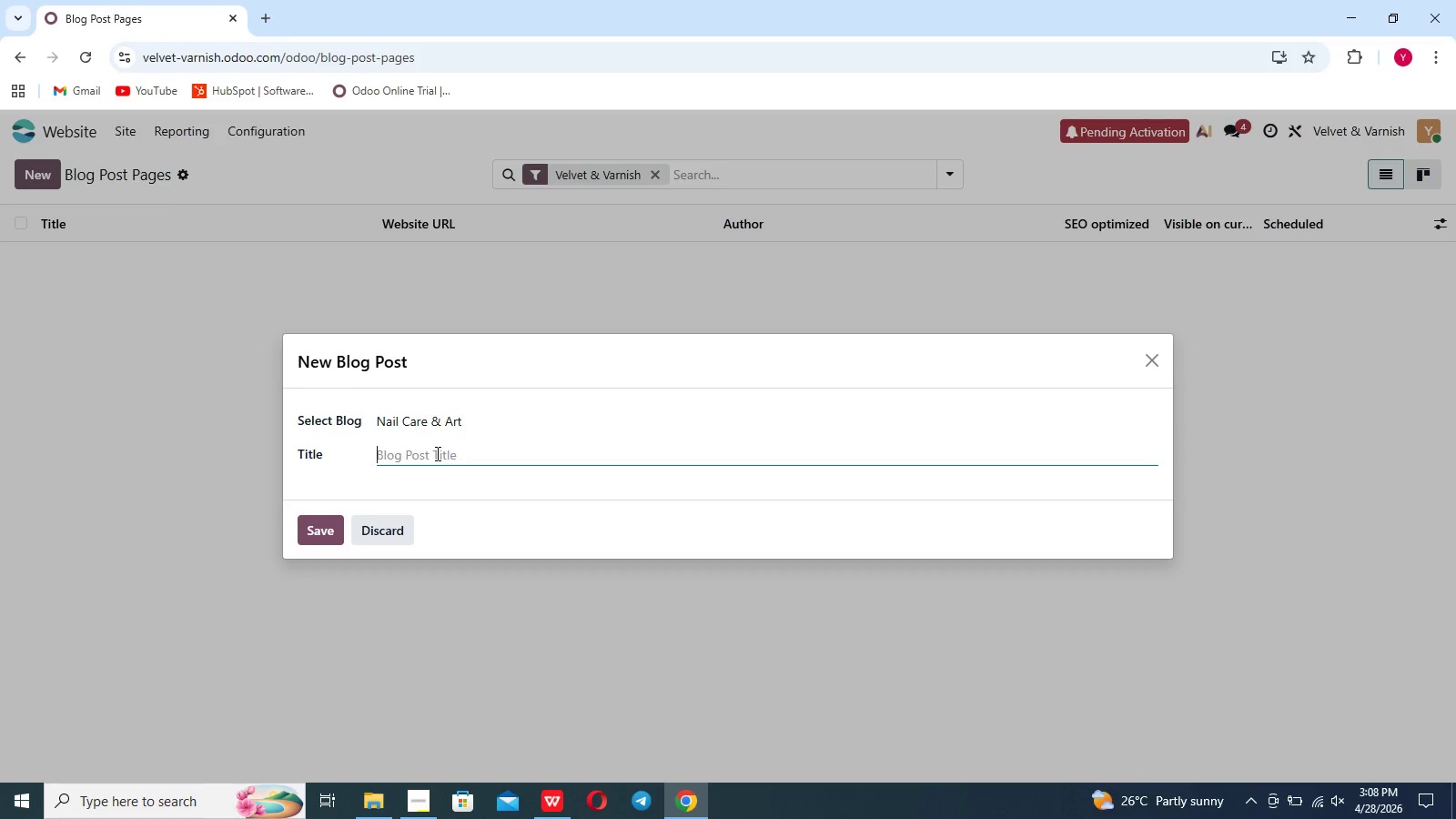 
wait(9.36)
 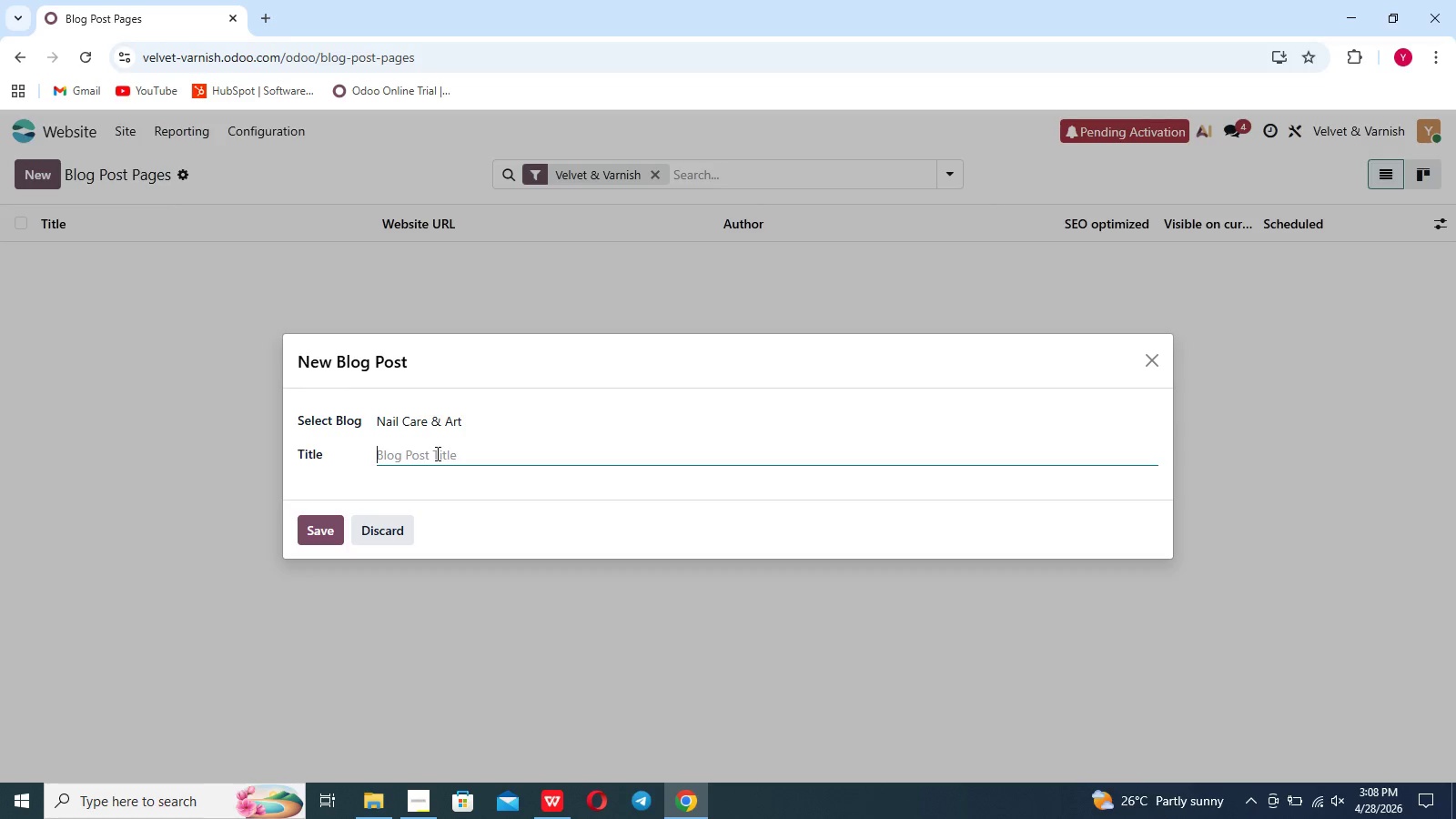 
left_click([1157, 361])
 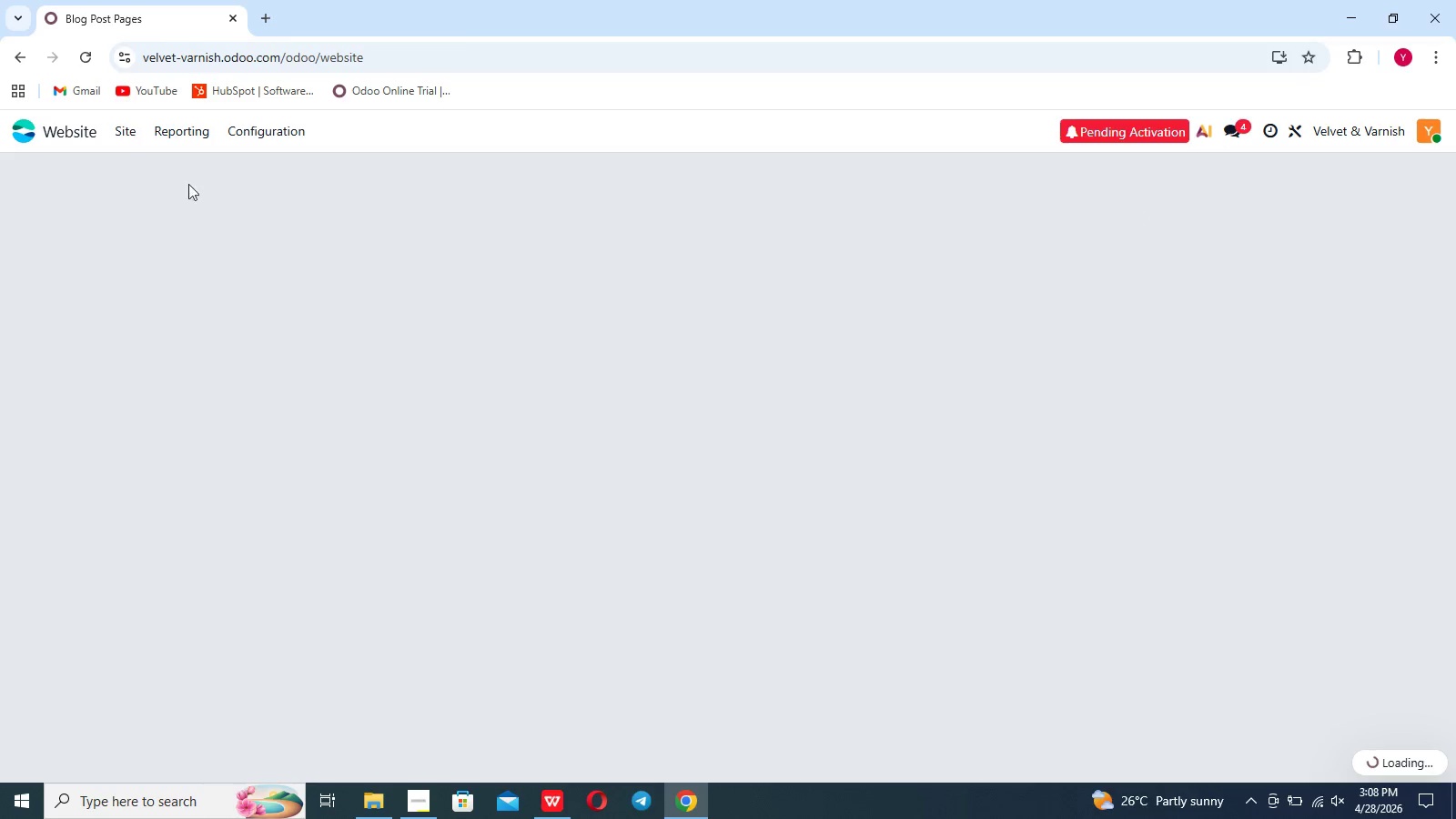 
mouse_move([159, 139])
 